 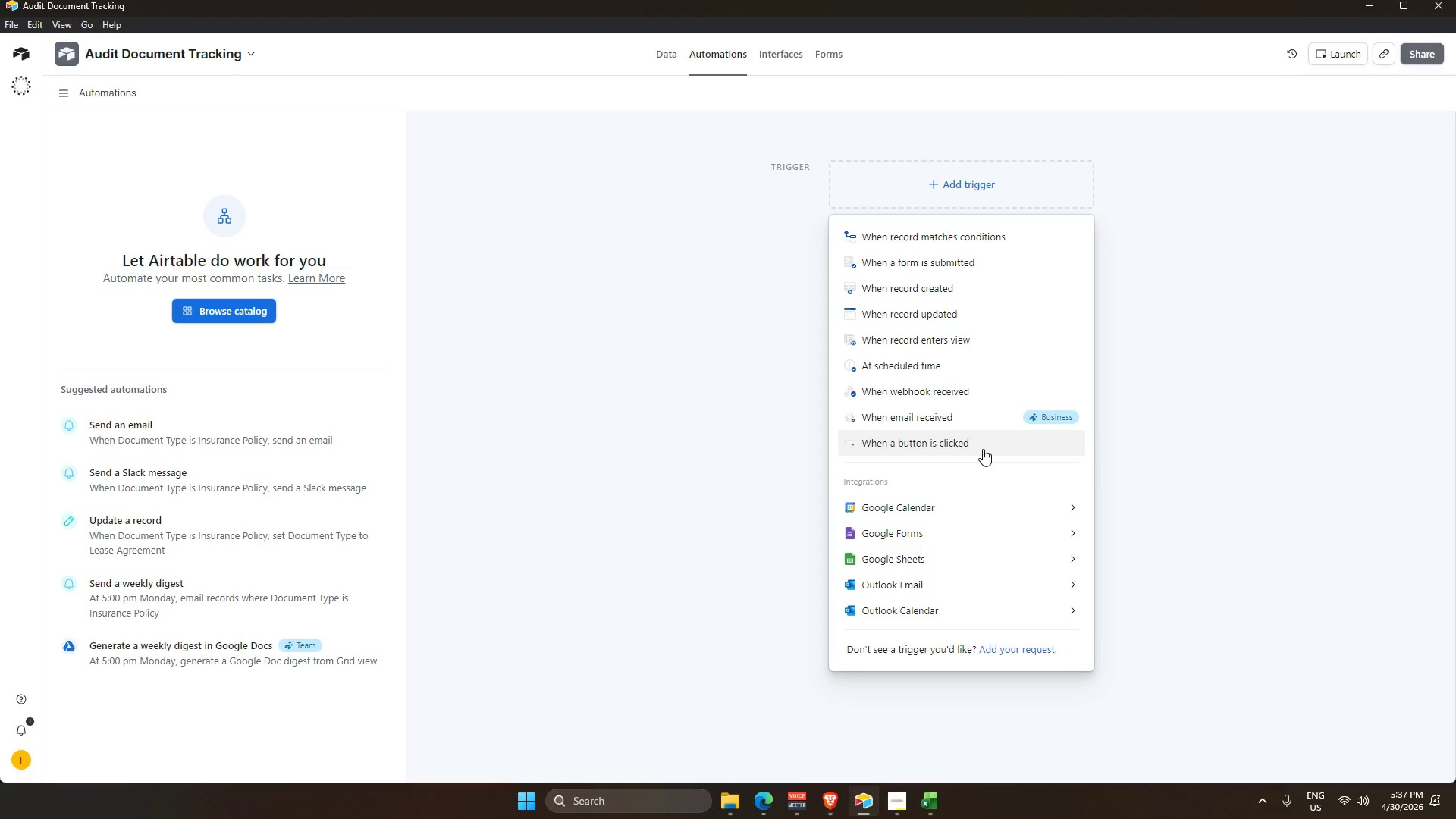 
mouse_move([1128, 378])
 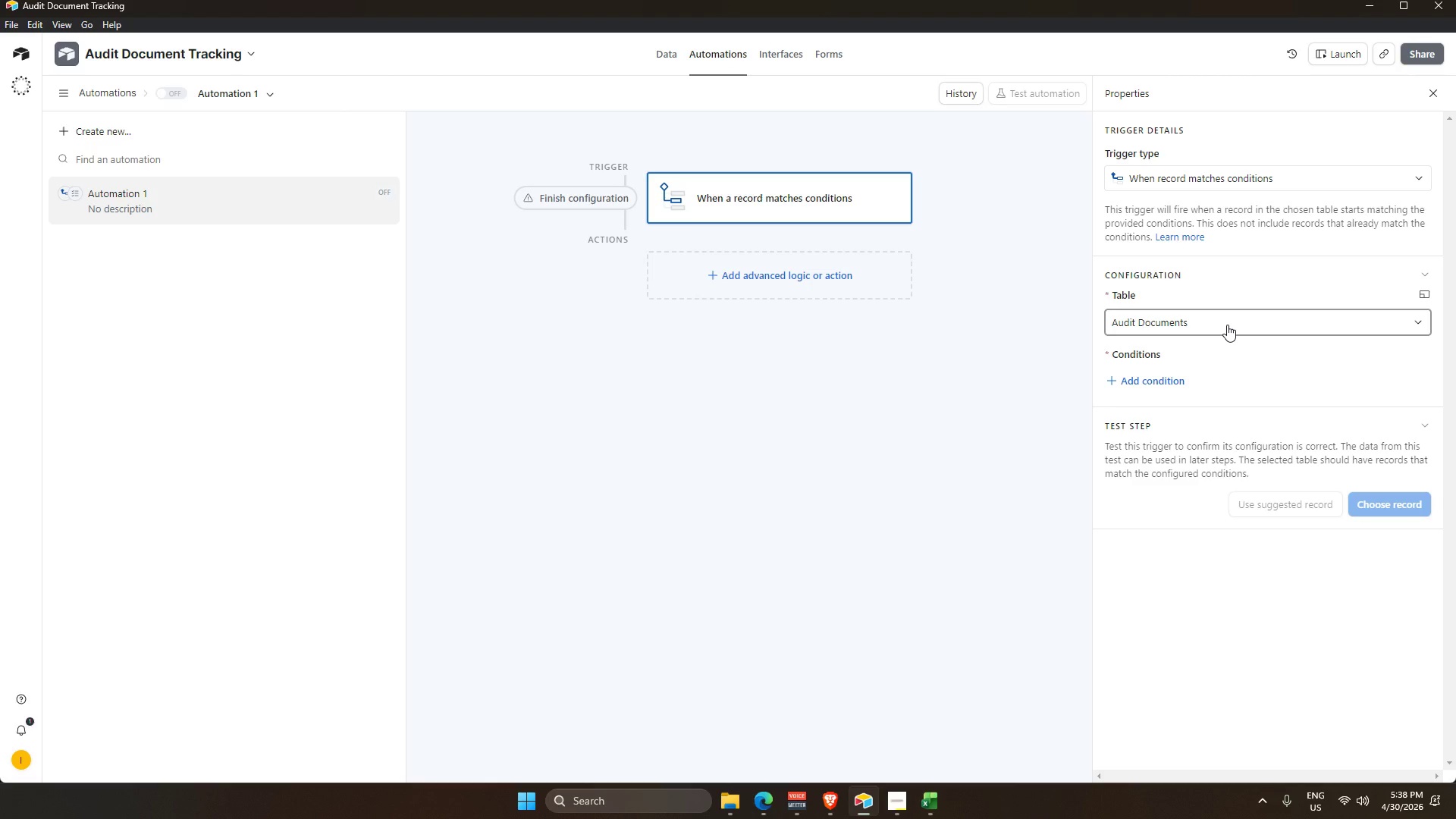 
wait(66.64)
 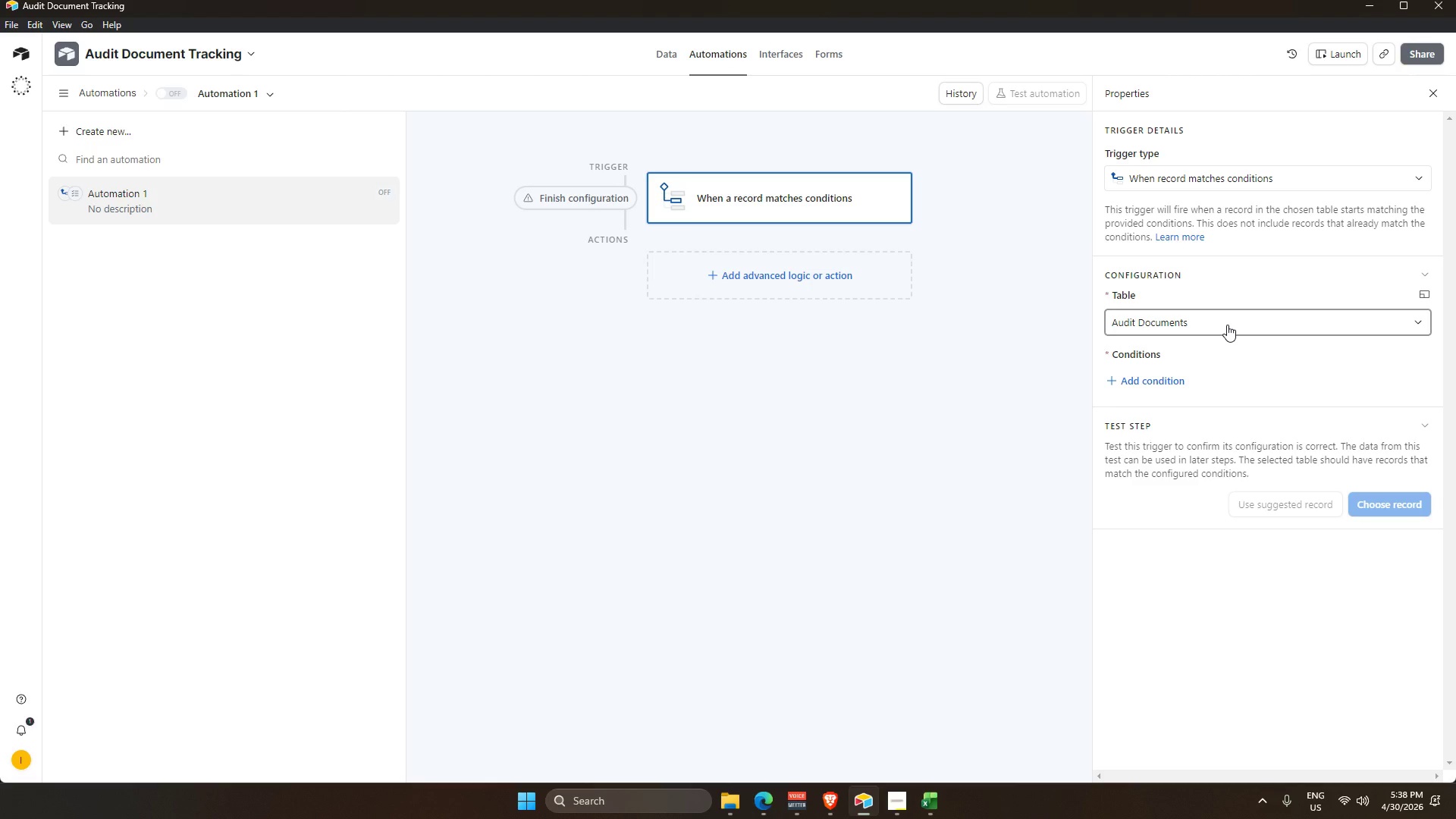 
left_click([1140, 381])
 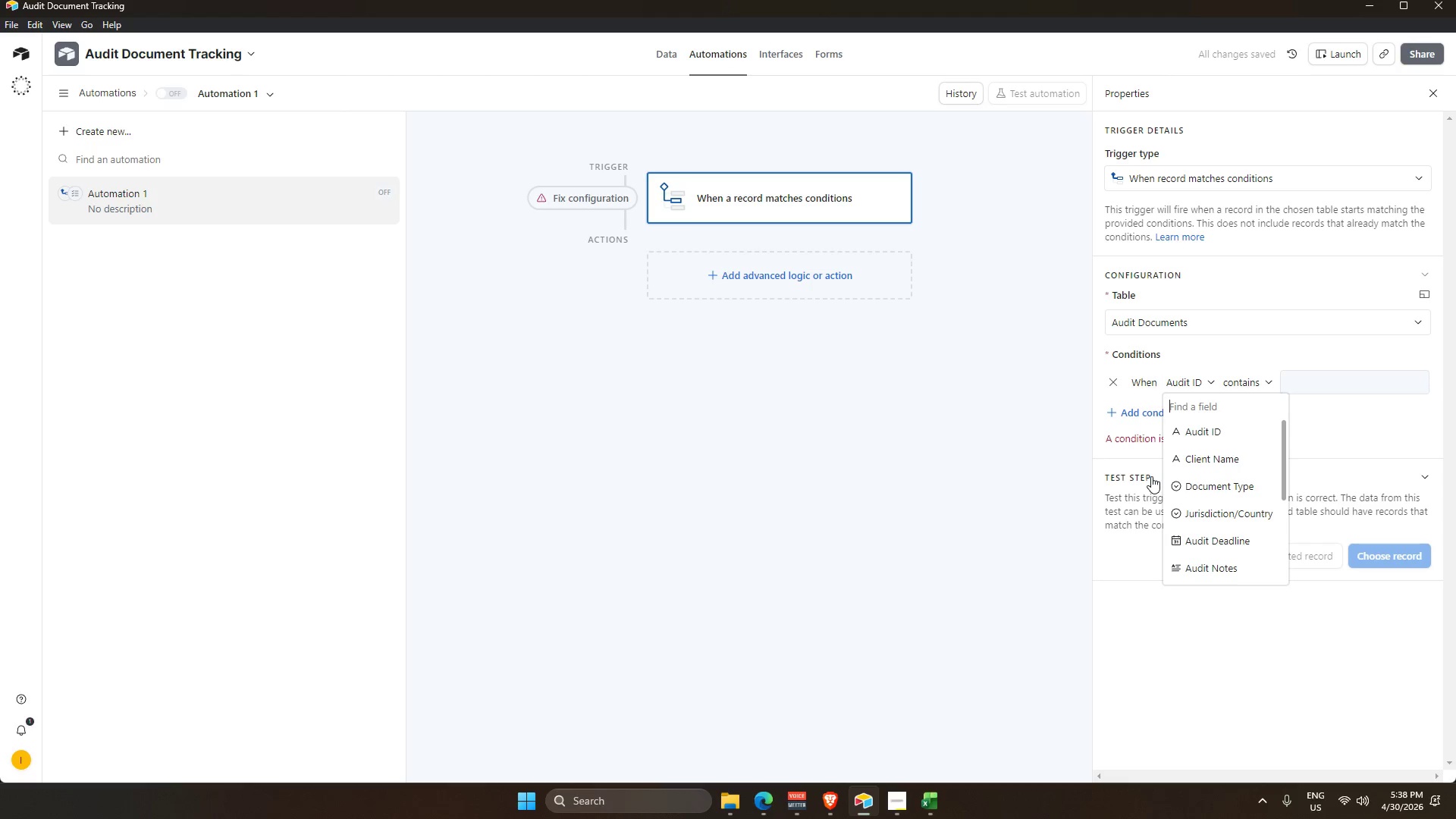 
scroll: coordinate [1236, 514], scroll_direction: down, amount: 3.0
 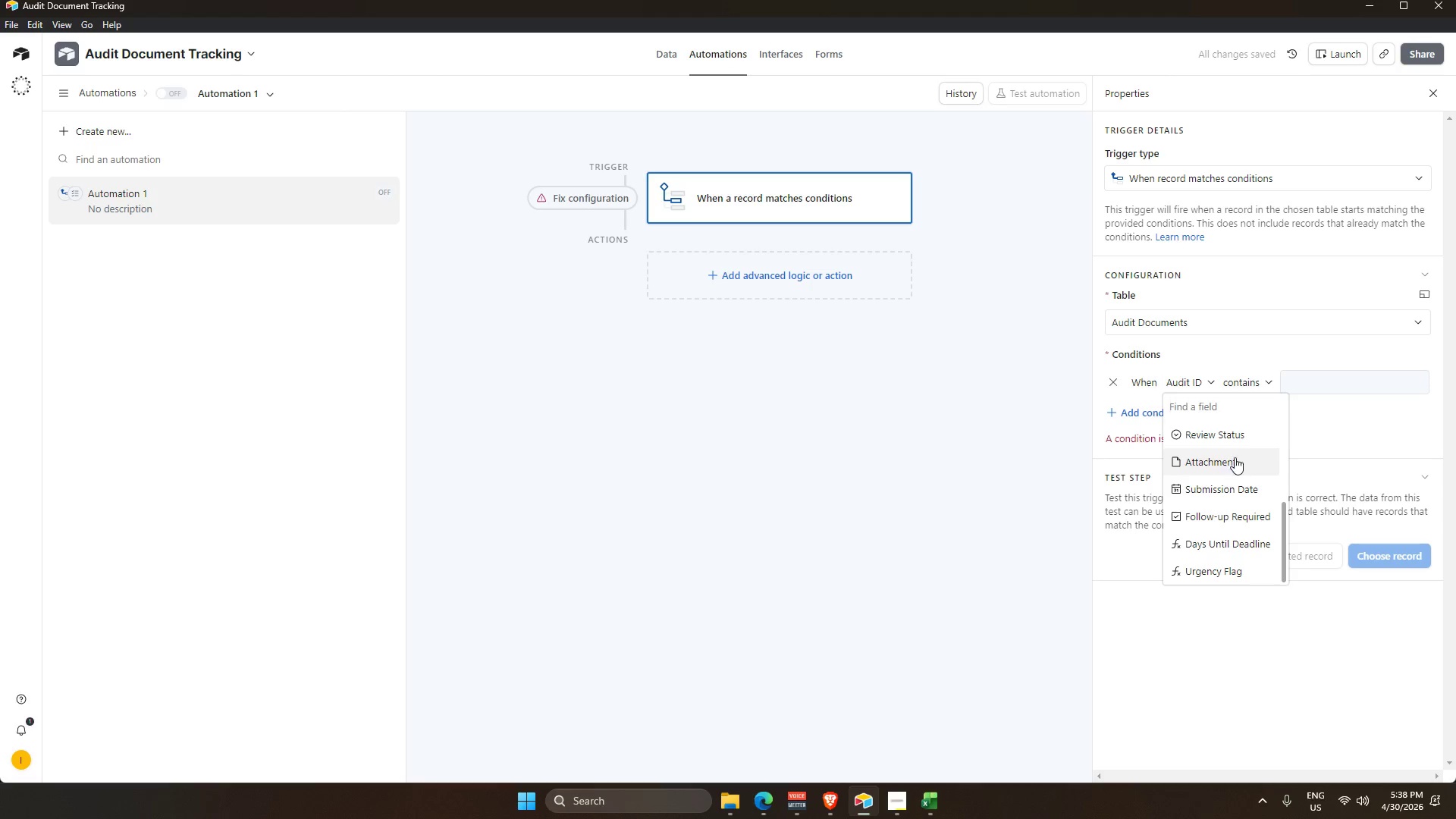 
left_click([1241, 429])
 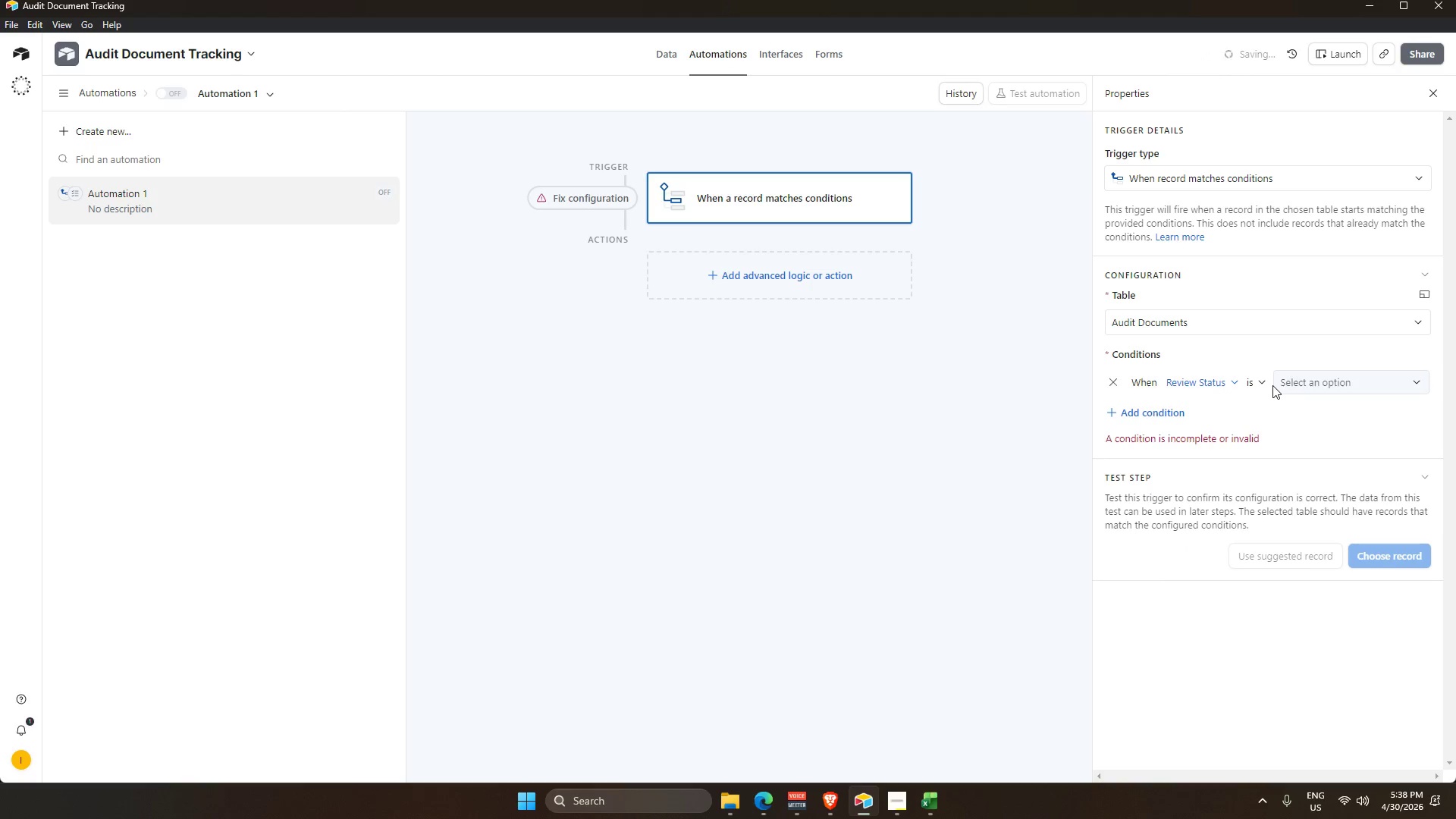 
left_click([1356, 382])
 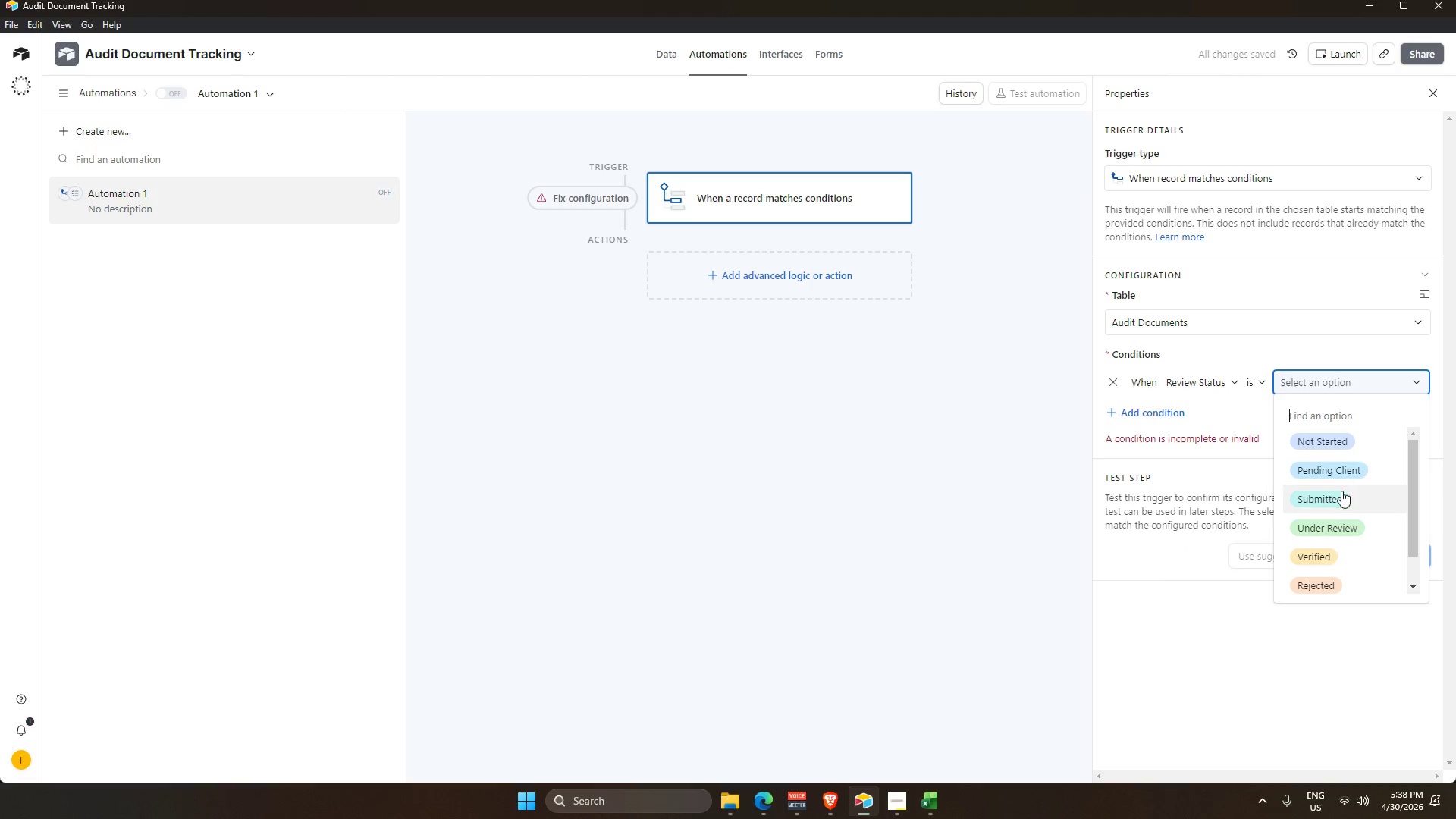 
scroll: coordinate [1345, 561], scroll_direction: down, amount: 1.0
 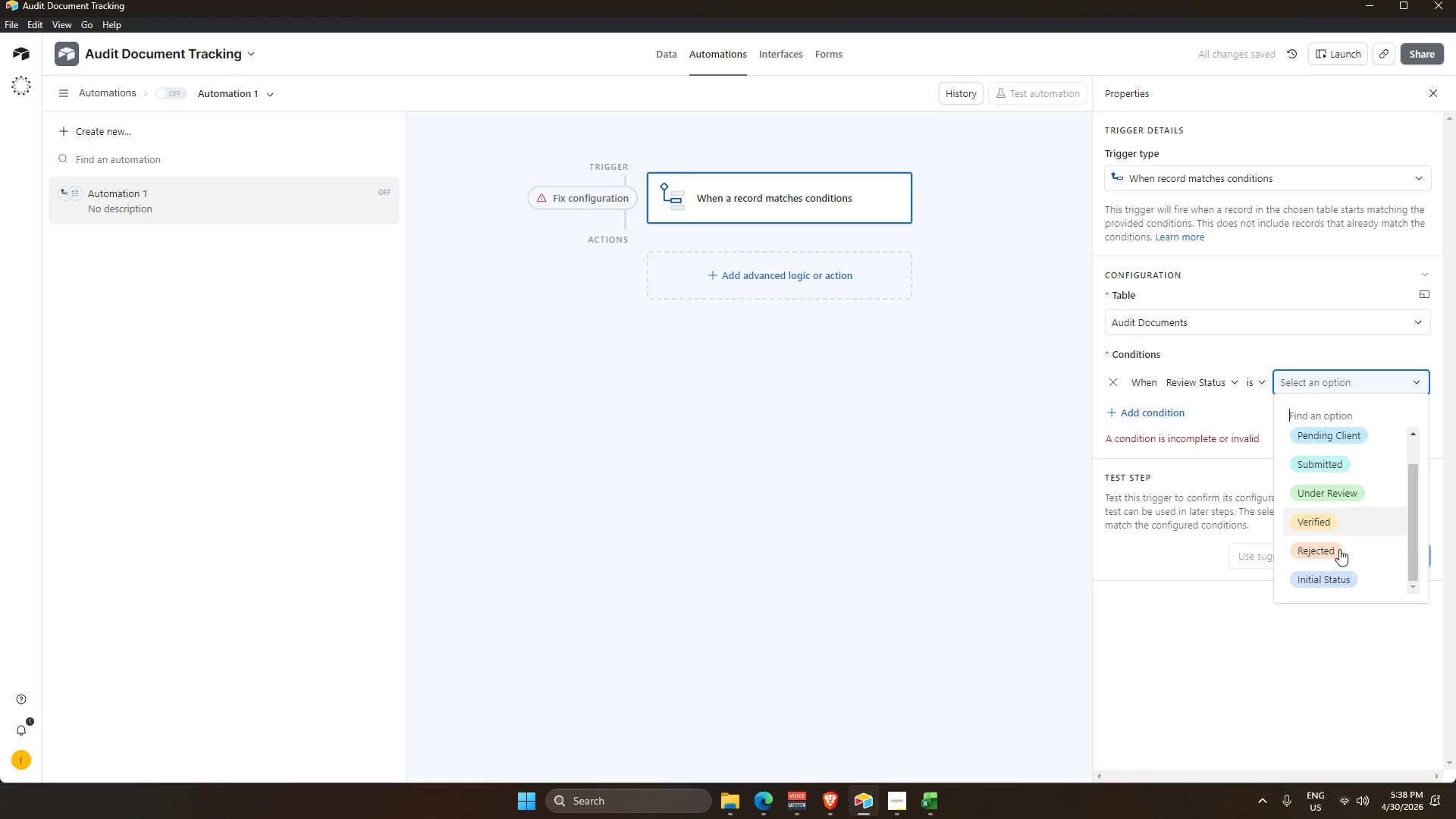 
left_click([1338, 548])
 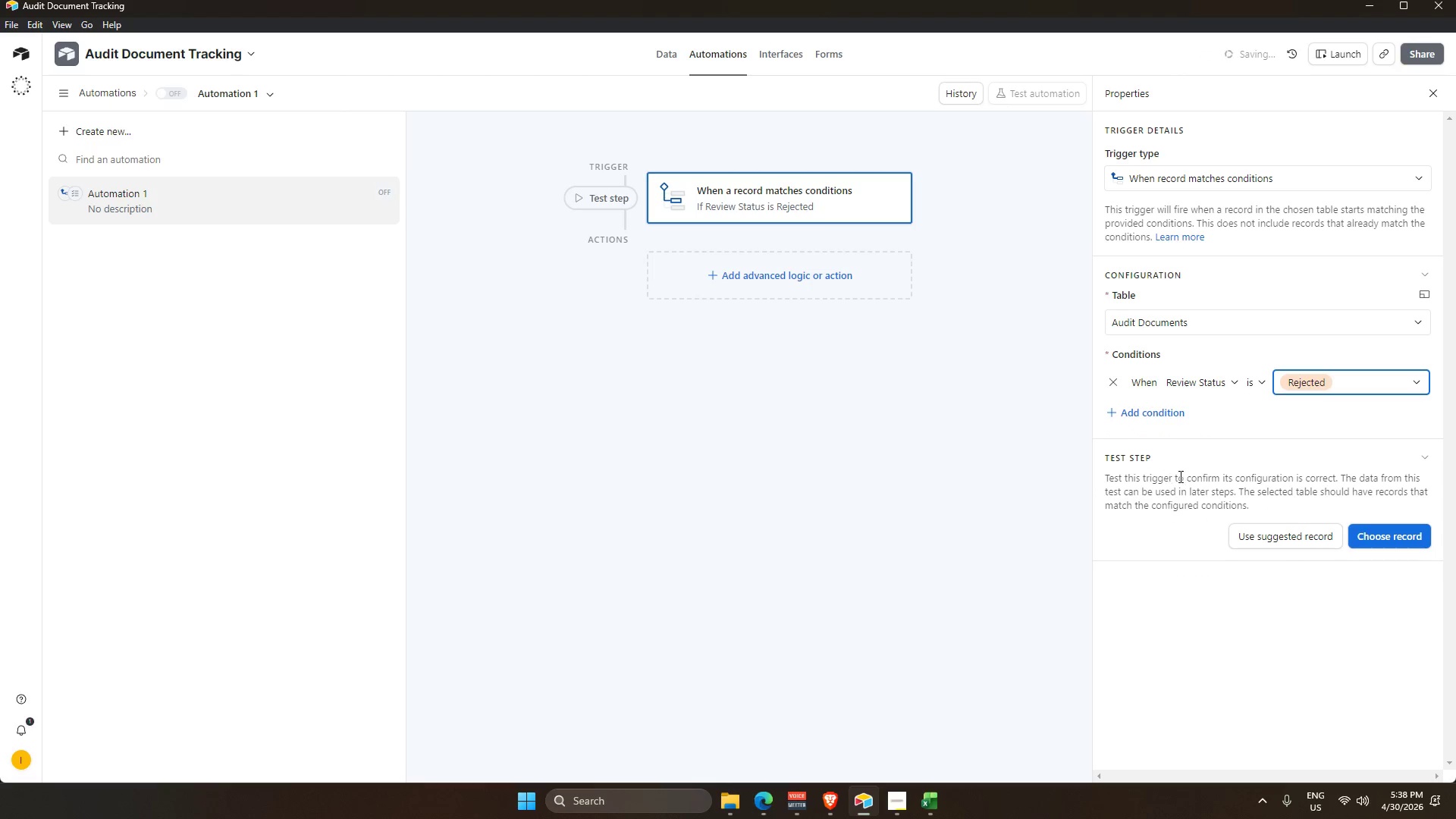 
left_click([1240, 443])
 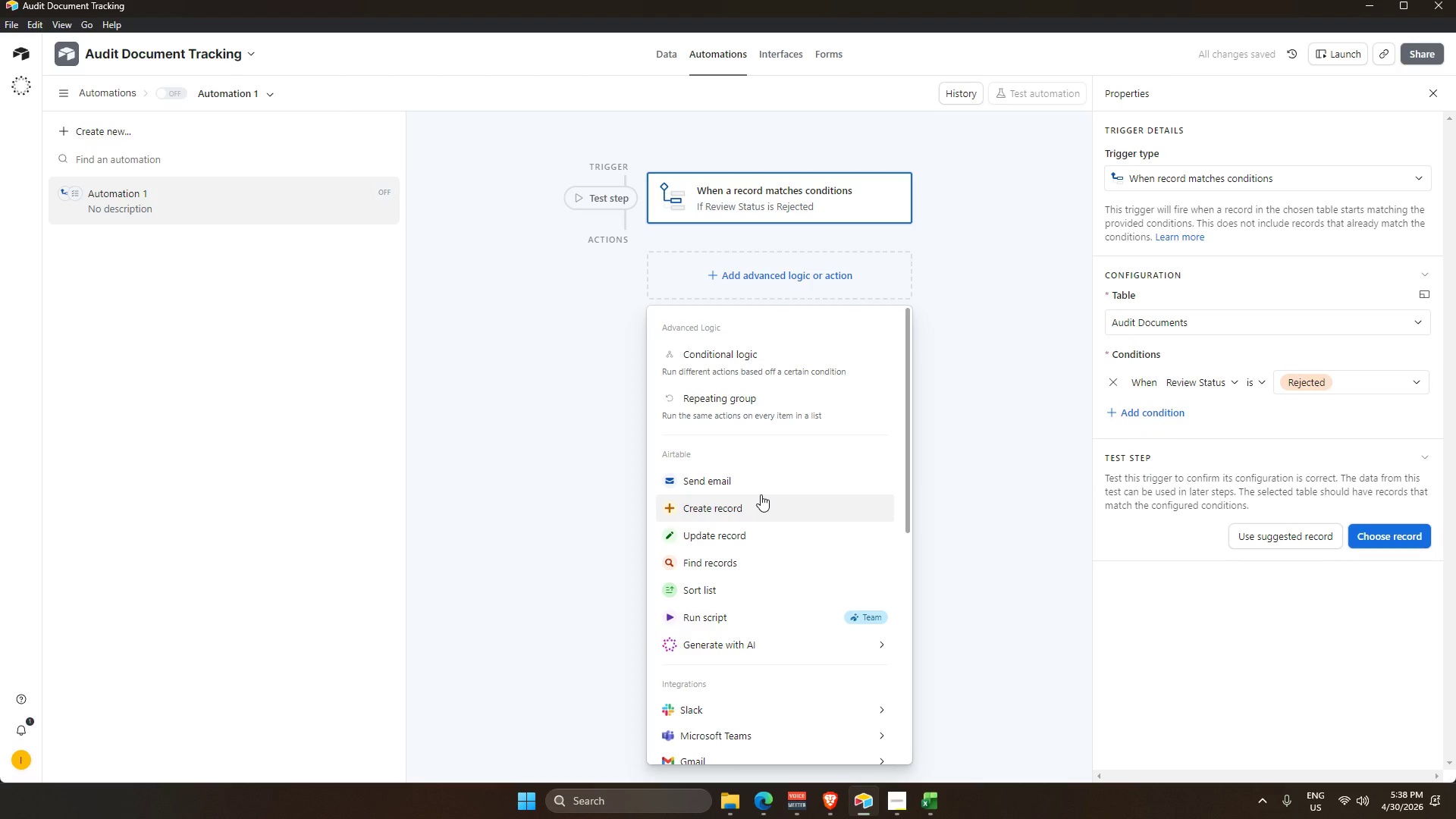 
wait(8.17)
 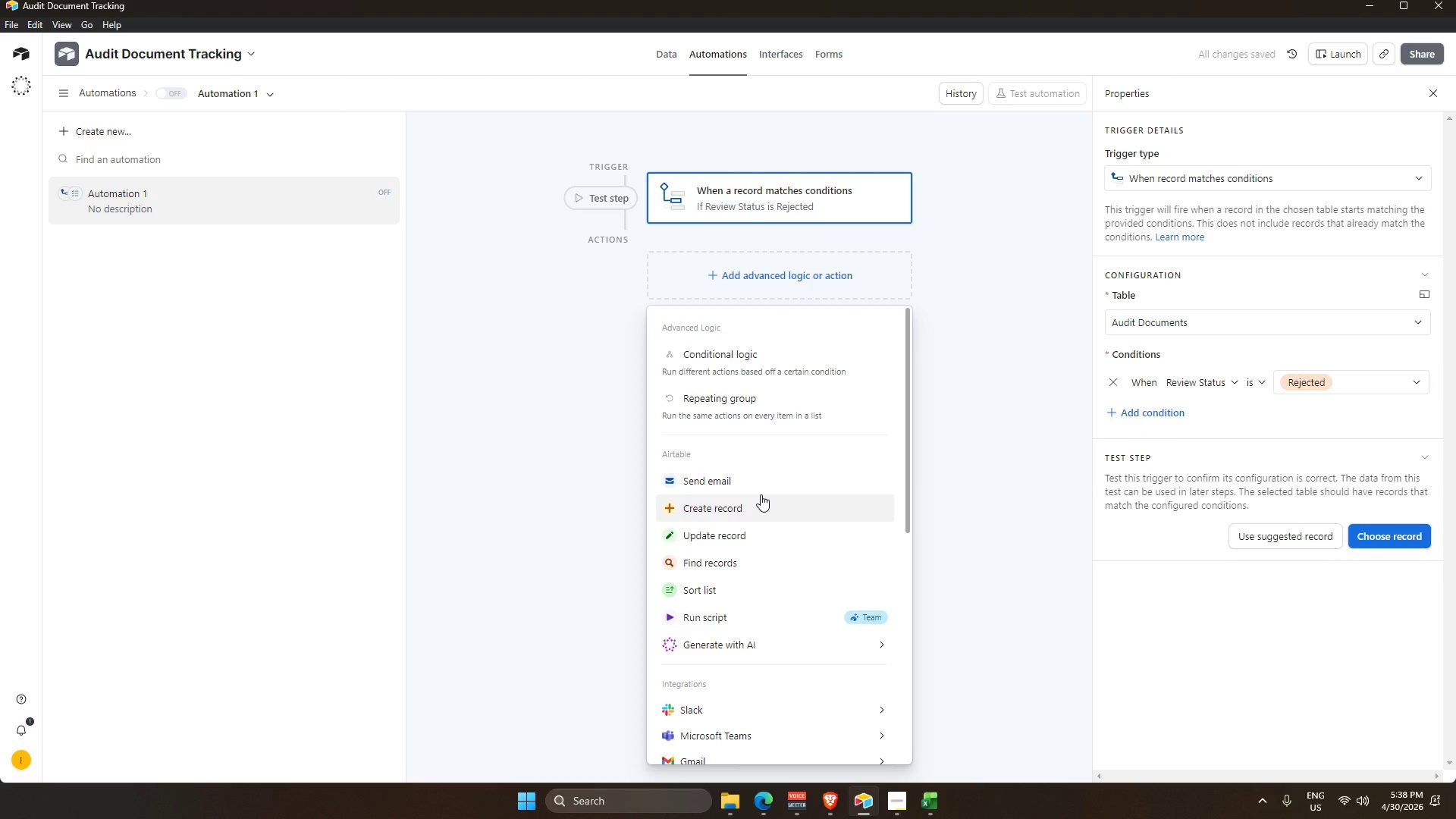 
left_click([1222, 464])
 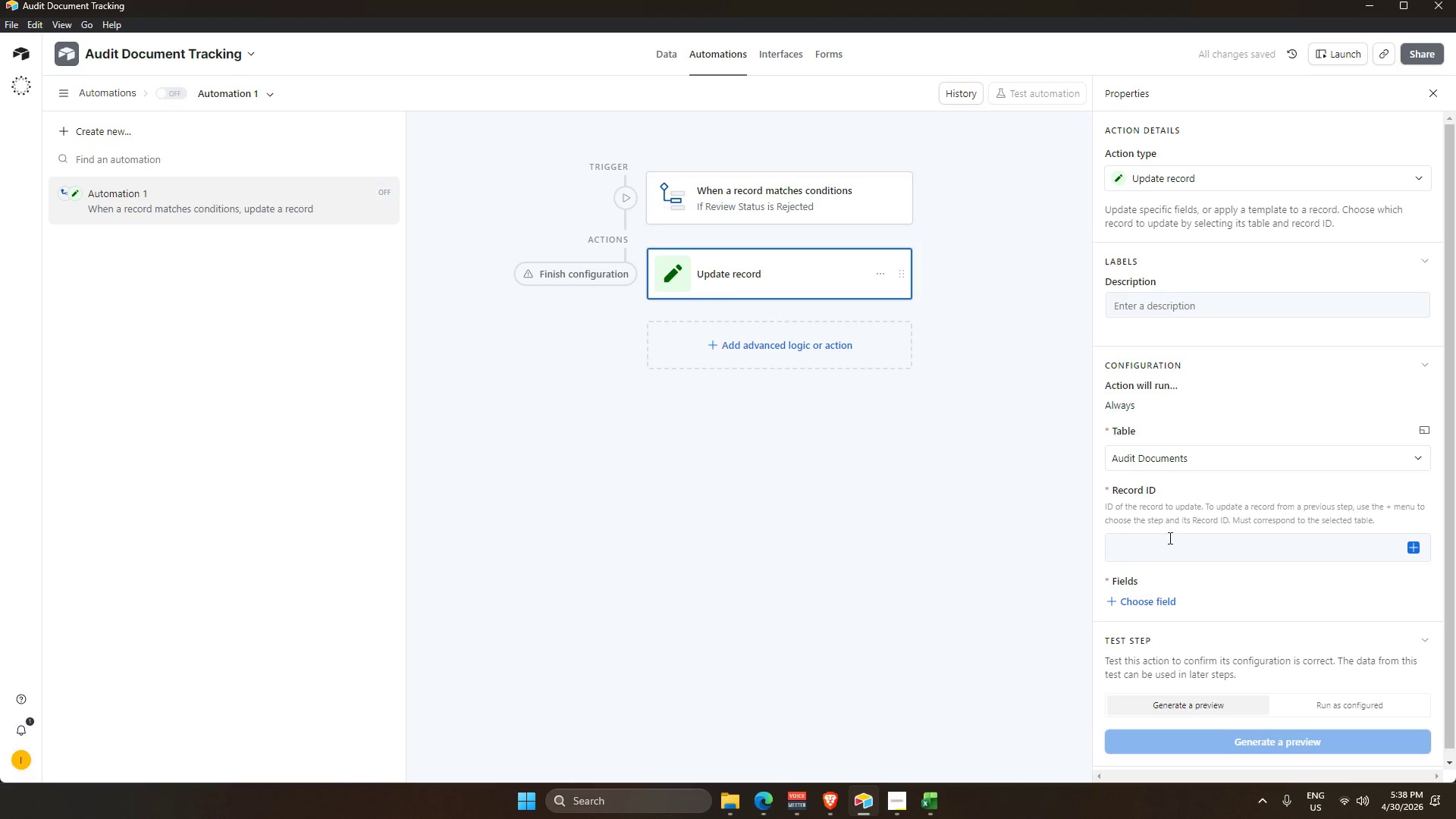 
left_click([1417, 546])
 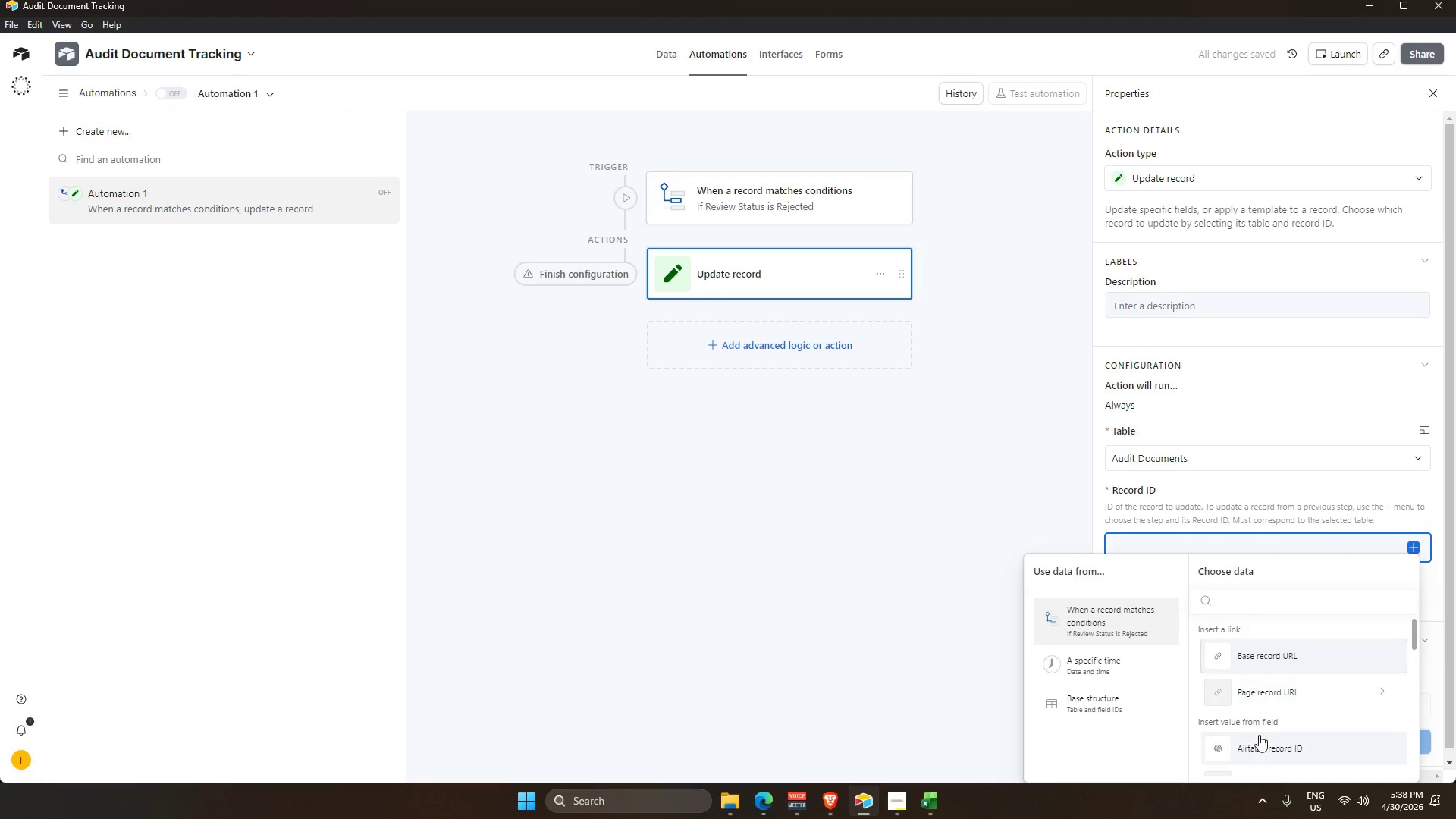 
left_click([1259, 745])
 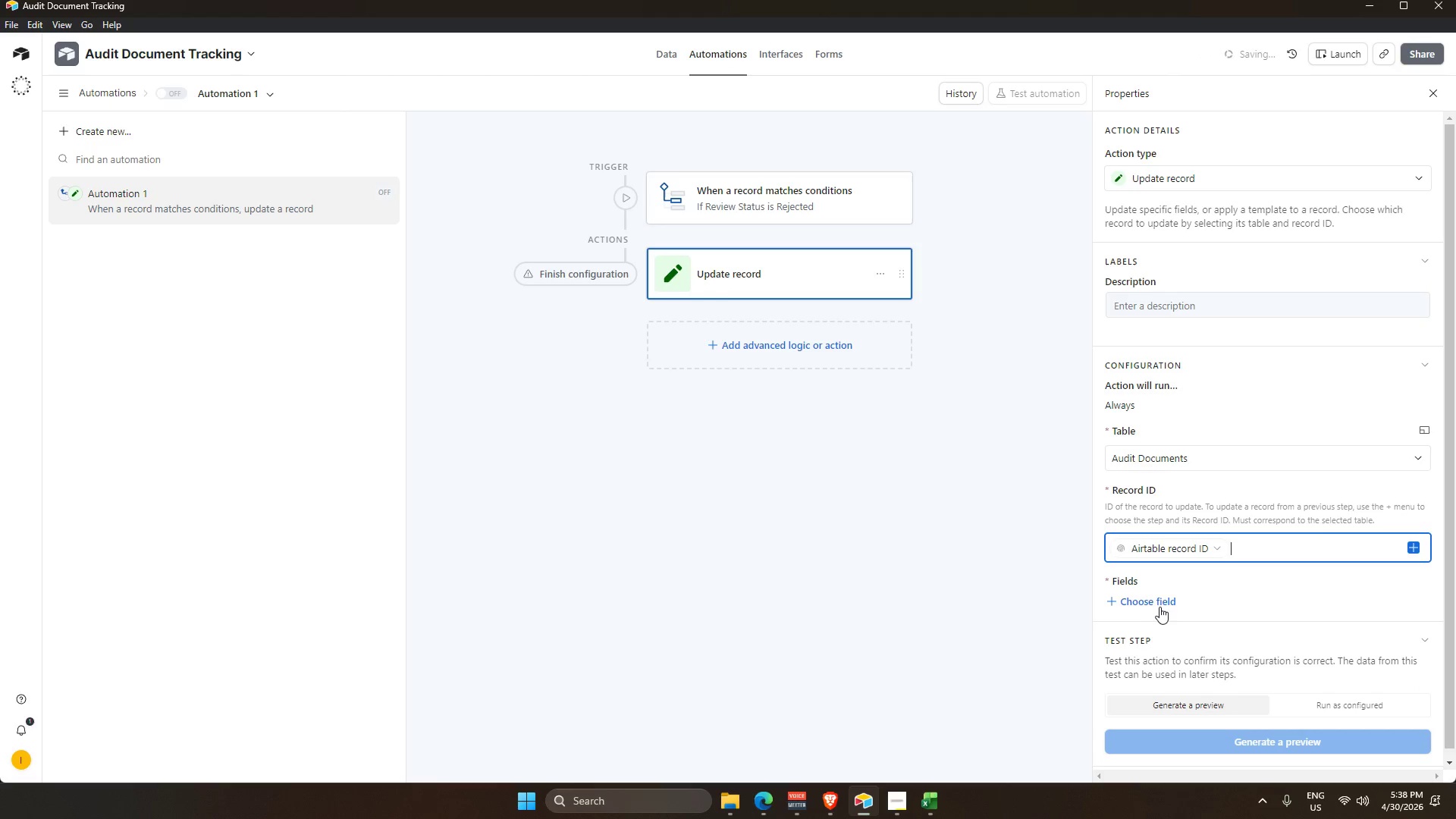 
left_click([1153, 601])
 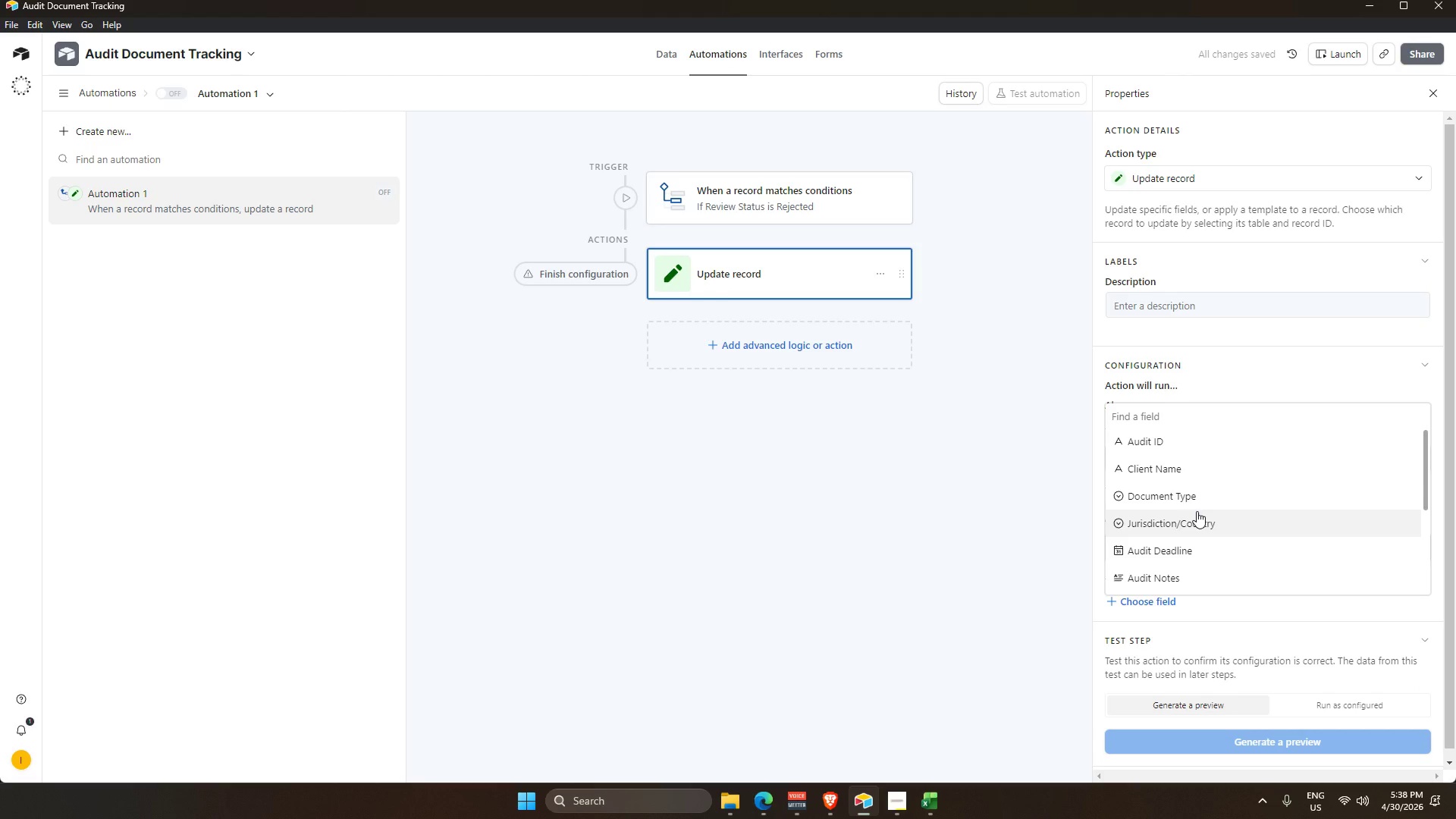 
scroll: coordinate [1205, 512], scroll_direction: down, amount: 17.0
 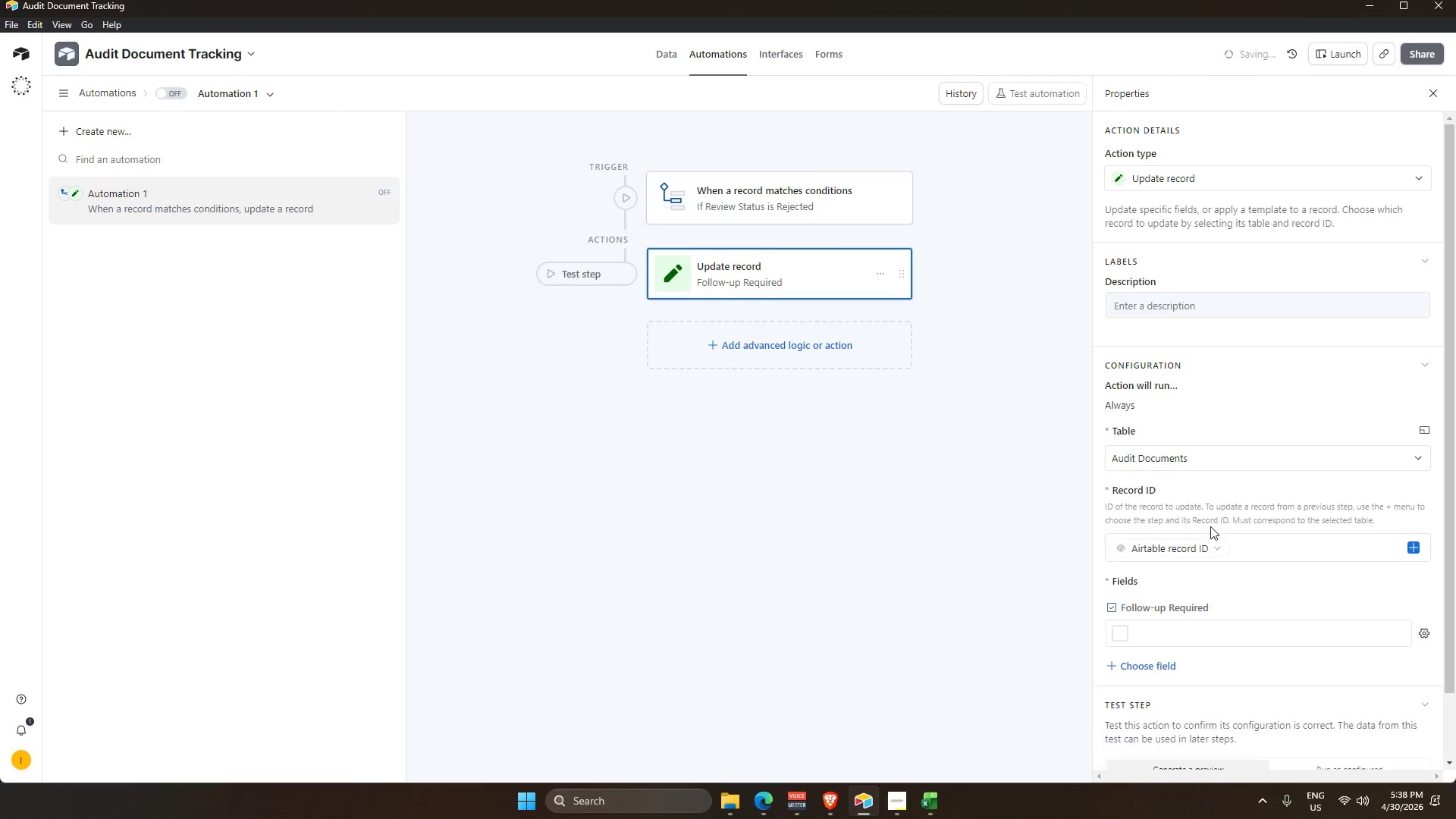 
scroll: coordinate [1229, 628], scroll_direction: down, amount: 2.0
 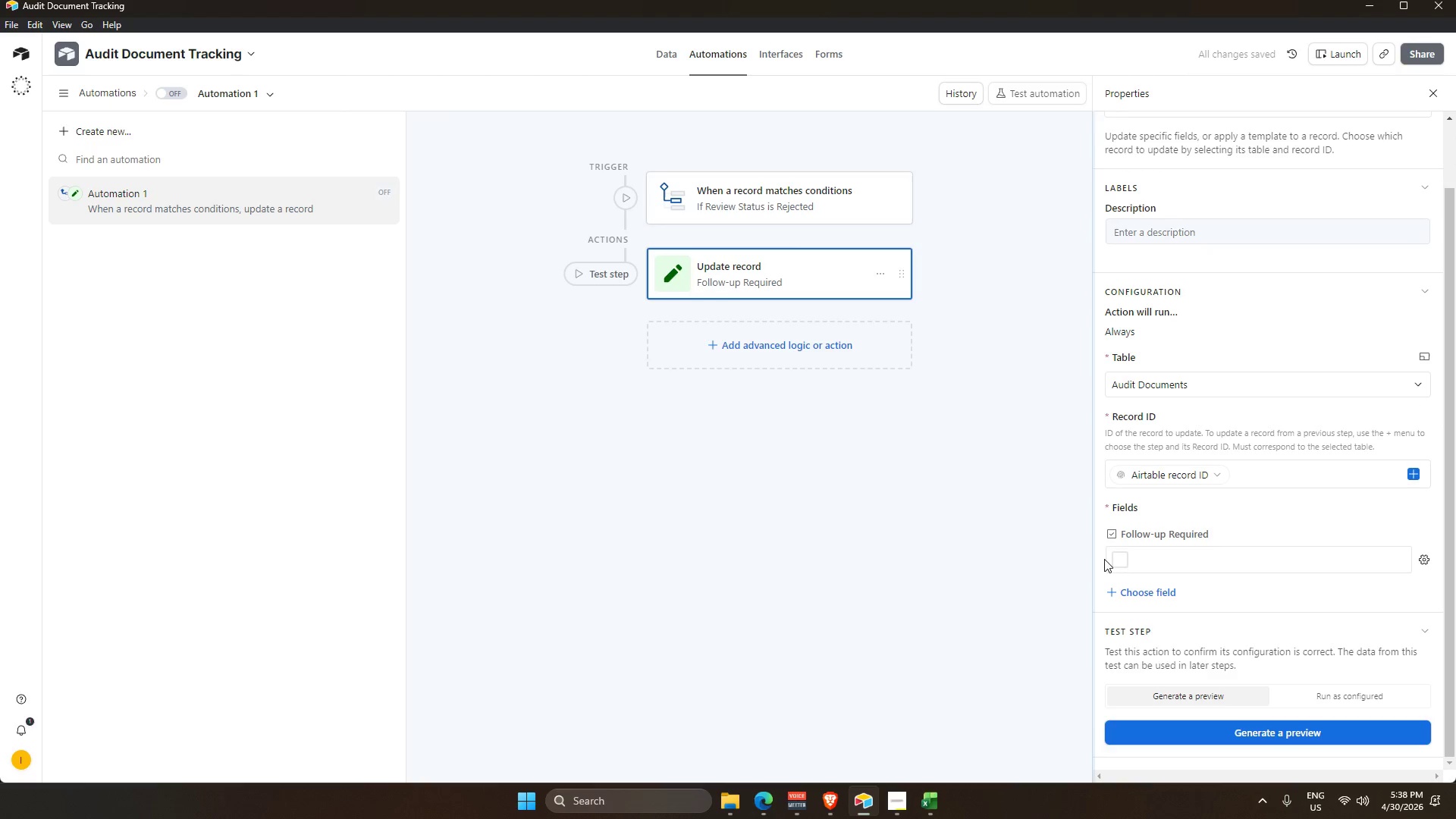 
left_click([1123, 557])
 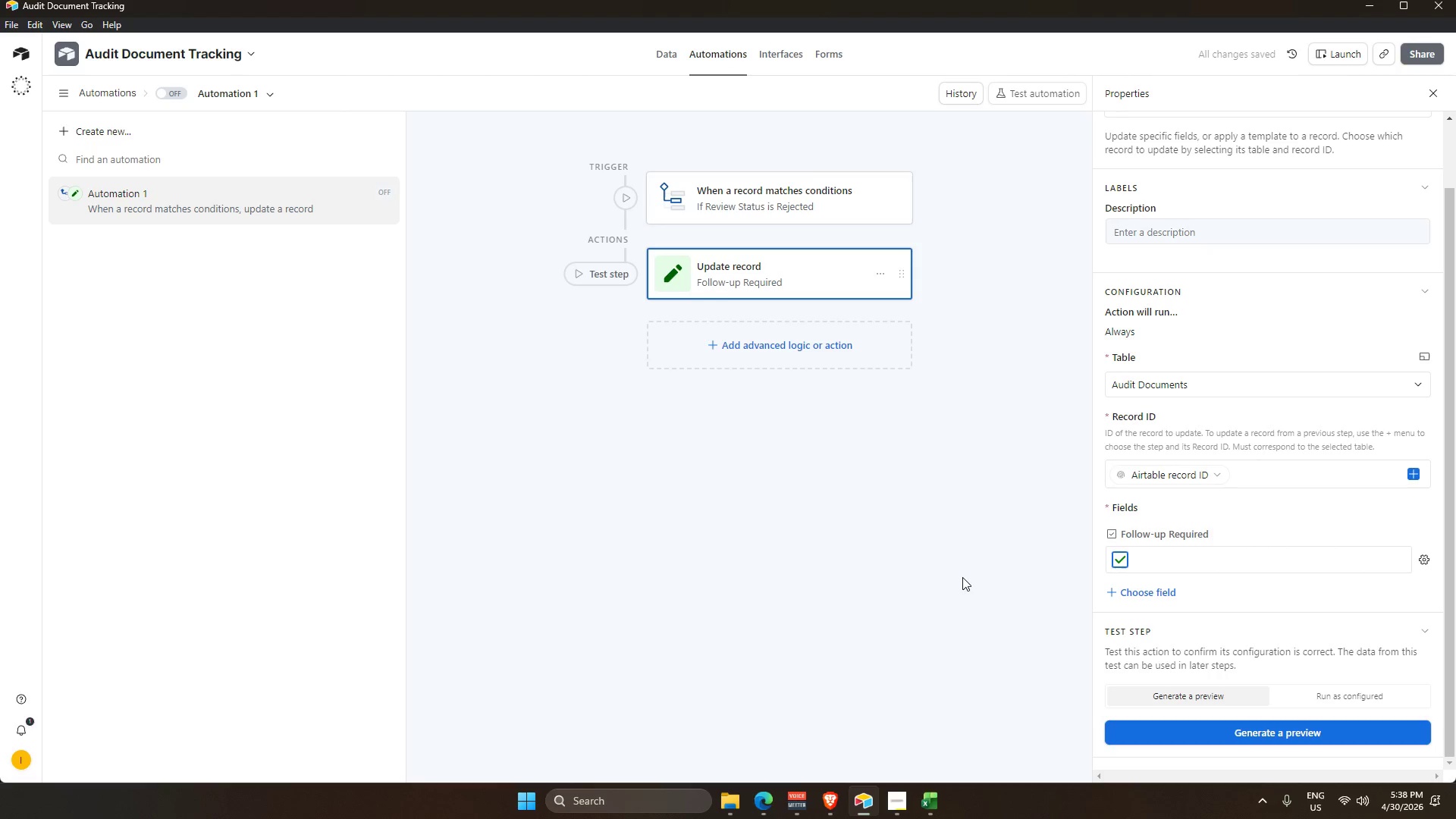 
scroll: coordinate [851, 484], scroll_direction: down, amount: 3.0
 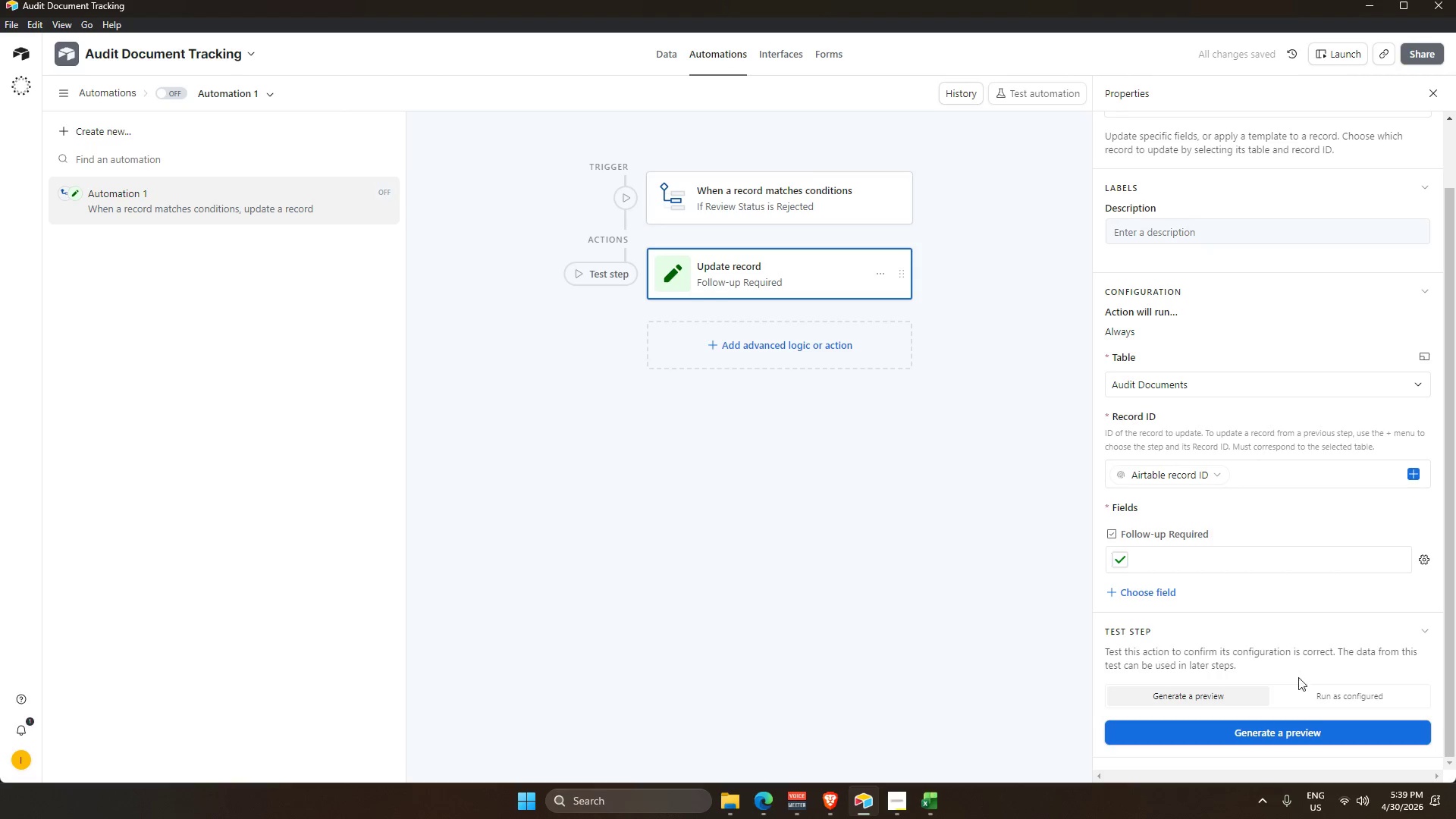 
left_click([1332, 695])
 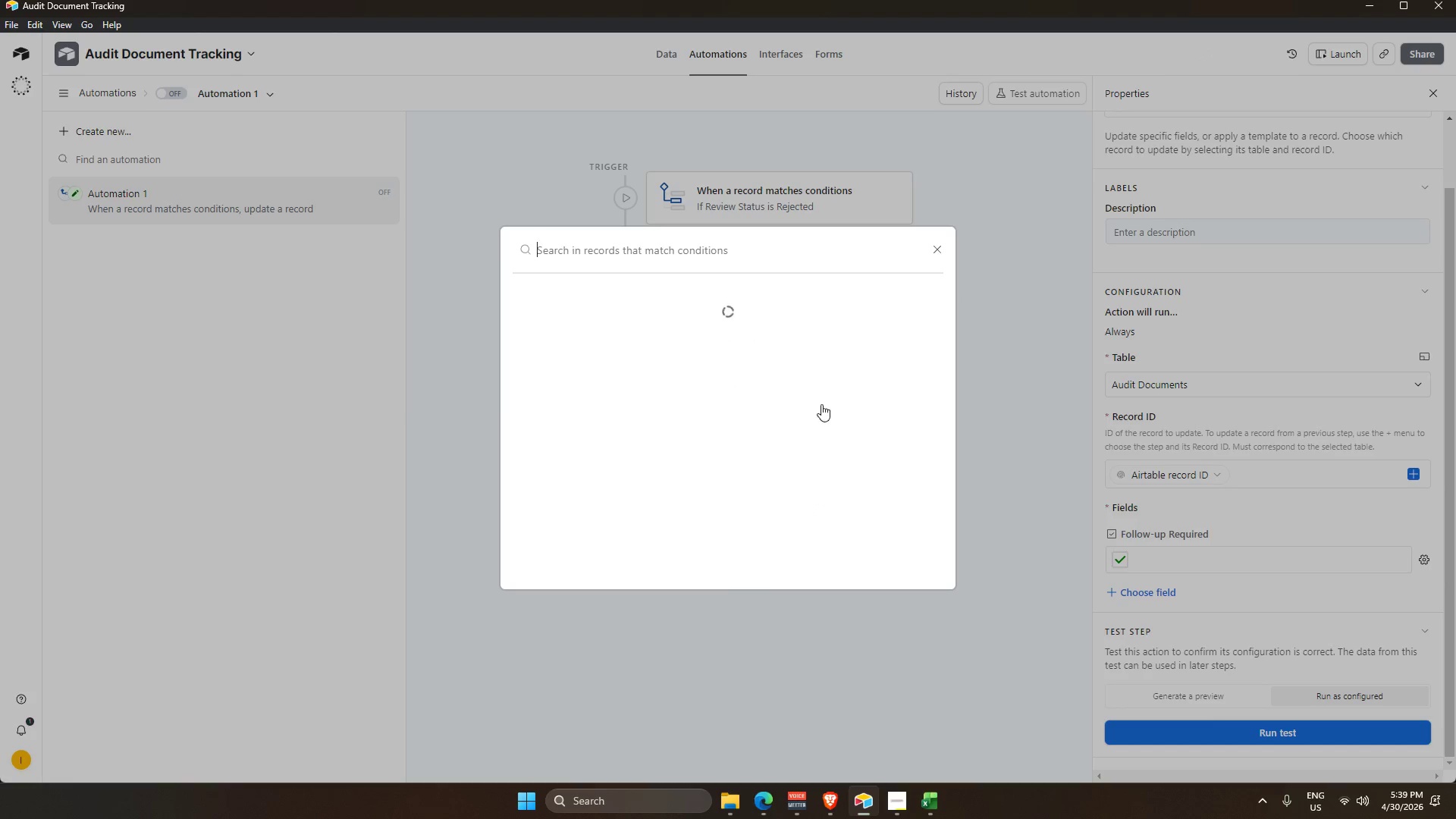 
left_click([719, 307])
 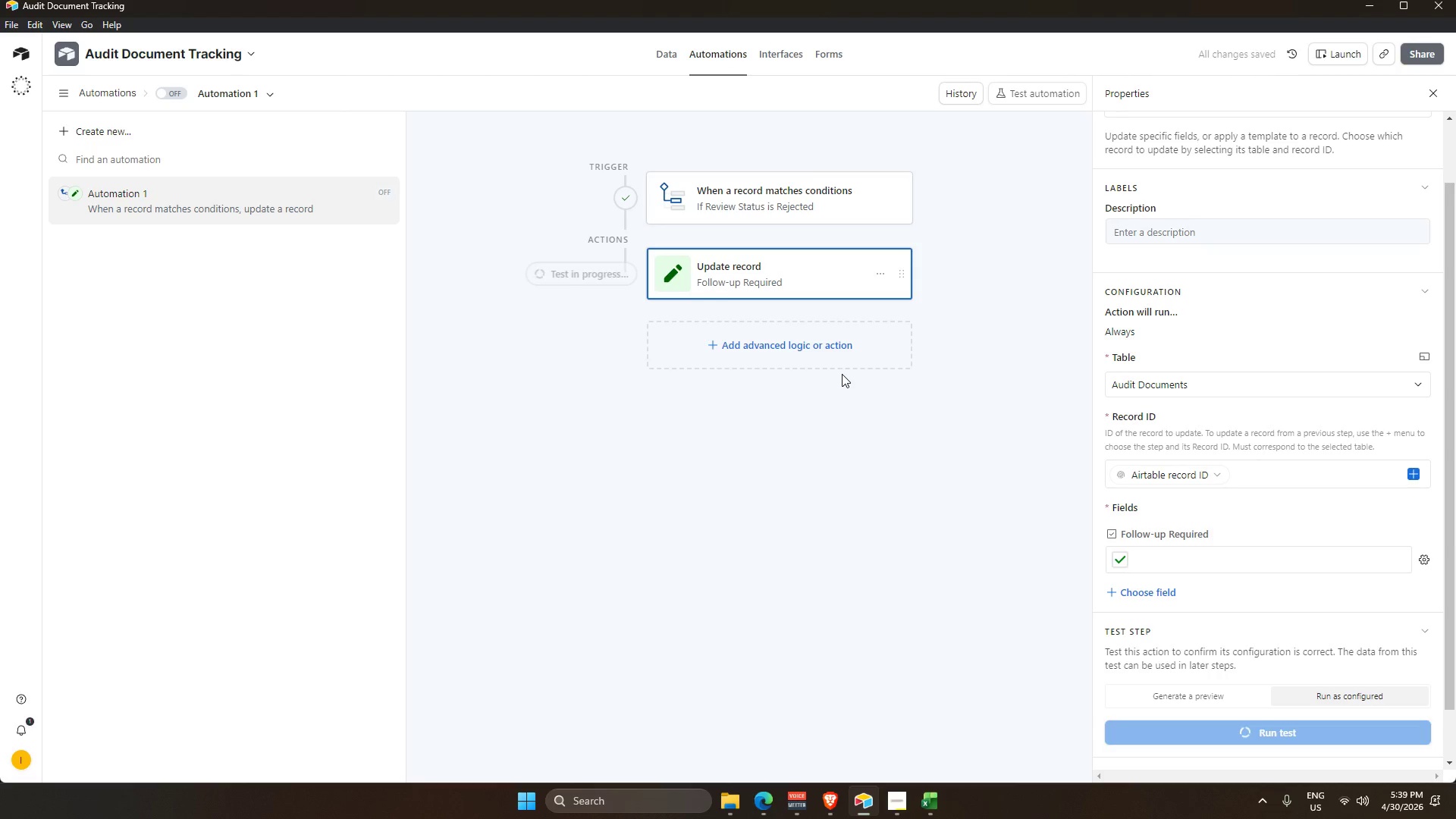 
scroll: coordinate [663, 585], scroll_direction: down, amount: 9.0
 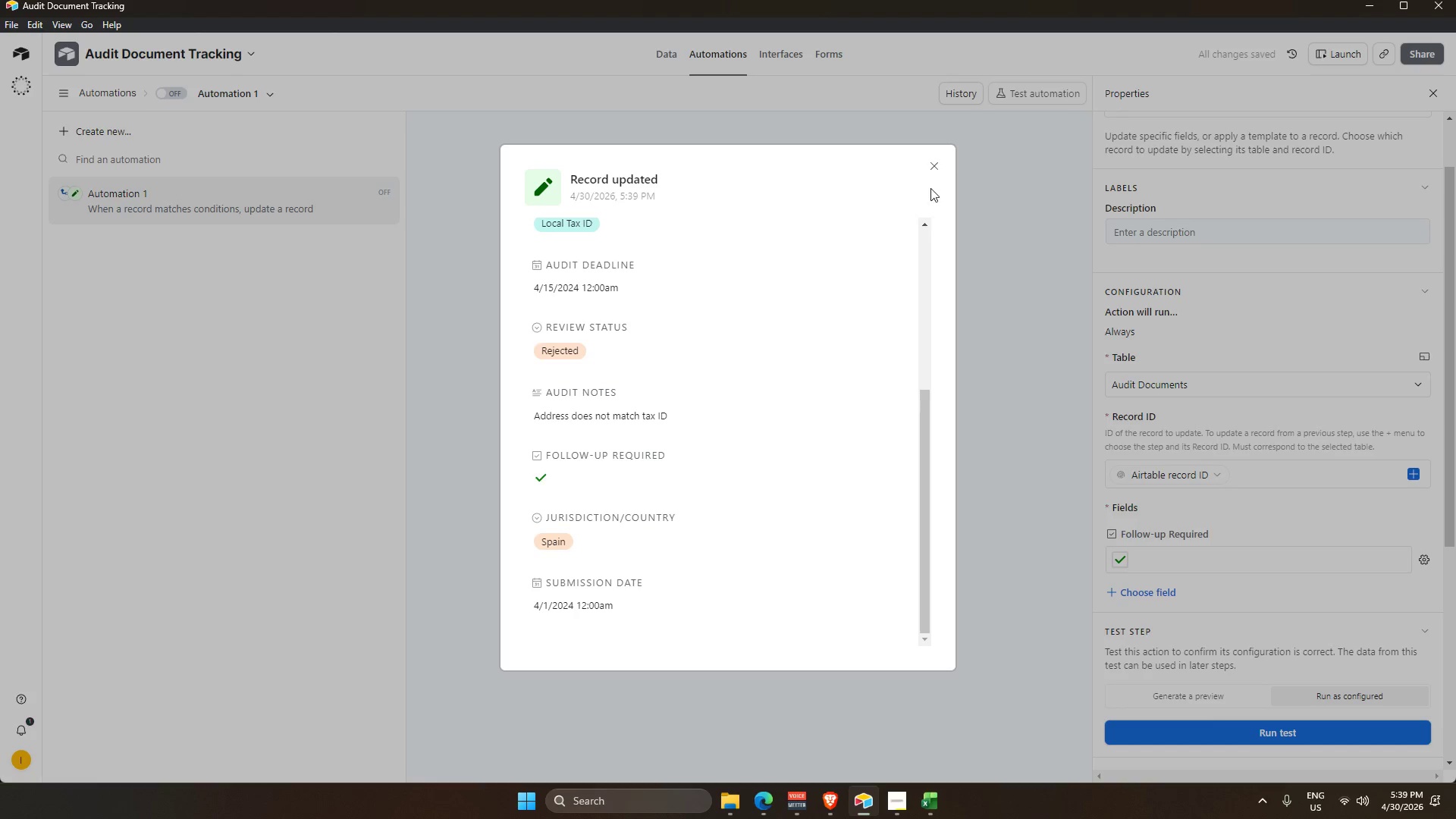 
left_click([939, 163])
 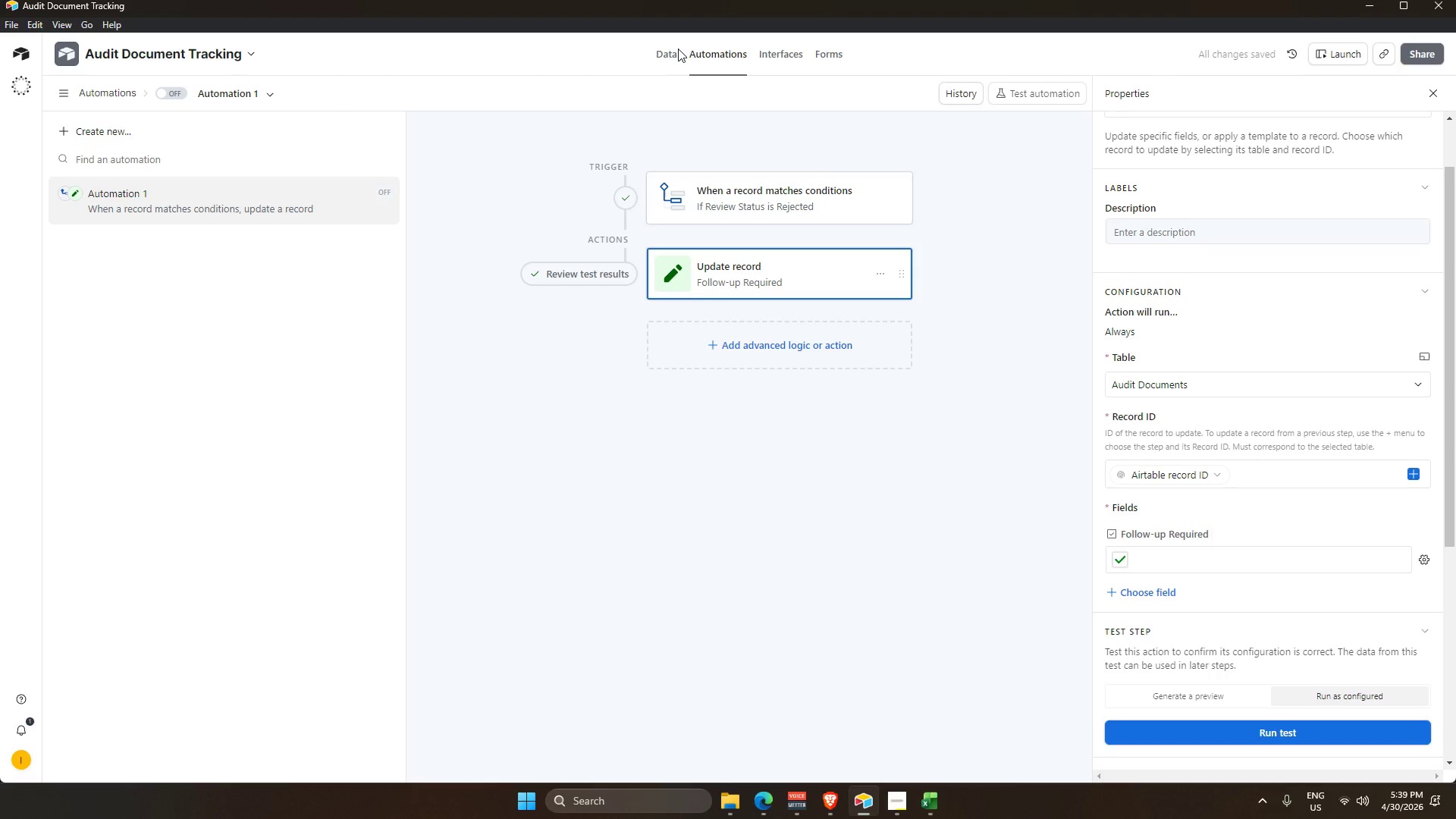 
left_click([666, 53])
 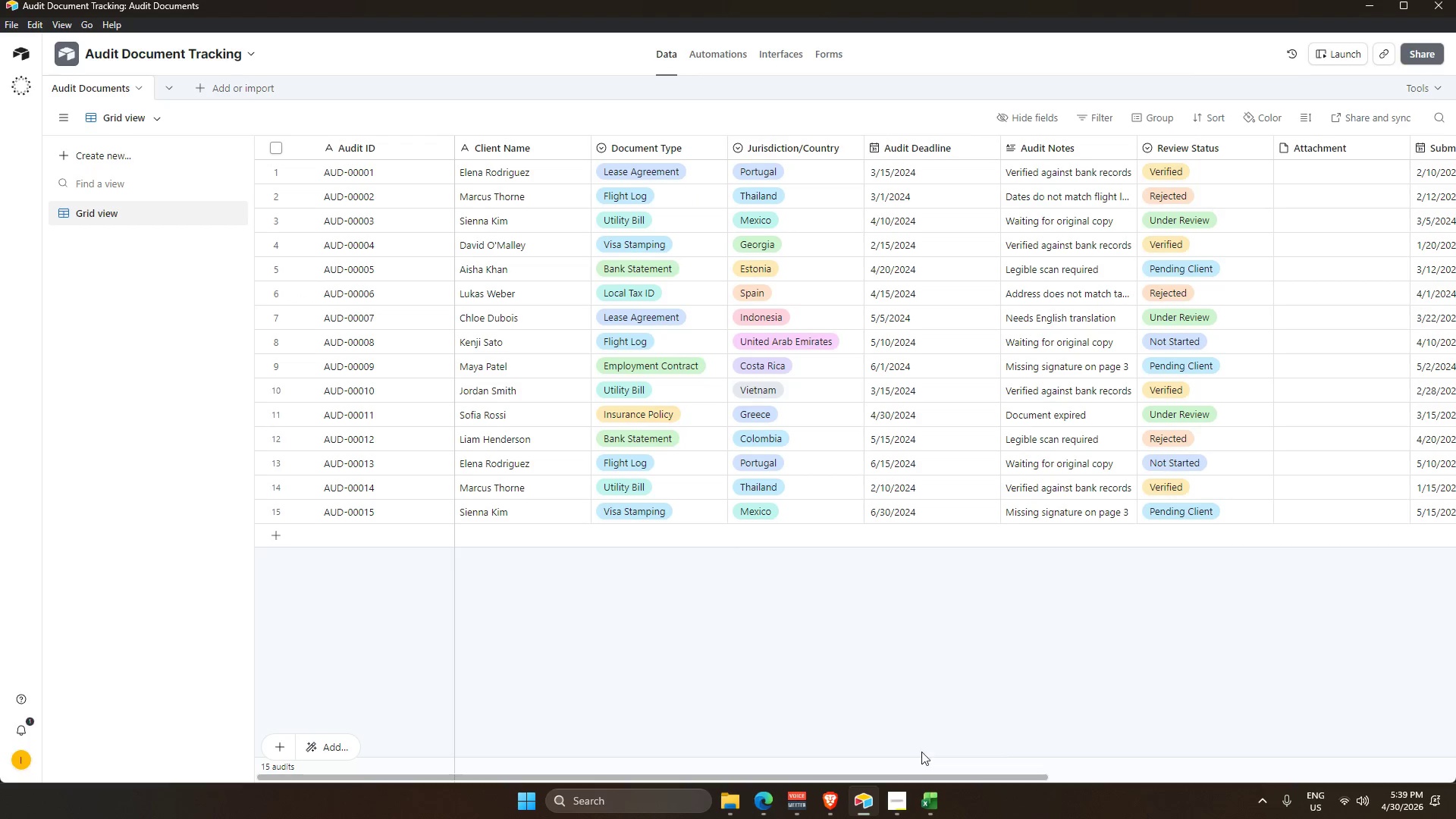 
left_click_drag(start_coordinate=[897, 776], to_coordinate=[1199, 761])
 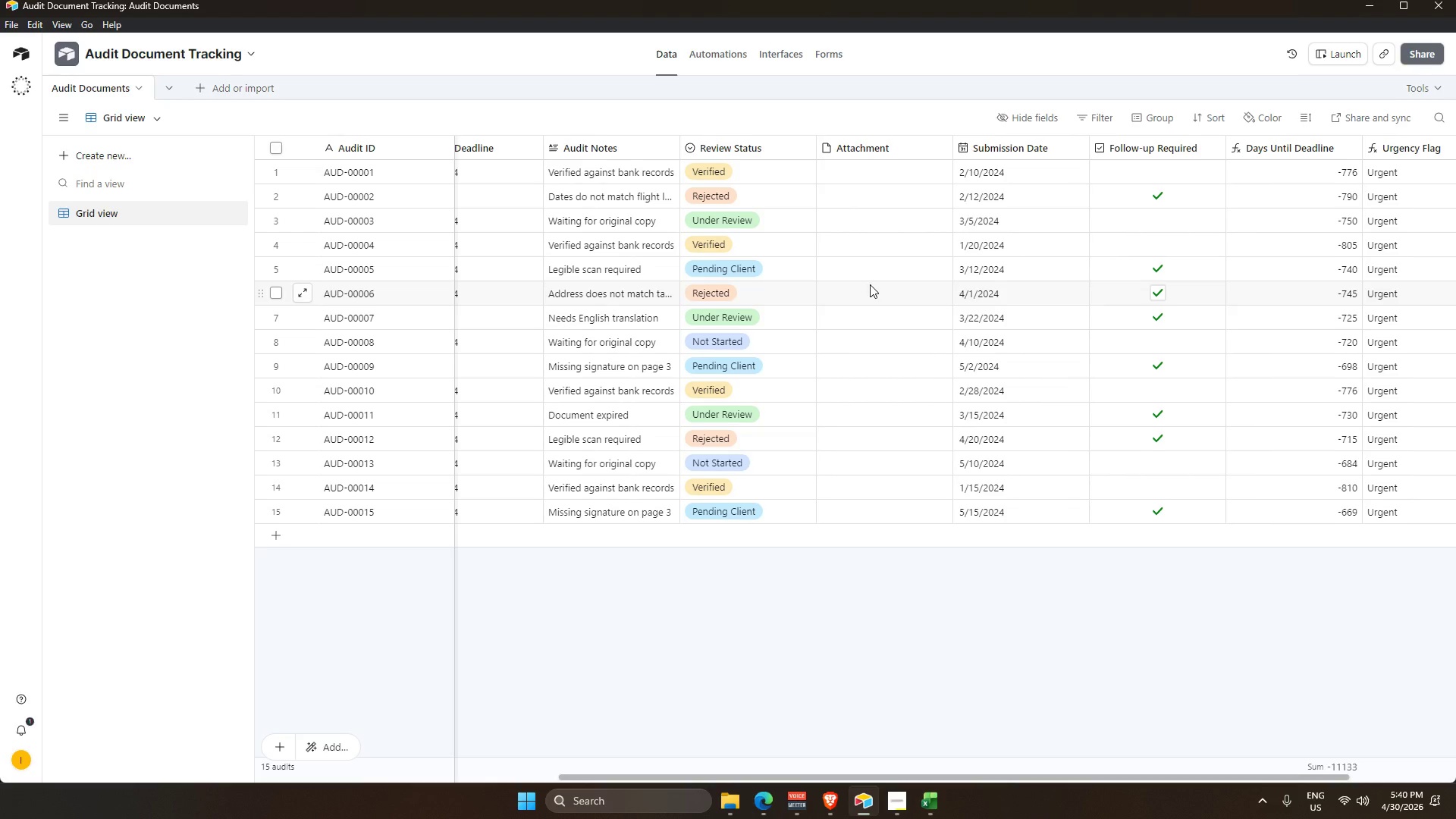 
wait(49.88)
 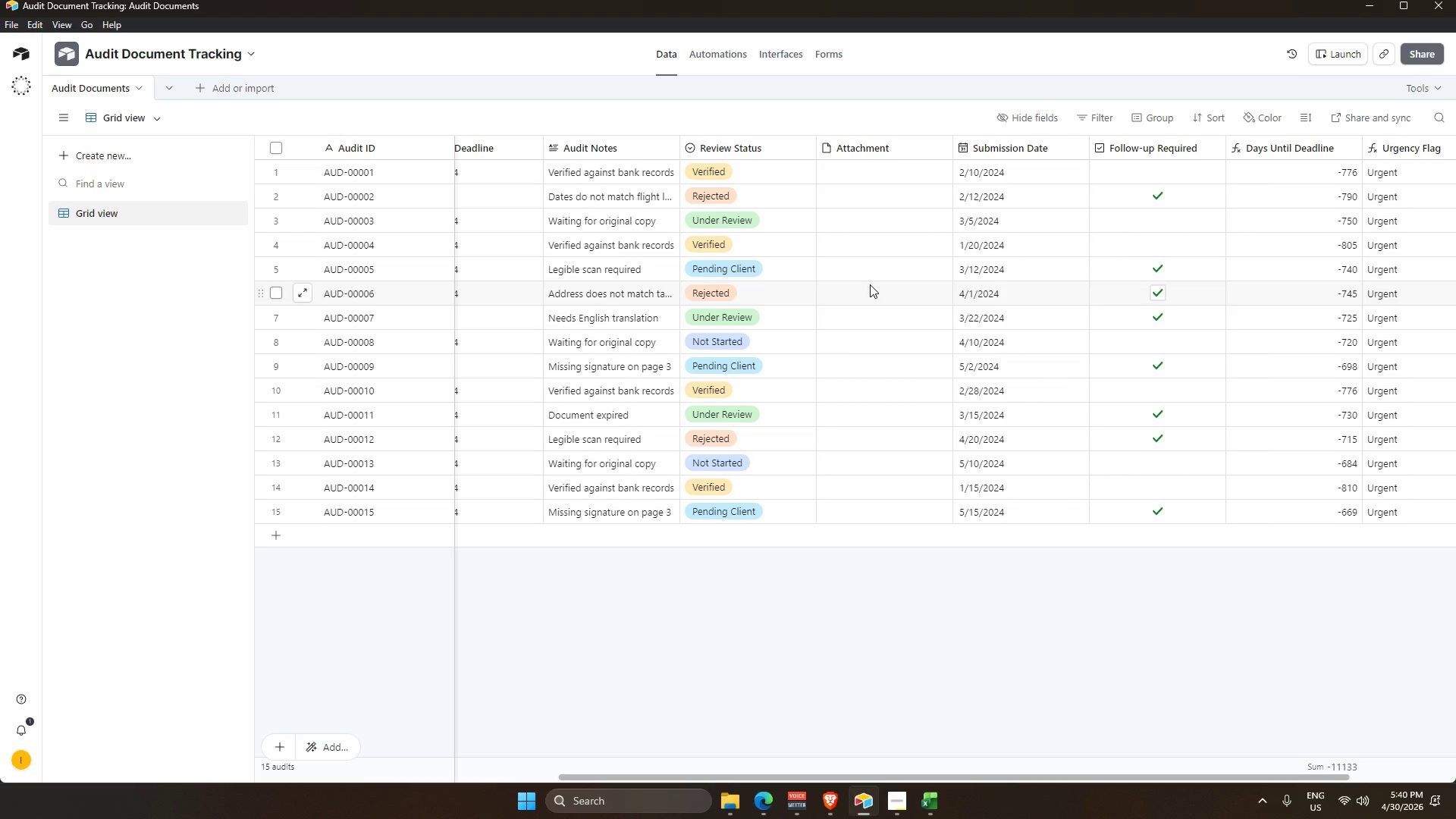 
left_click([896, 803])
 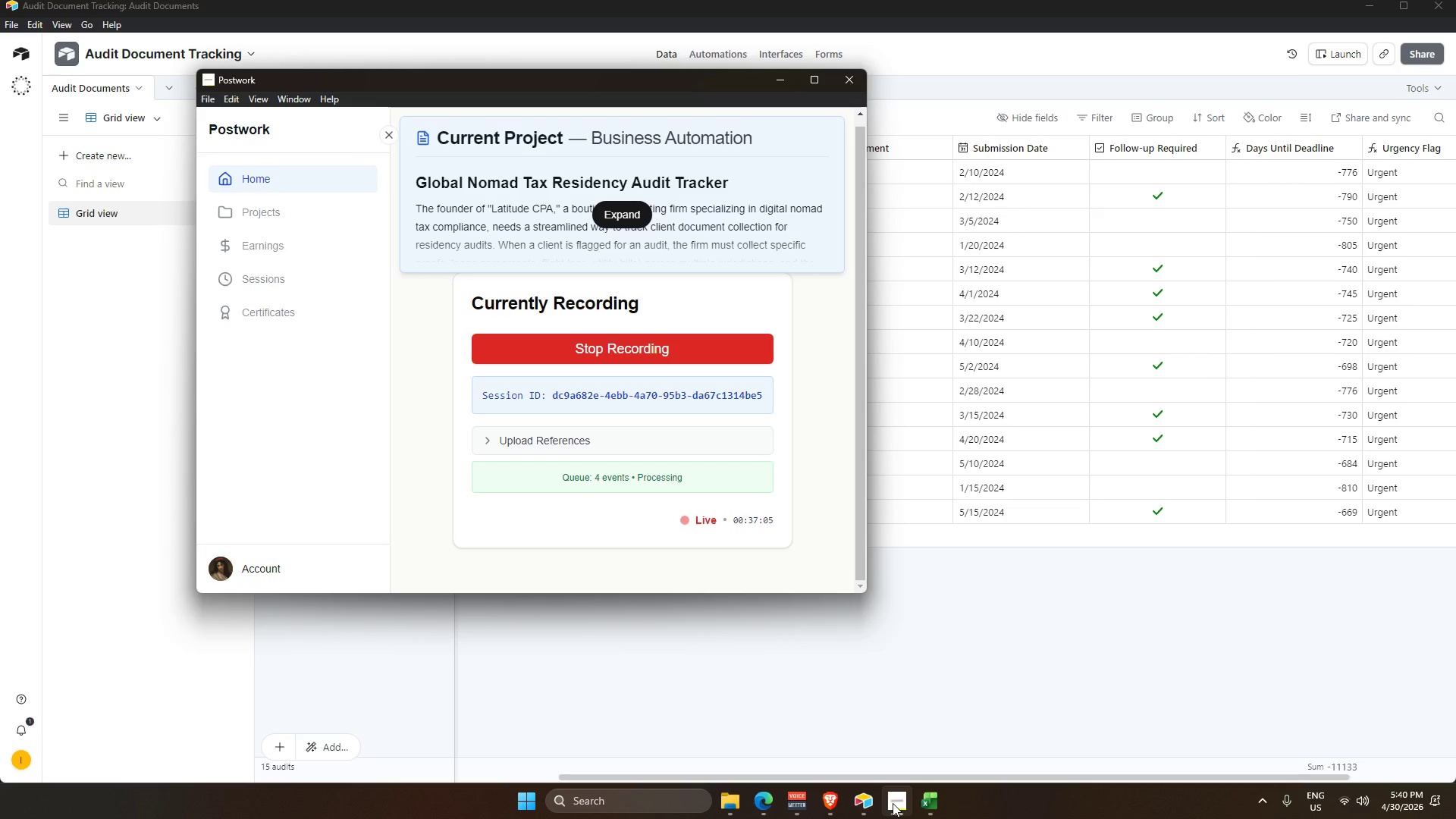 
left_click([953, 621])
 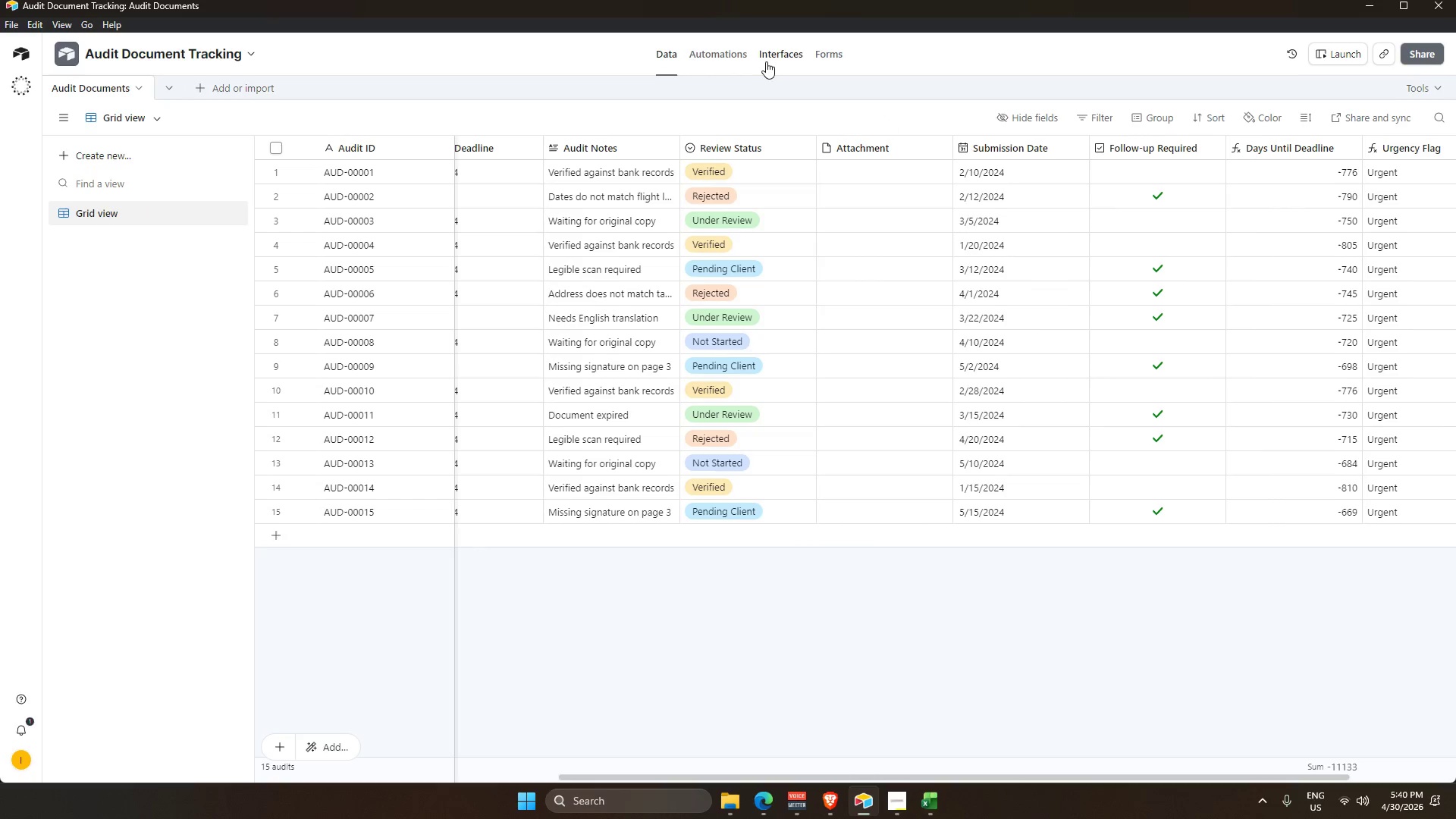 
left_click([765, 54])
 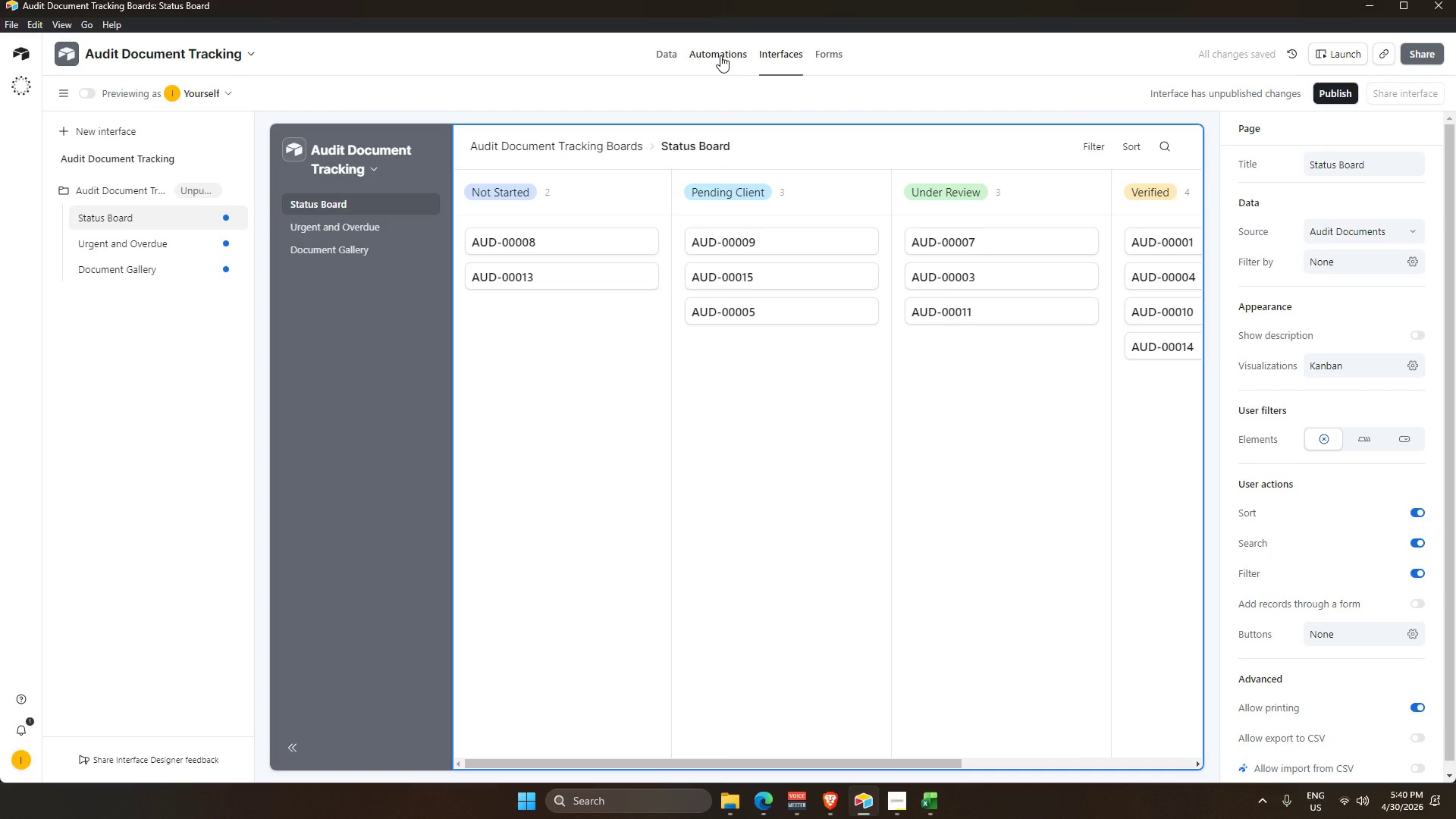 
left_click([720, 55])
 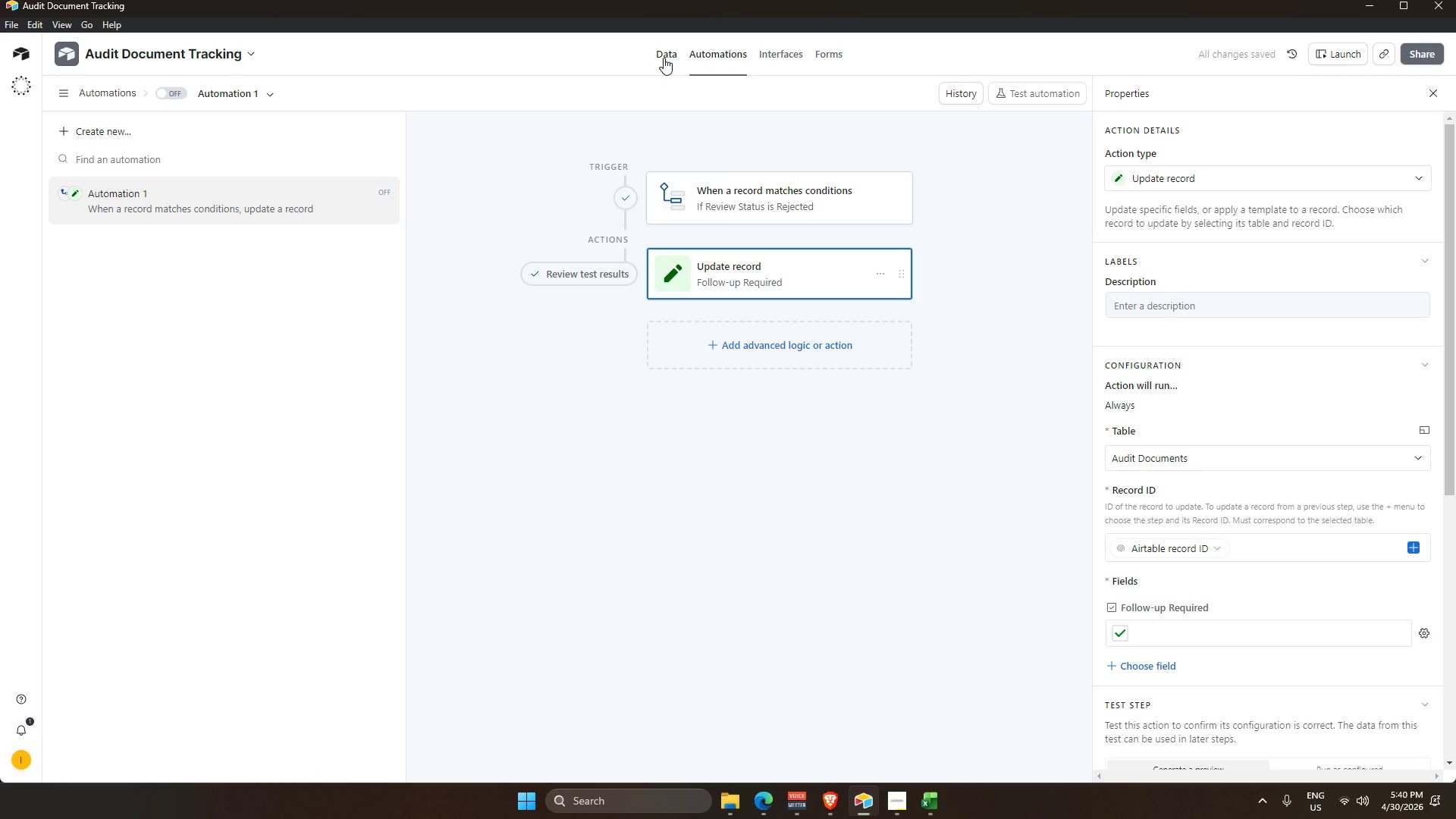 
wait(8.17)
 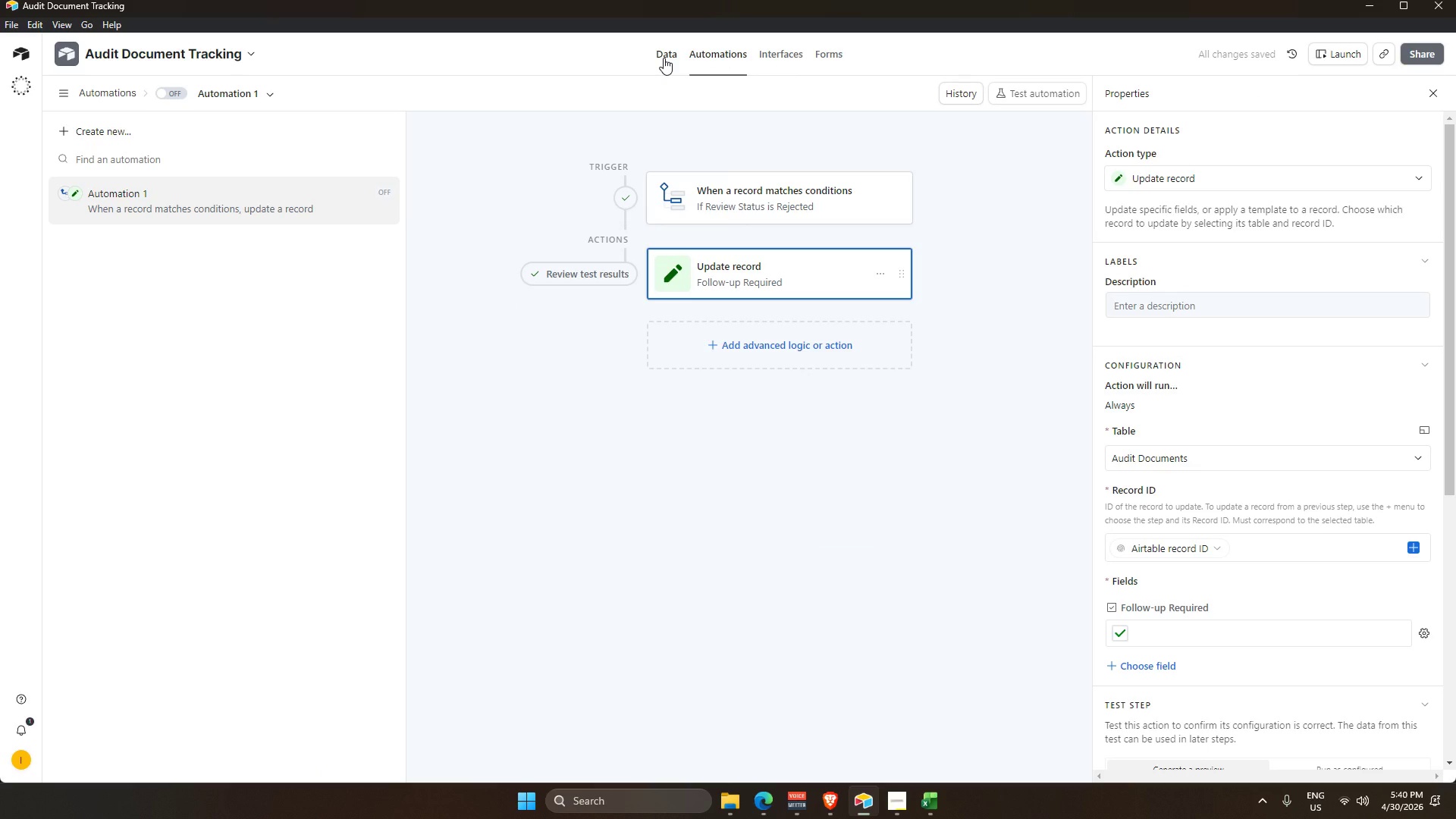 
left_click([664, 58])
 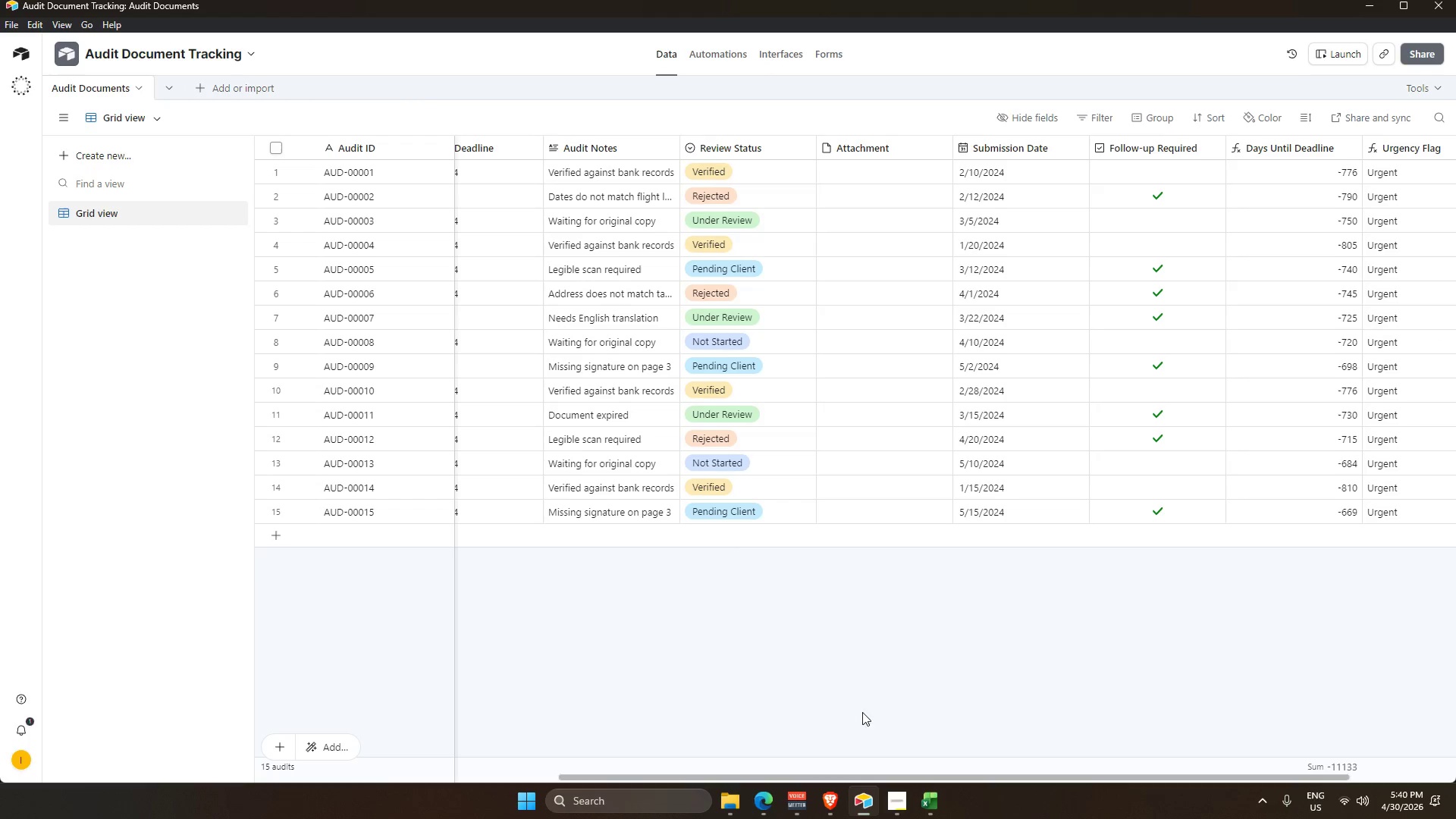 
left_click_drag(start_coordinate=[863, 778], to_coordinate=[1134, 764])
 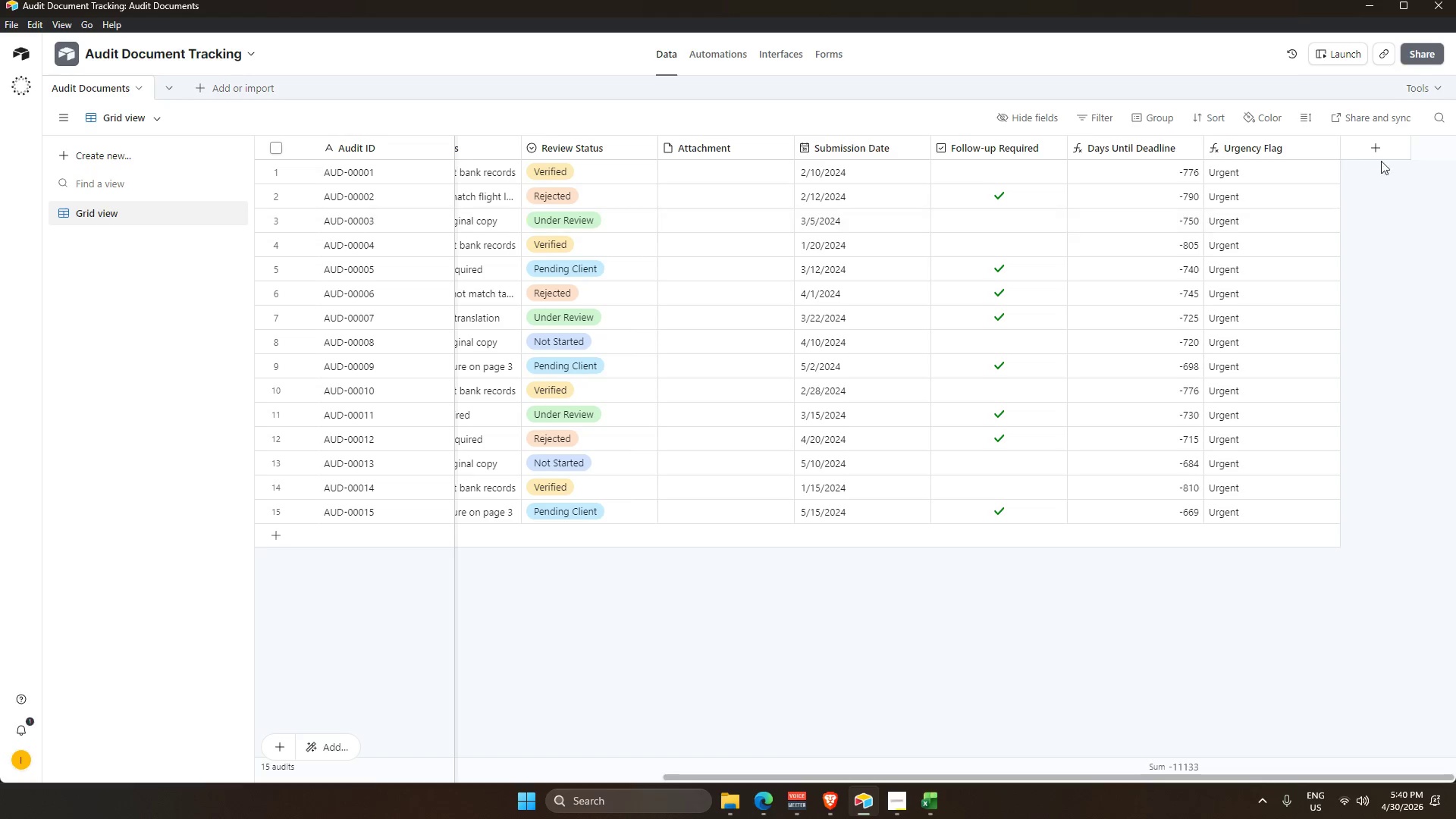 
mouse_move([1395, 129])
 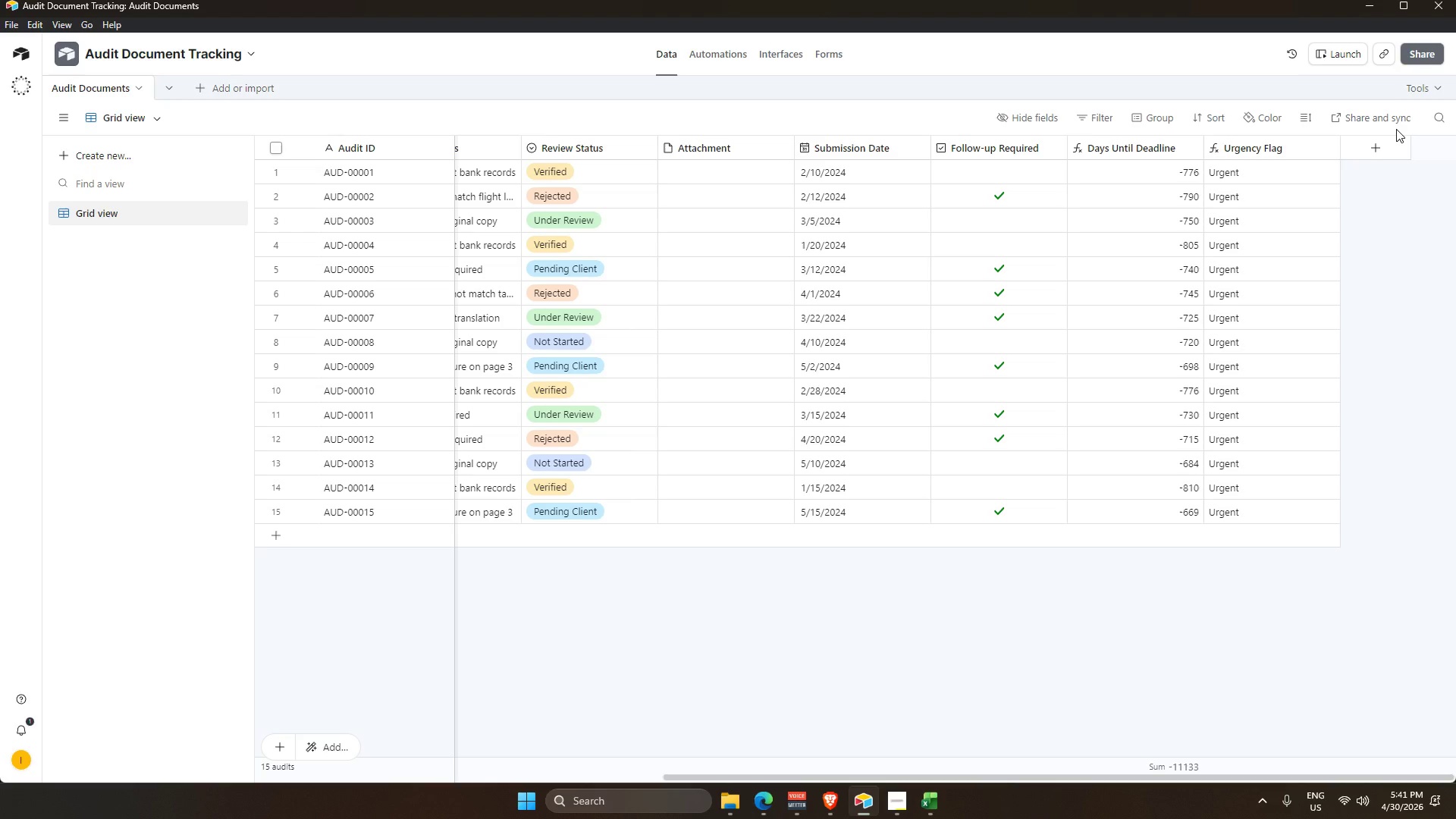 
wait(57.45)
 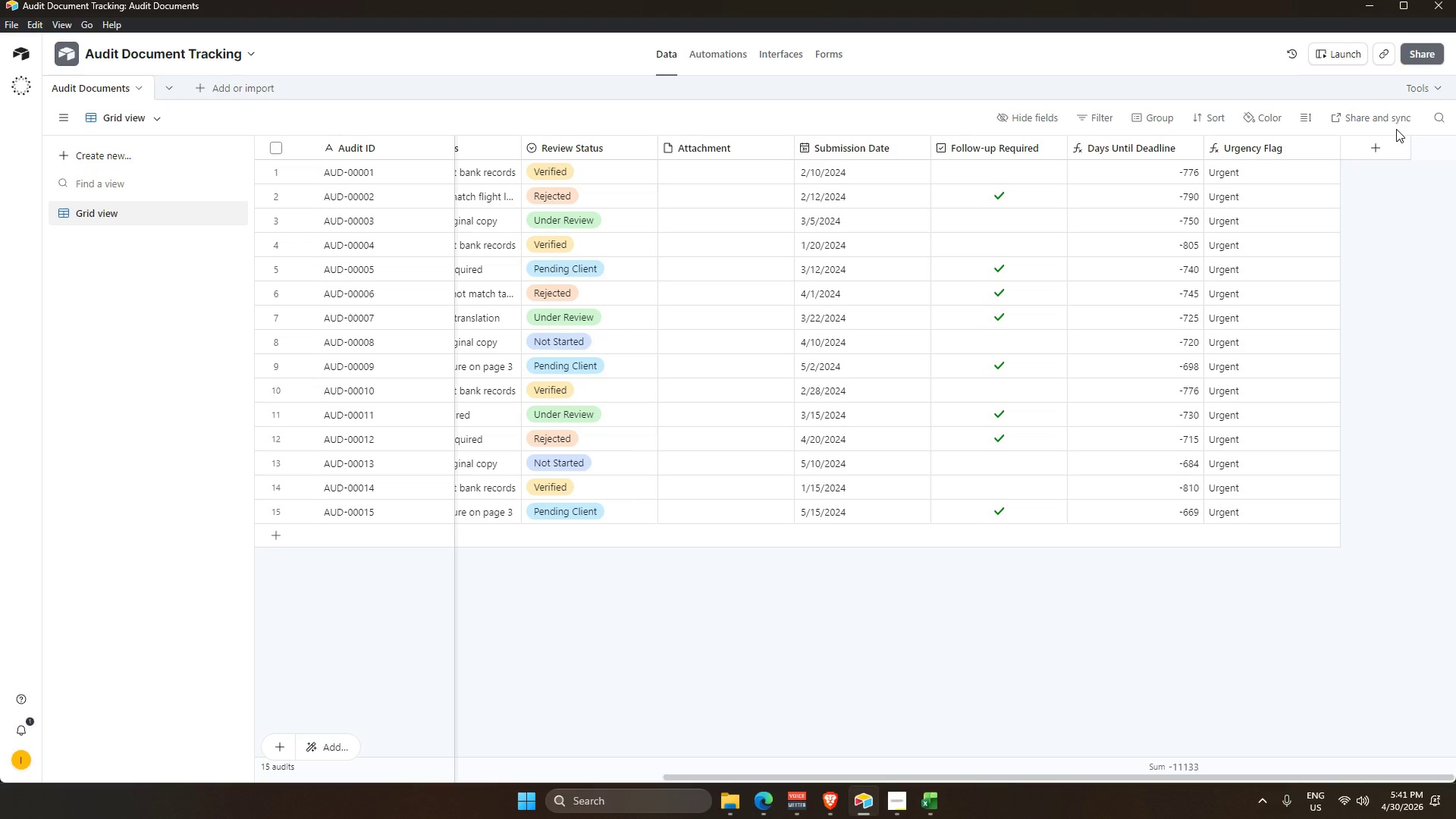 
left_click_drag(start_coordinate=[1038, 777], to_coordinate=[1164, 772])
 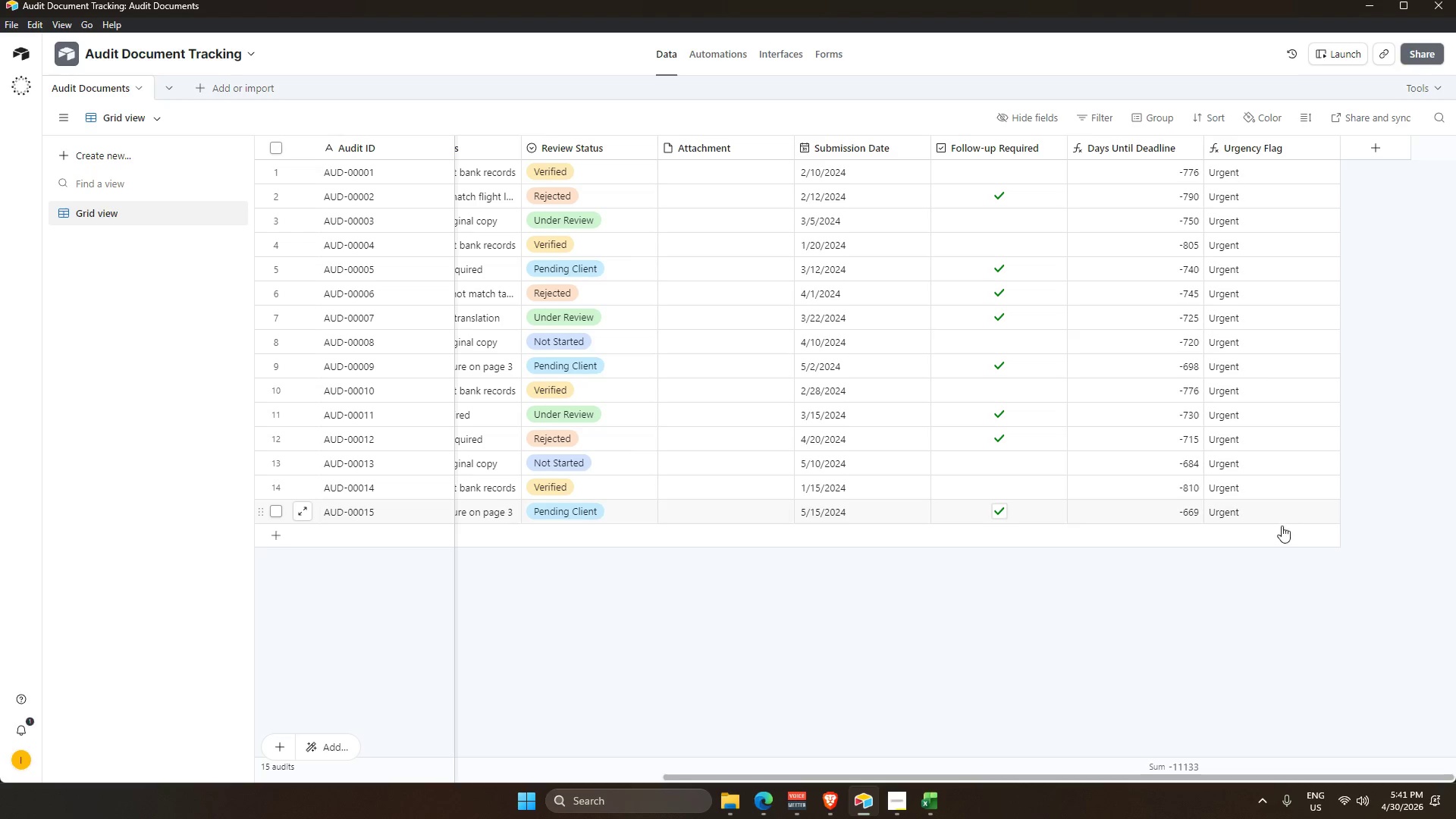 
left_click([1065, 590])
 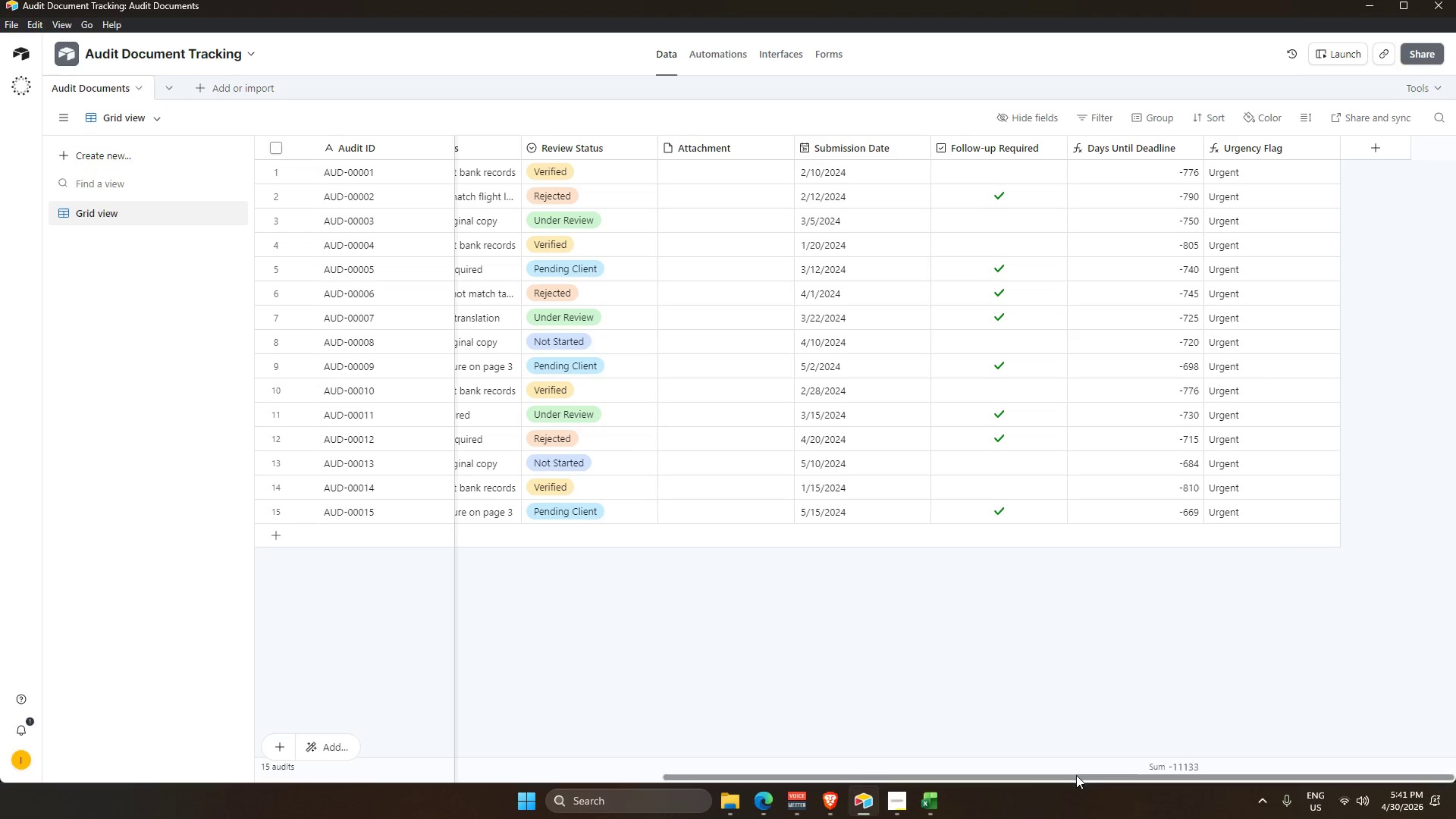 
left_click_drag(start_coordinate=[1080, 780], to_coordinate=[1131, 781])
 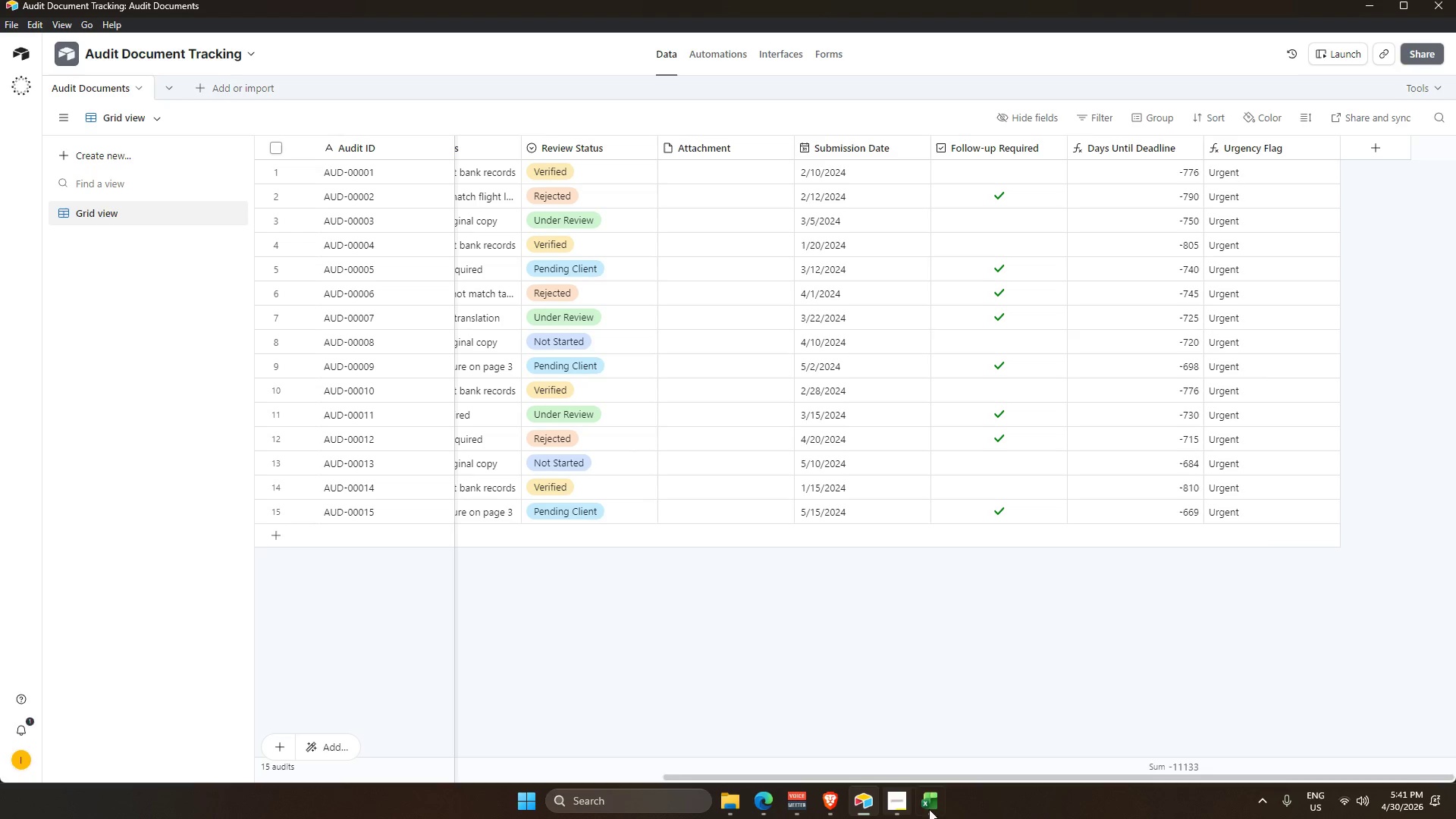 
mouse_move([901, 805])
 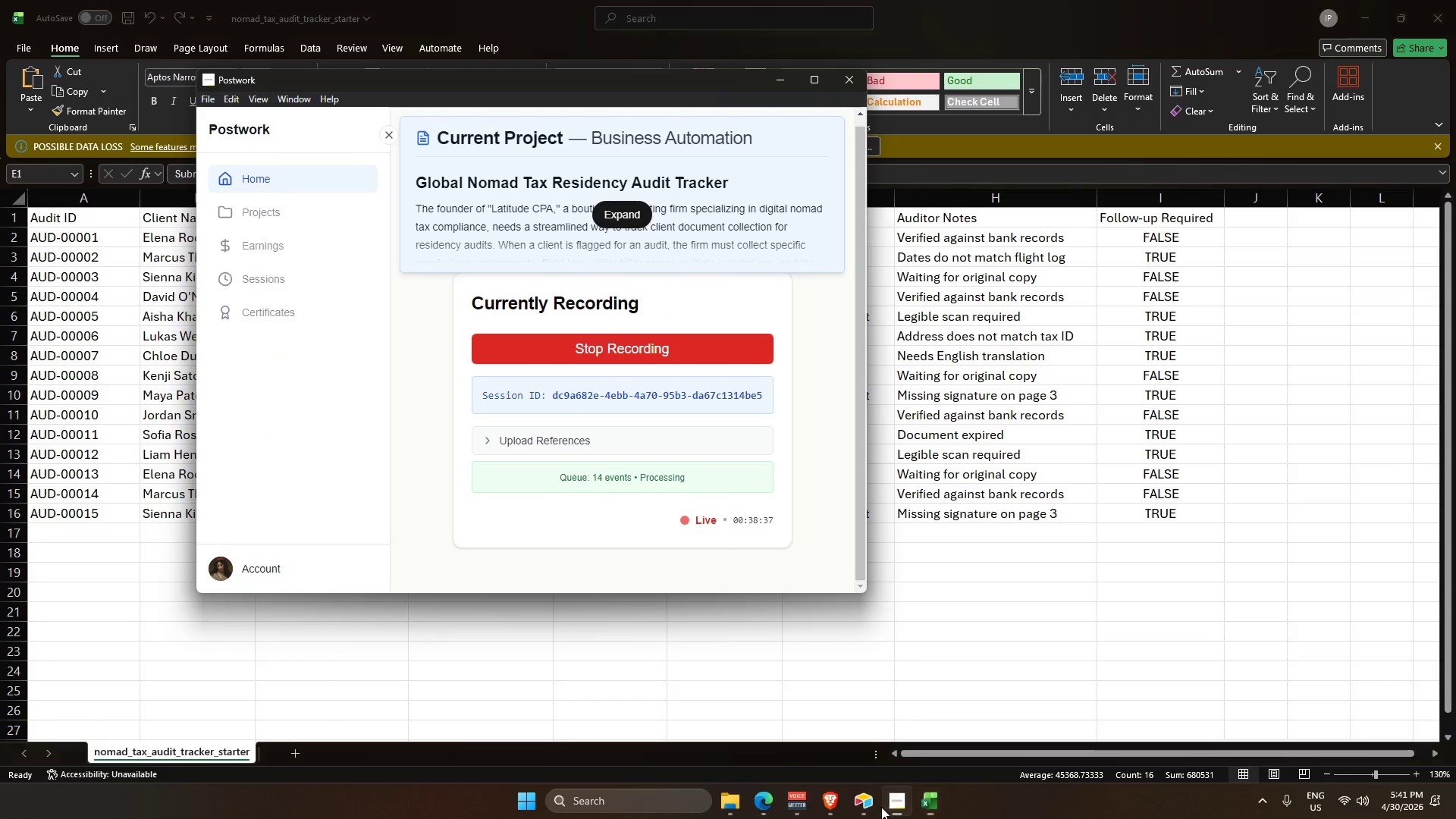 
double_click([874, 808])
 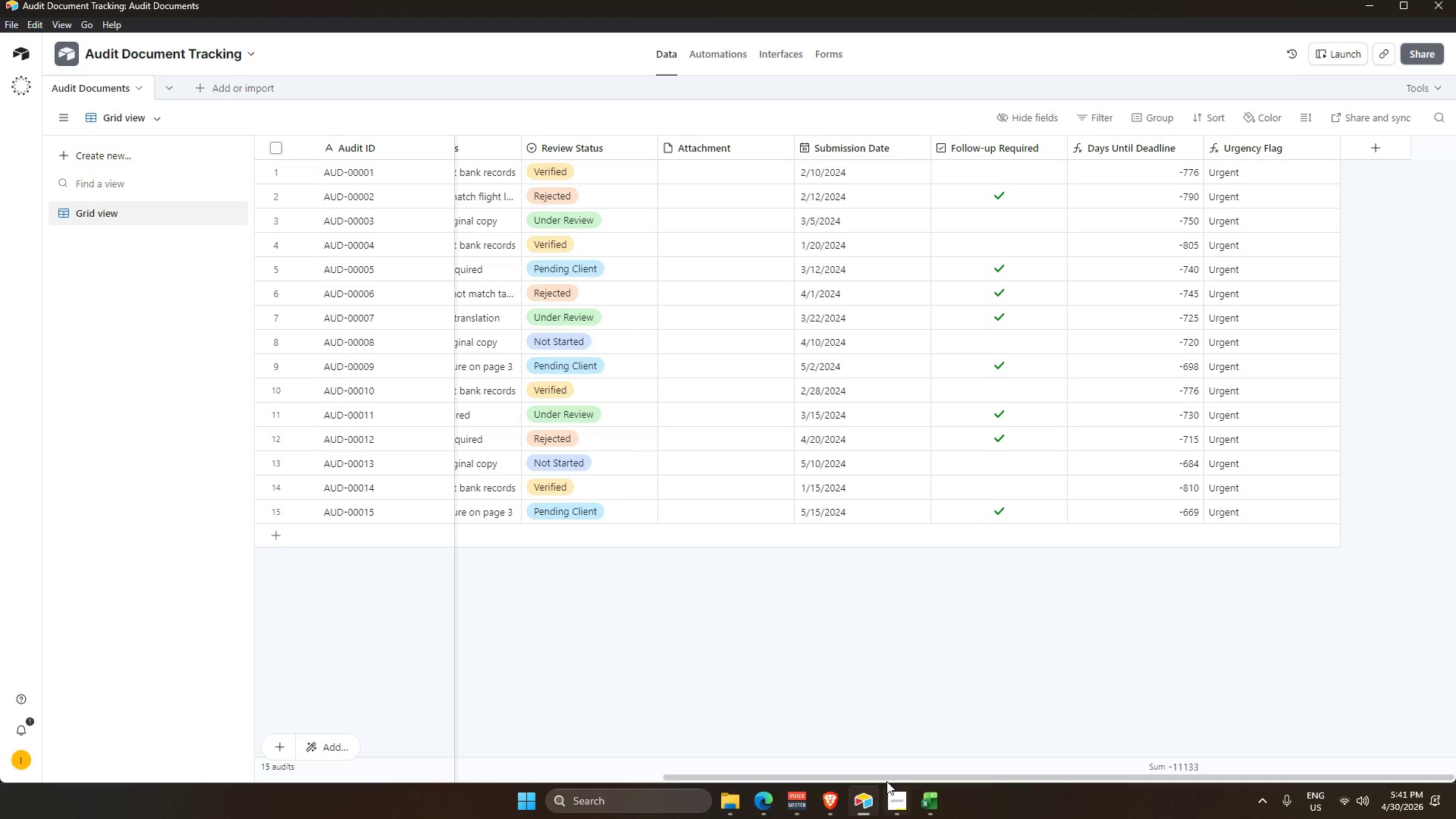 
left_click_drag(start_coordinate=[886, 780], to_coordinate=[909, 774])
 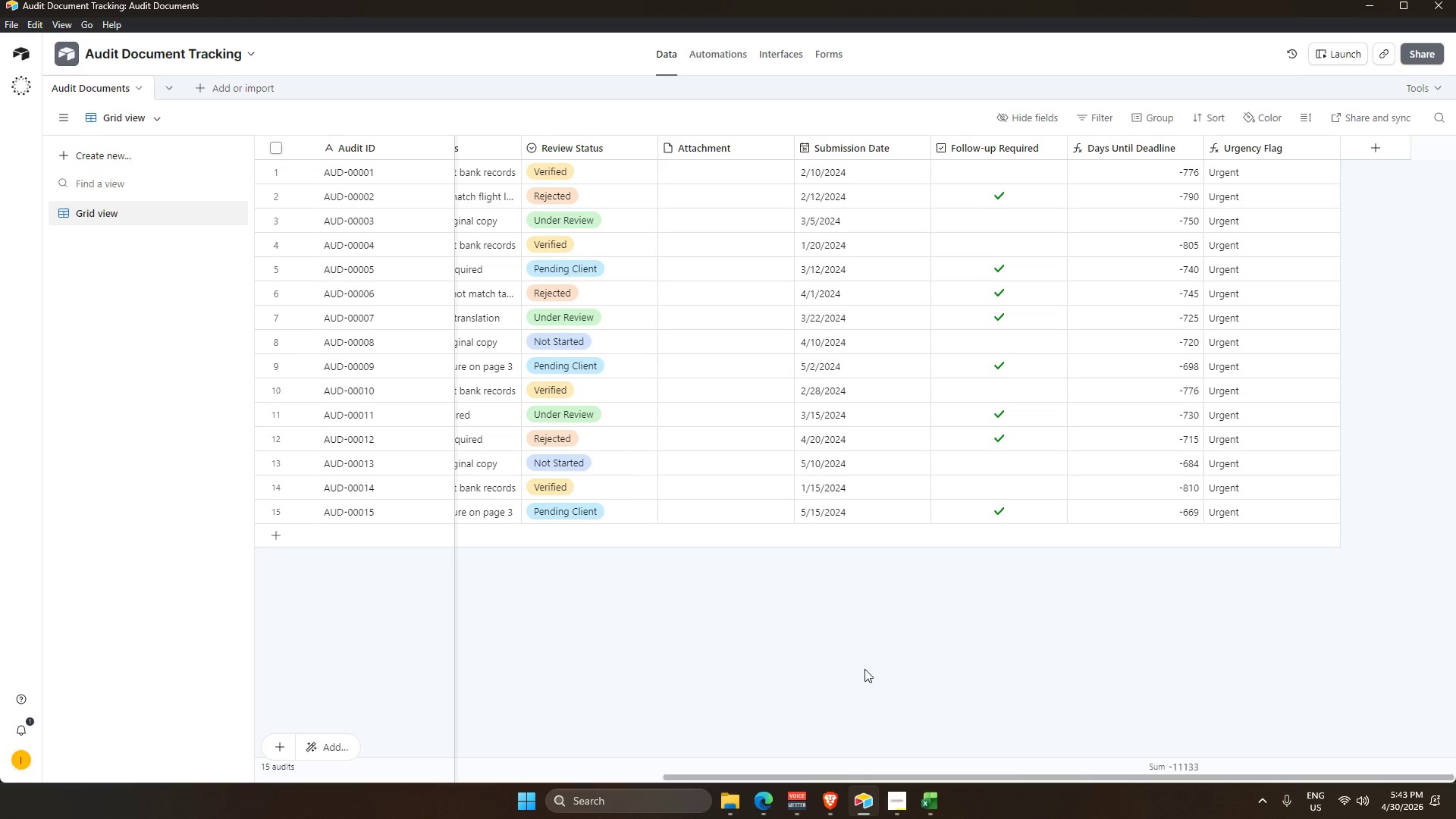 
wait(116.12)
 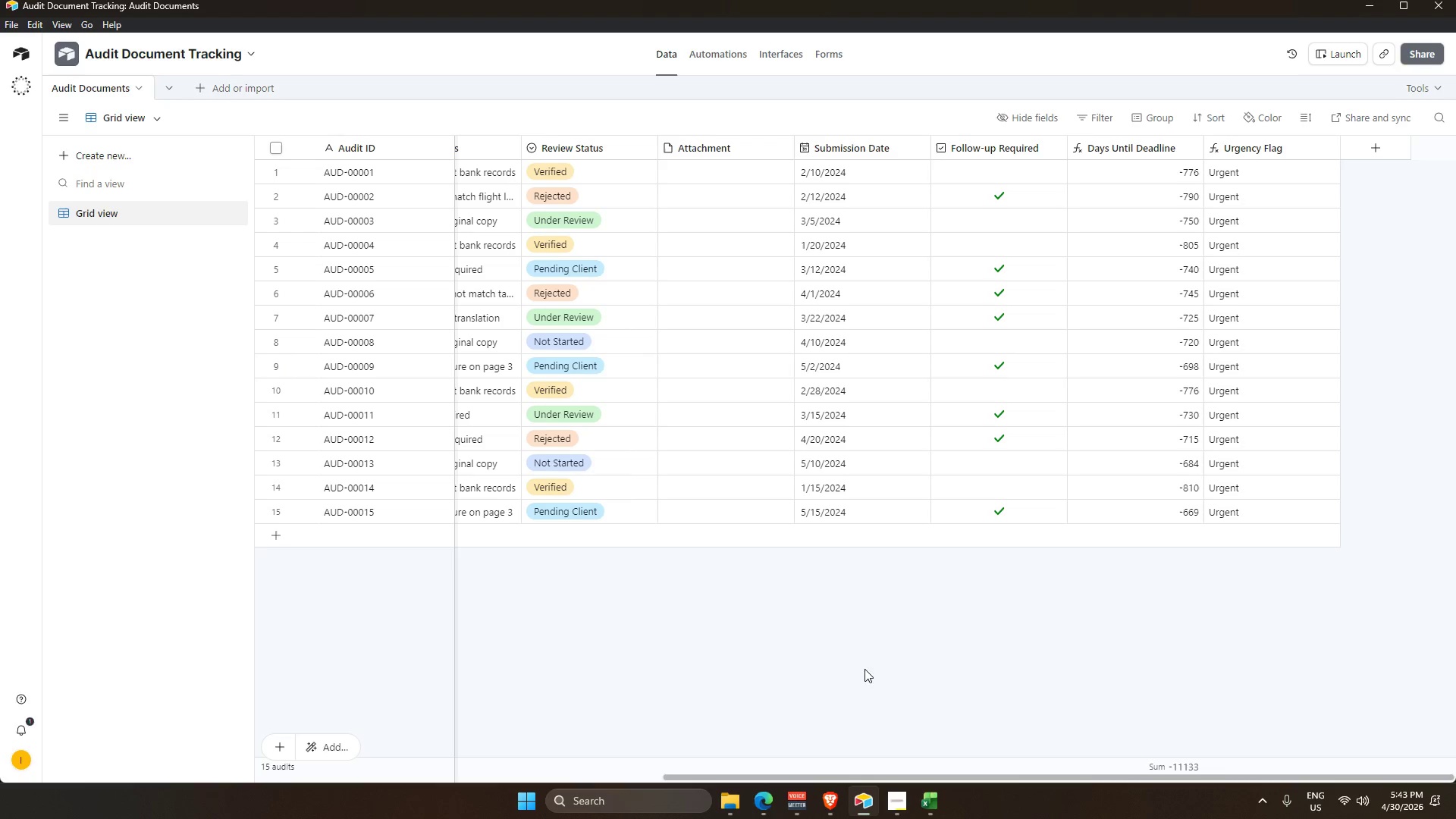 
left_click([173, 94])
 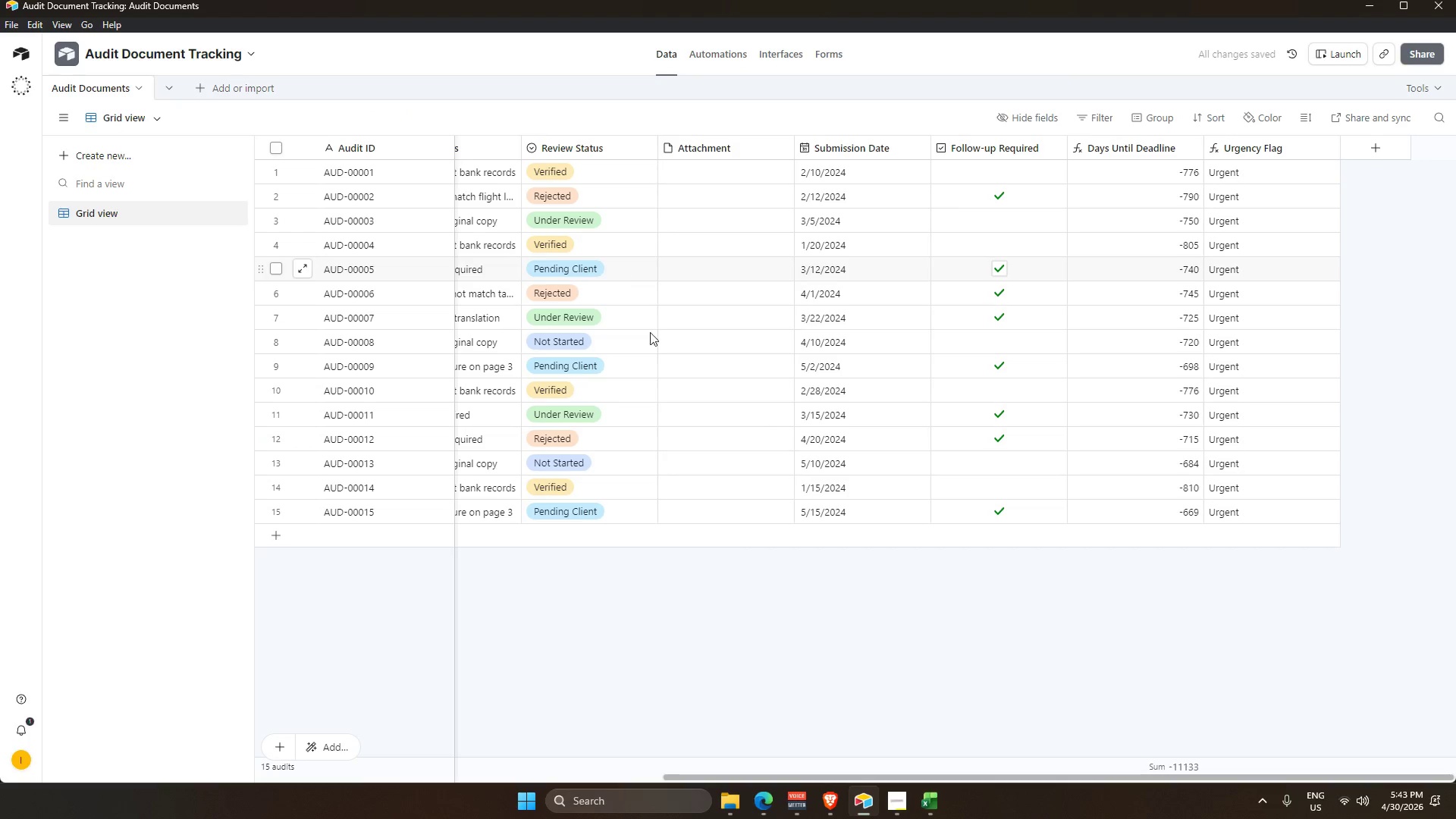 
left_click_drag(start_coordinate=[799, 774], to_coordinate=[789, 775])
 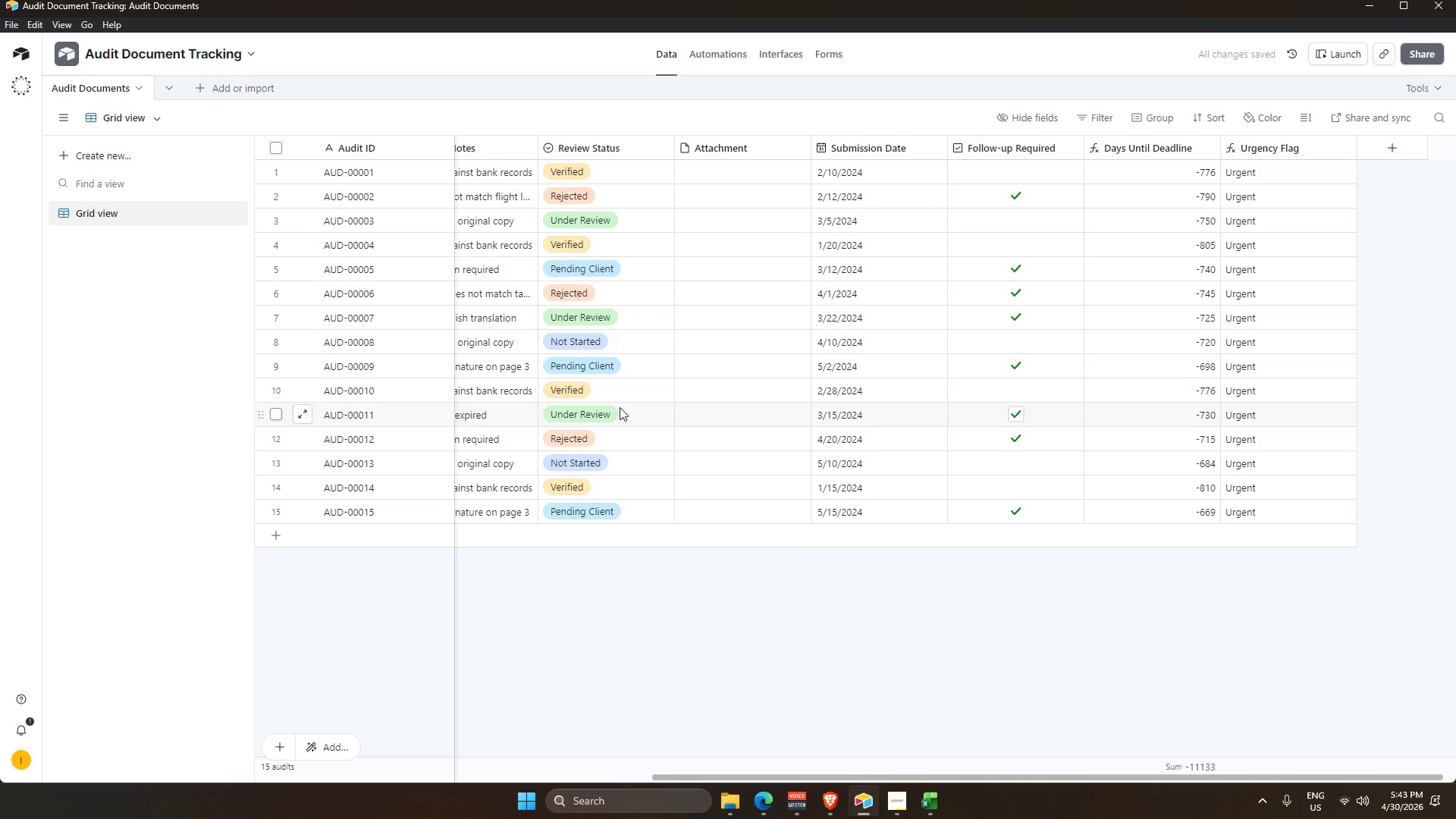 
mouse_move([607, 288])
 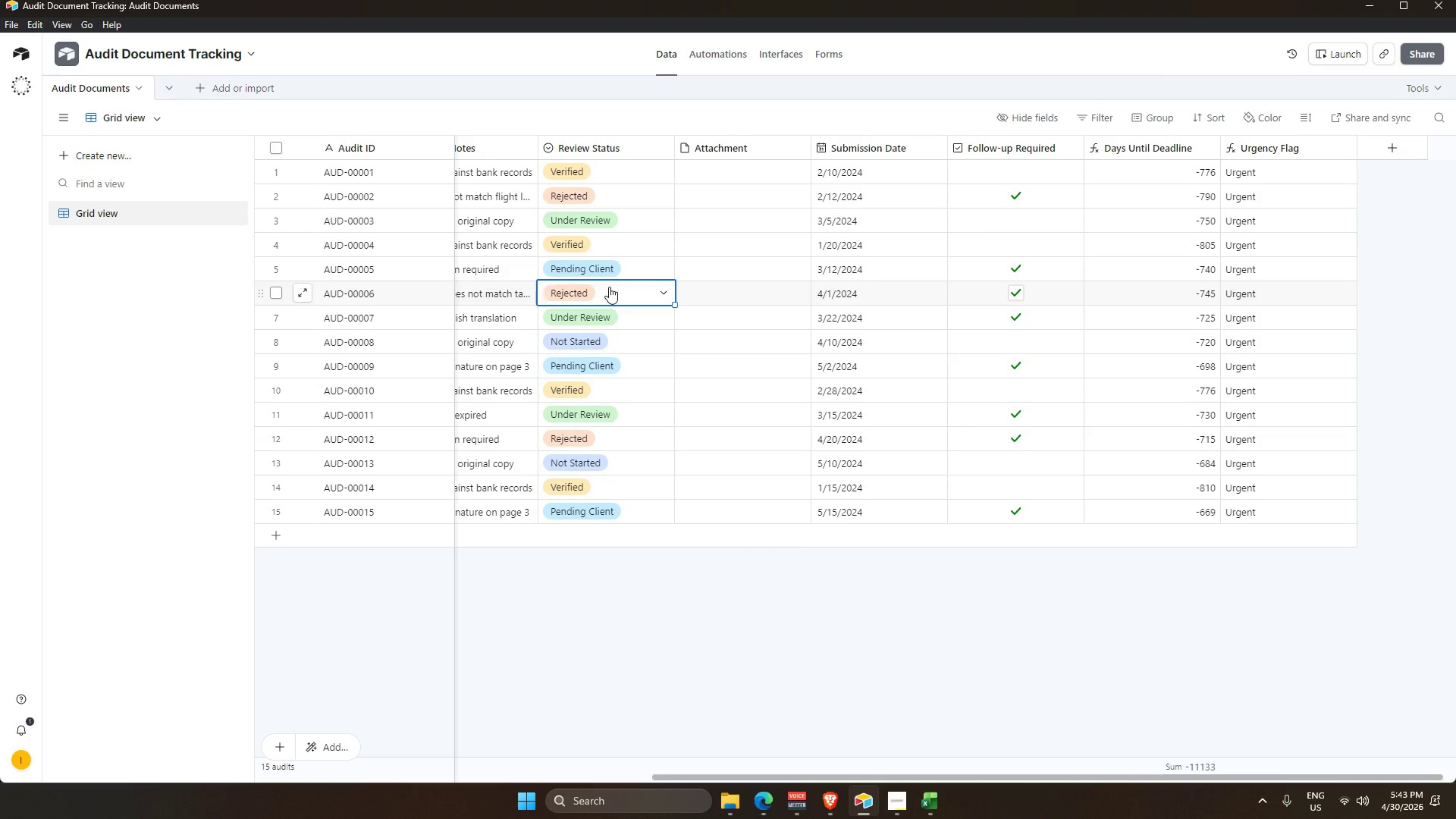 
key(Backspace)
 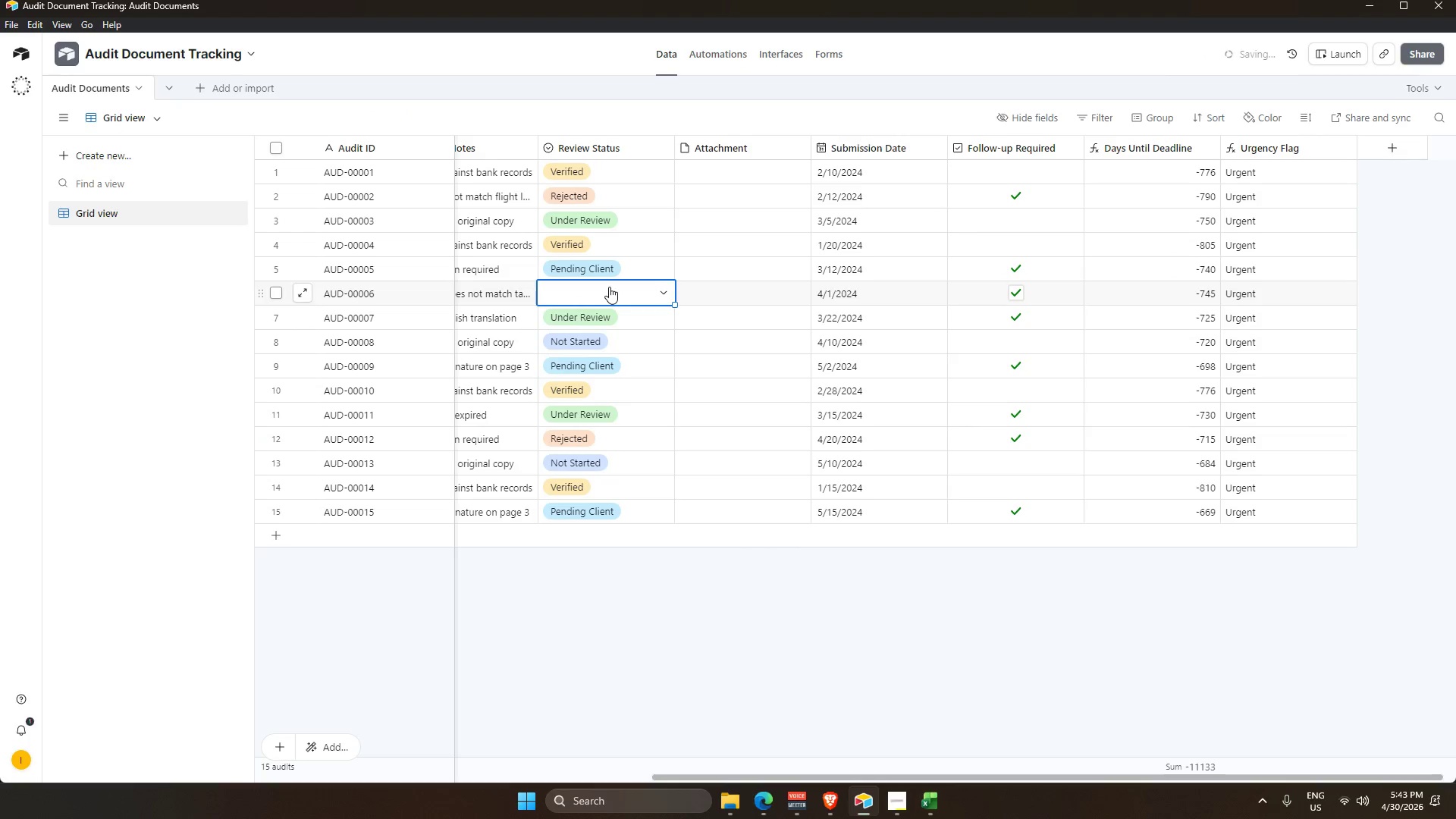 
left_click([609, 287])
 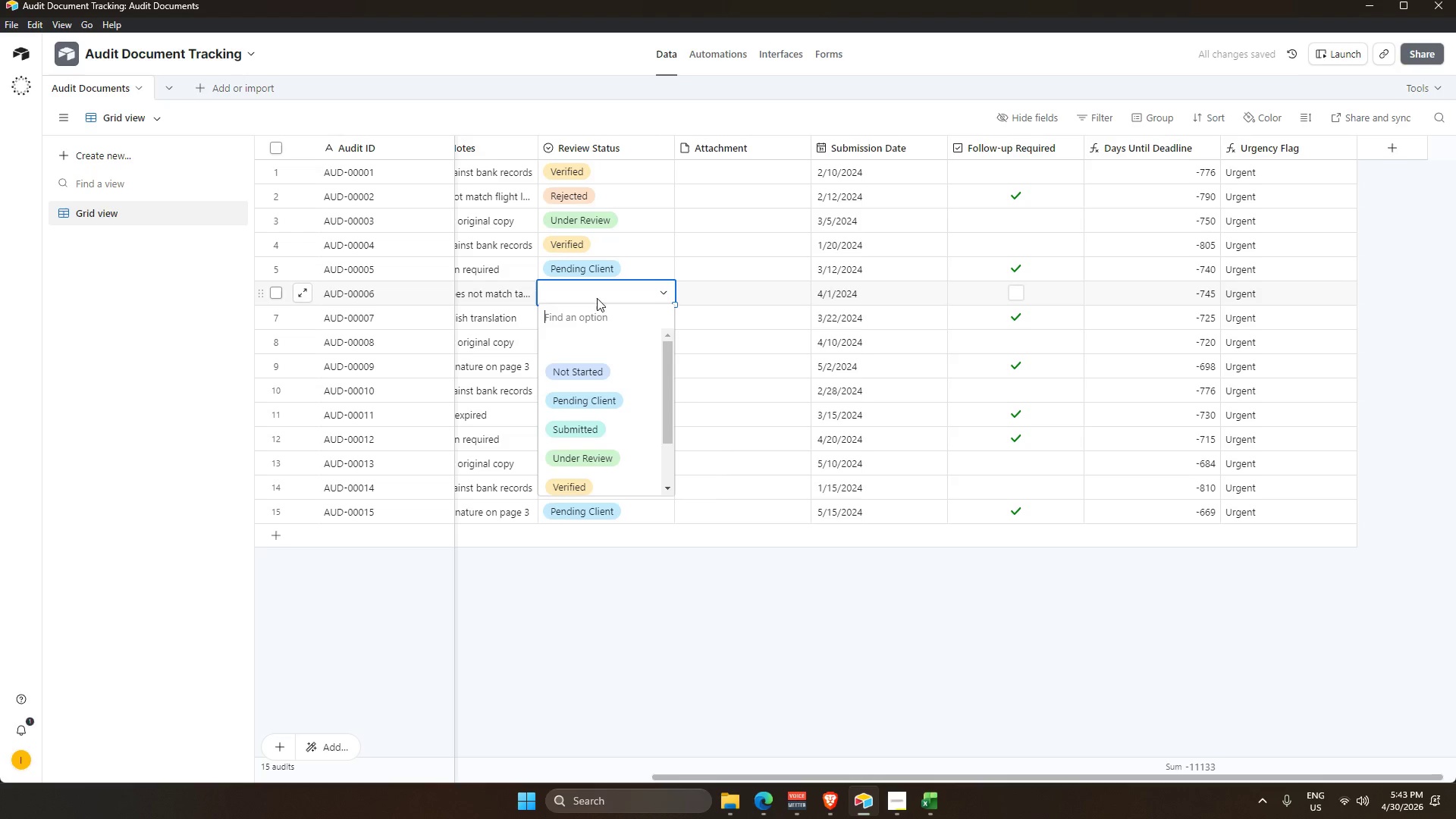 
scroll: coordinate [608, 456], scroll_direction: down, amount: 2.0
 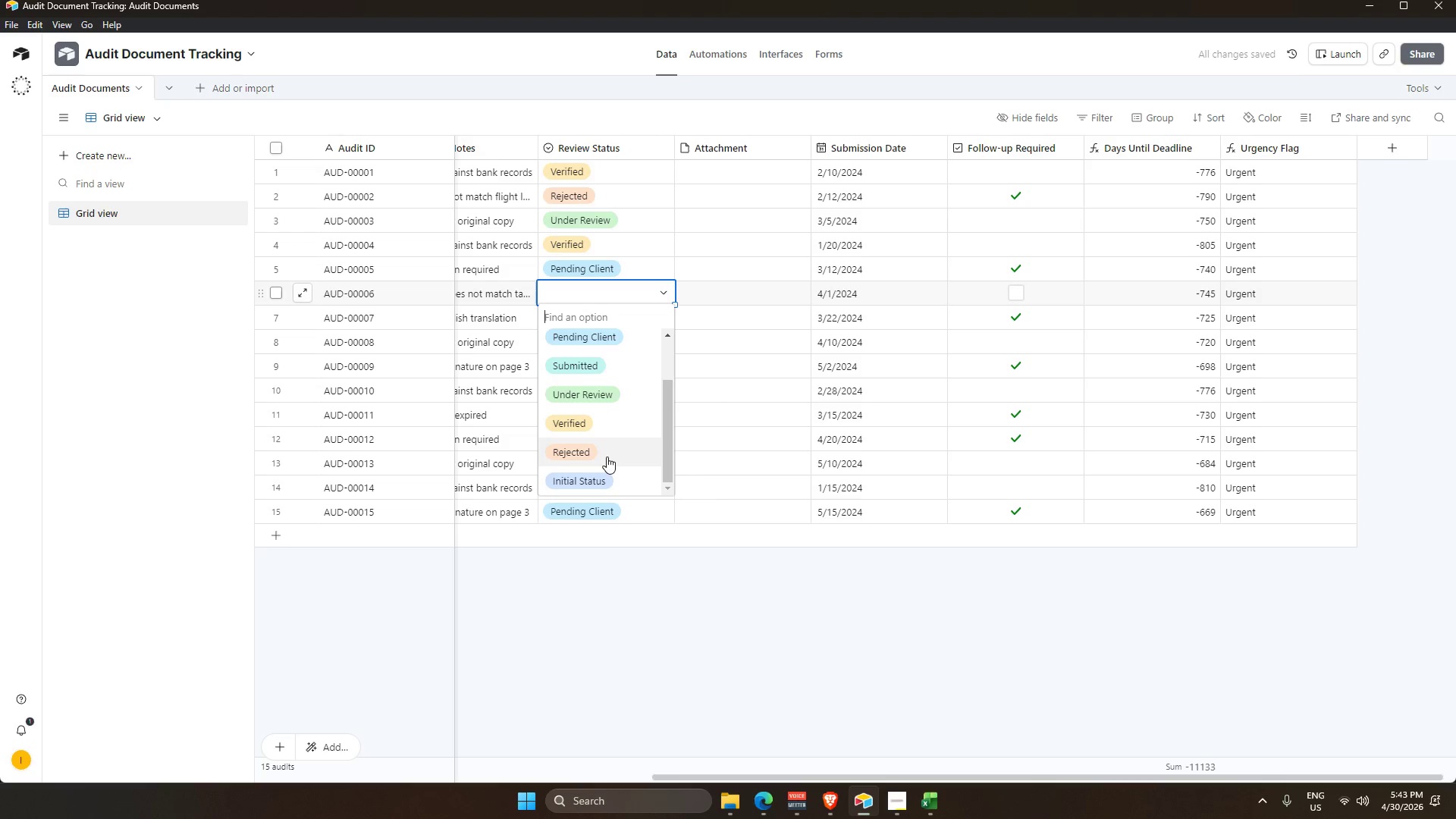 
left_click([607, 458])
 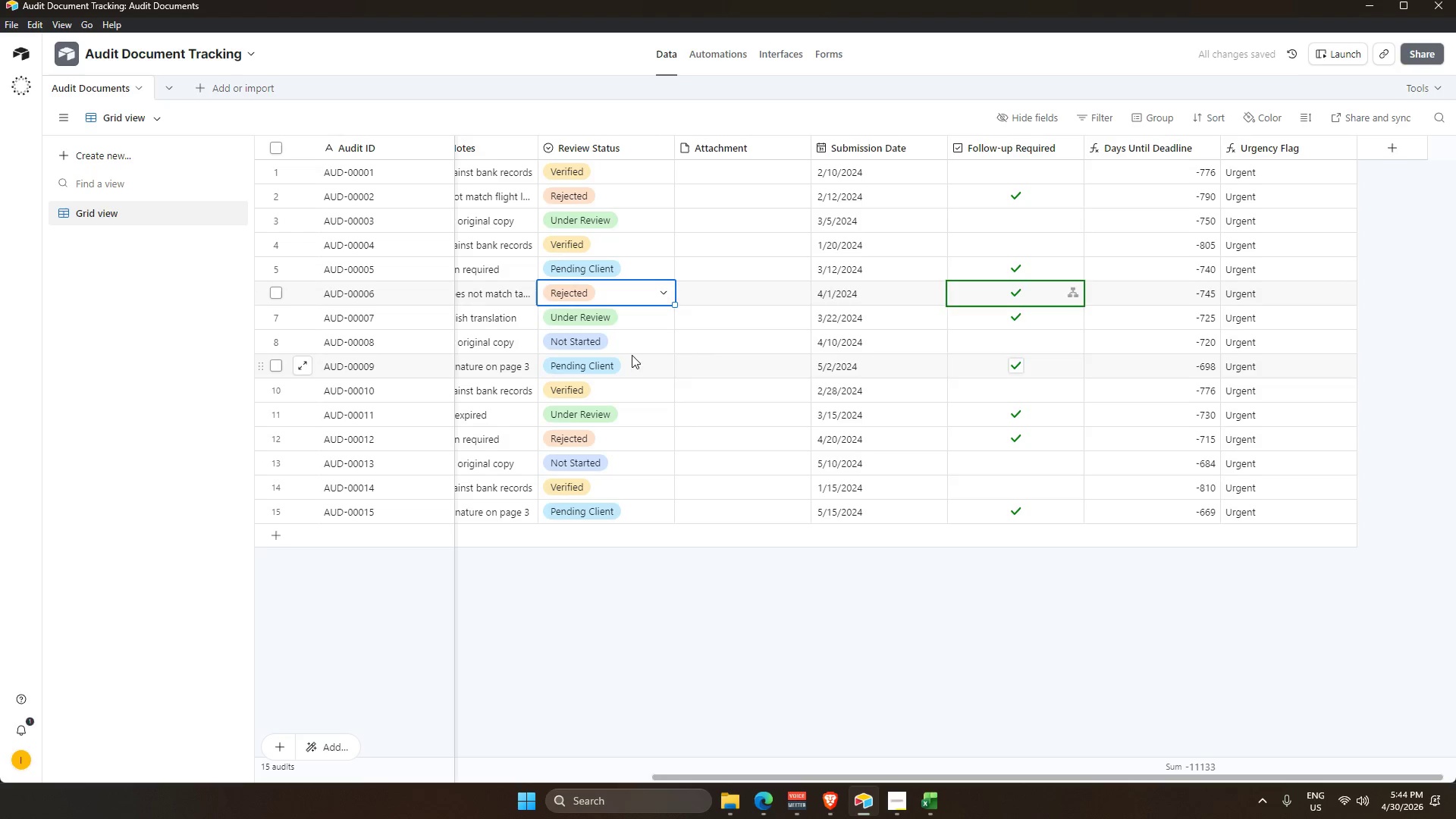 
wait(6.19)
 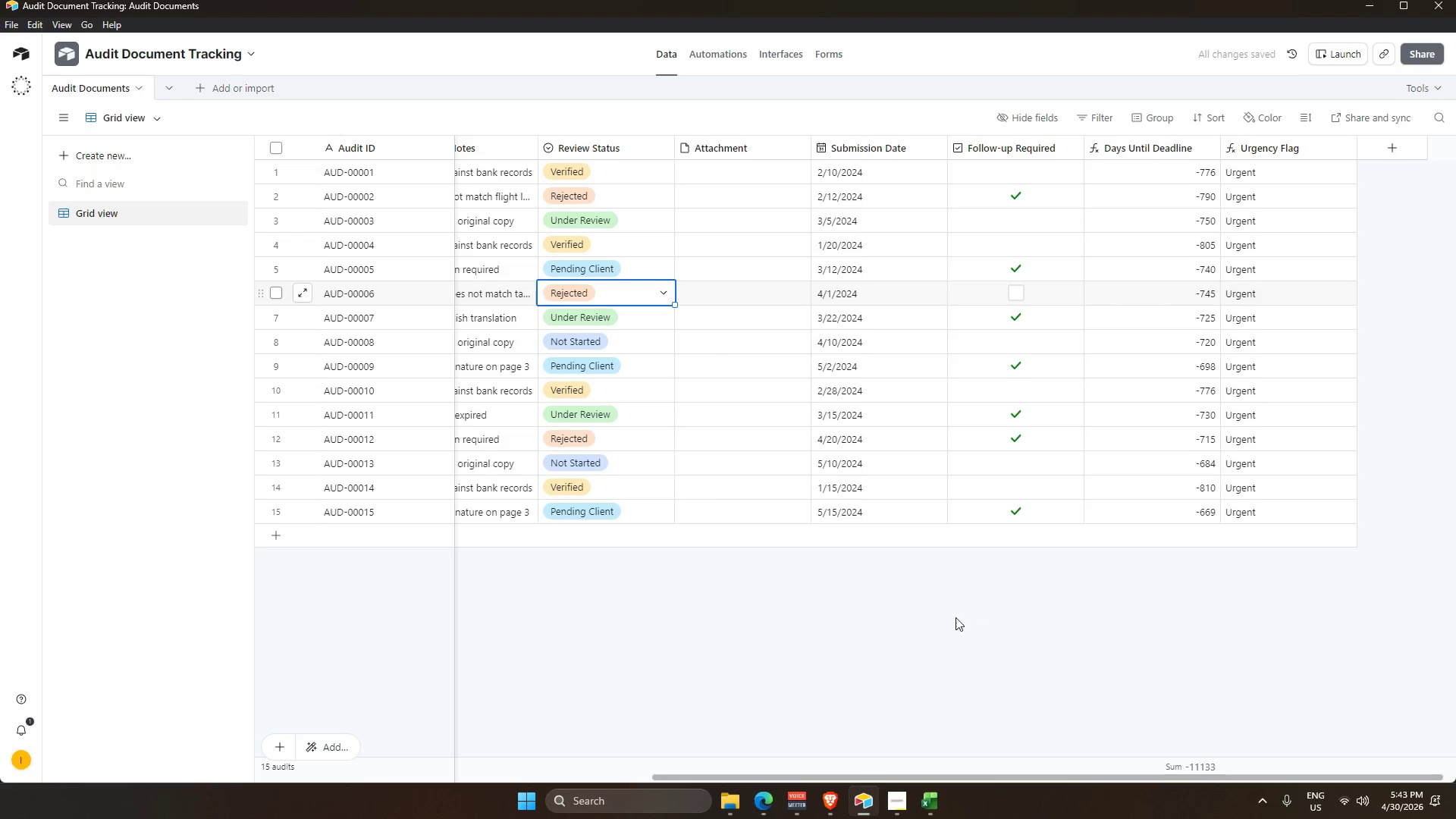 
key(Backspace)
 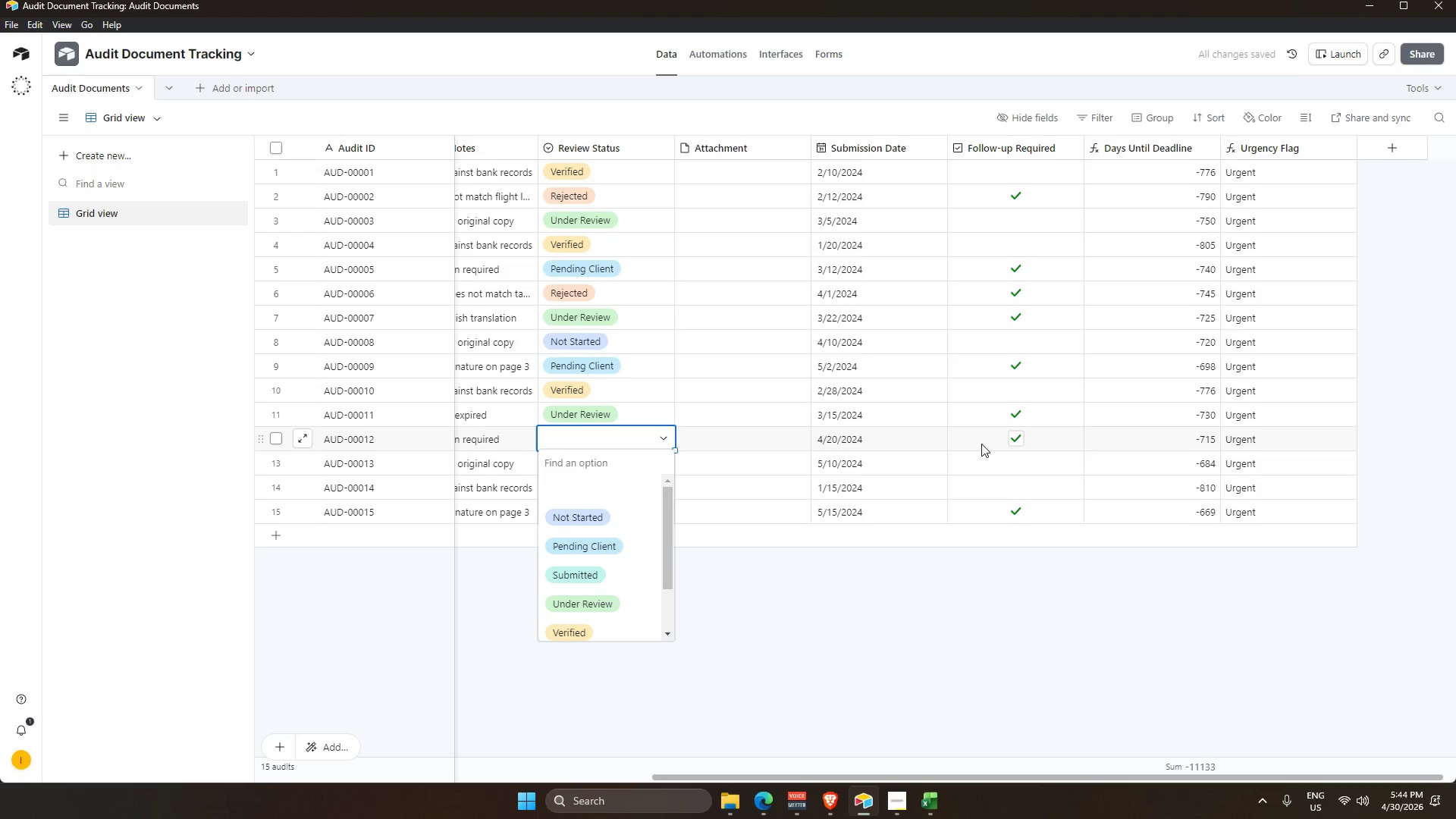 
left_click([1015, 438])
 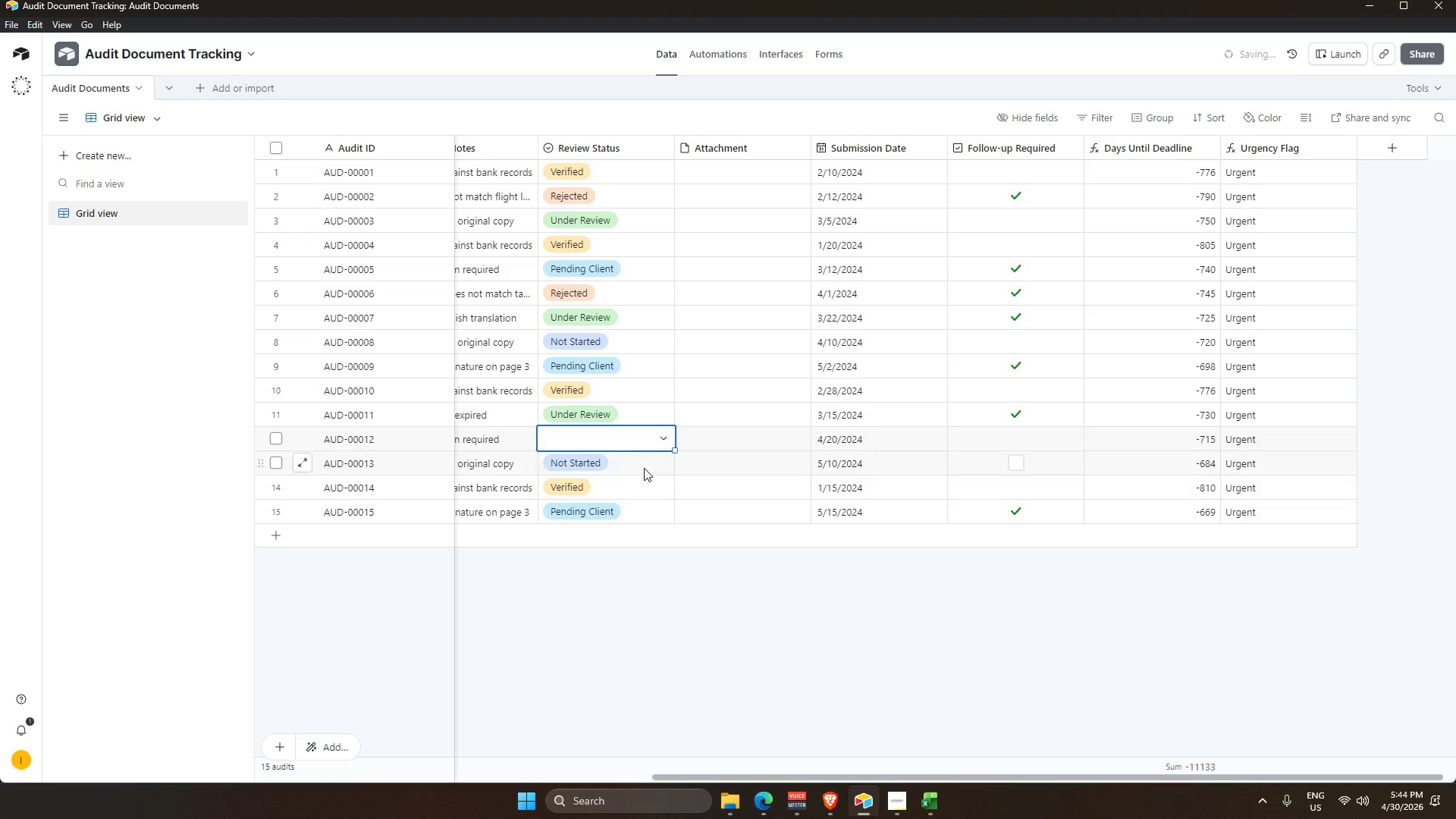 
left_click([634, 438])
 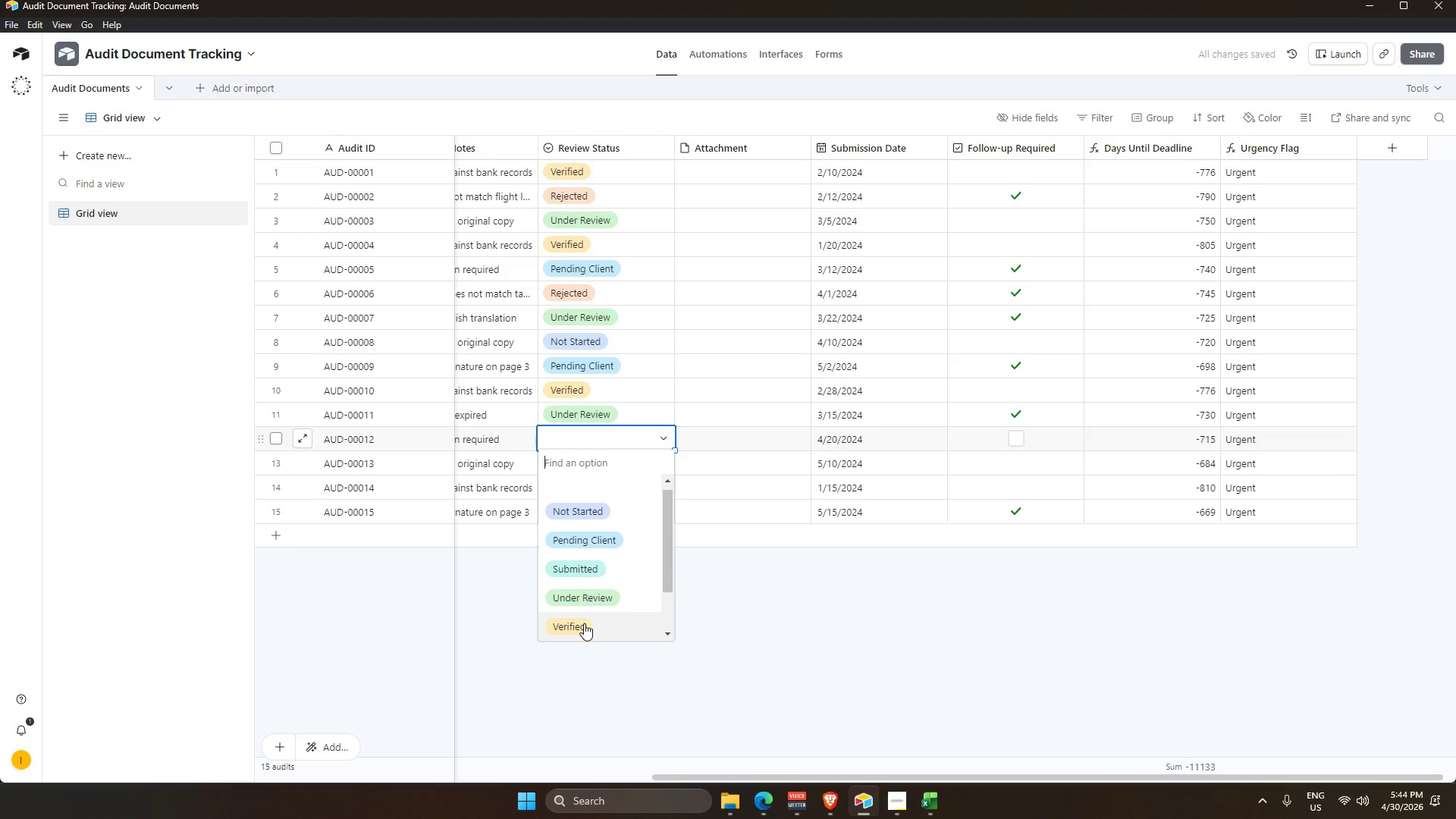 
scroll: coordinate [586, 623], scroll_direction: down, amount: 2.0
 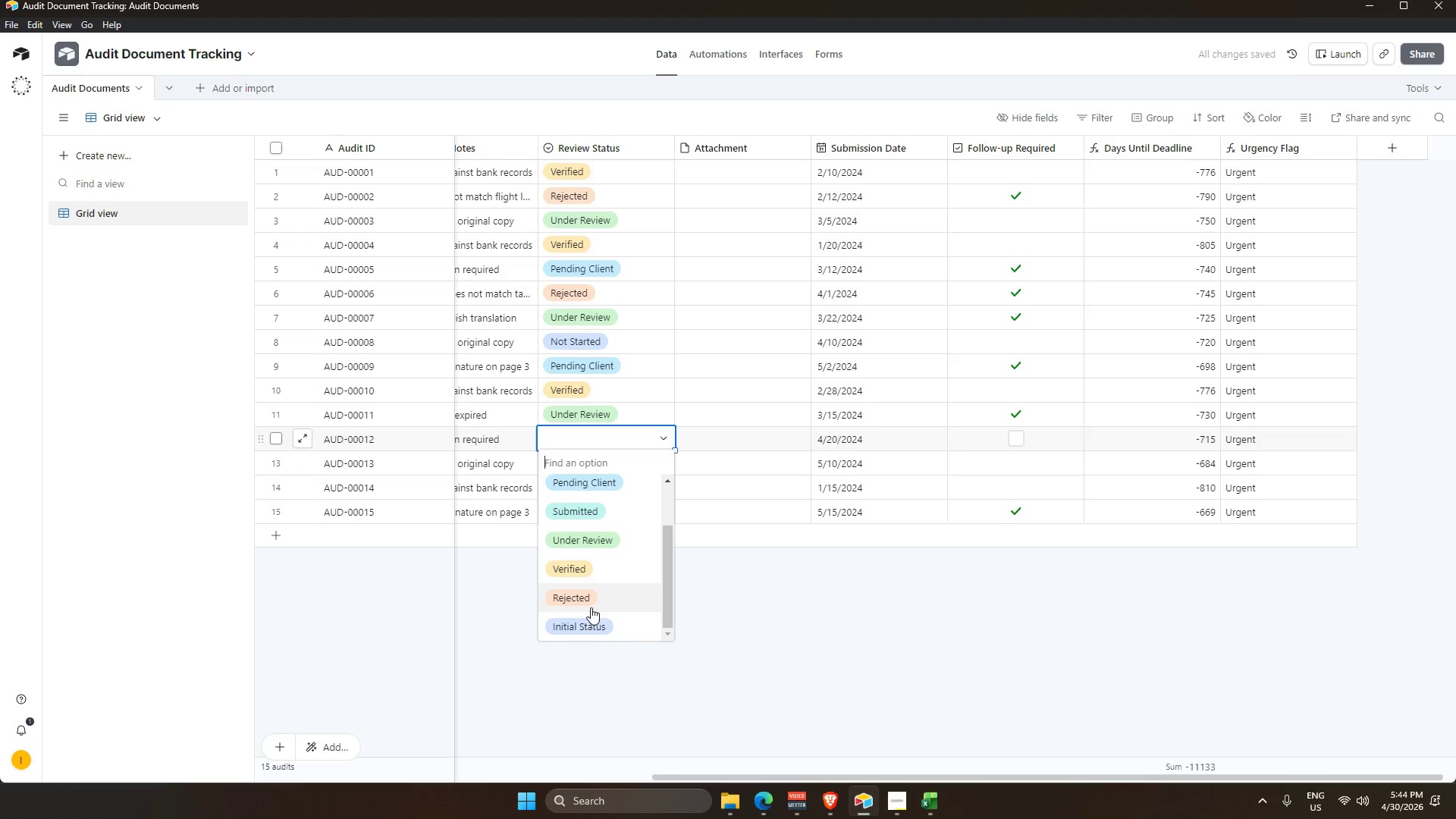 
left_click([590, 606])
 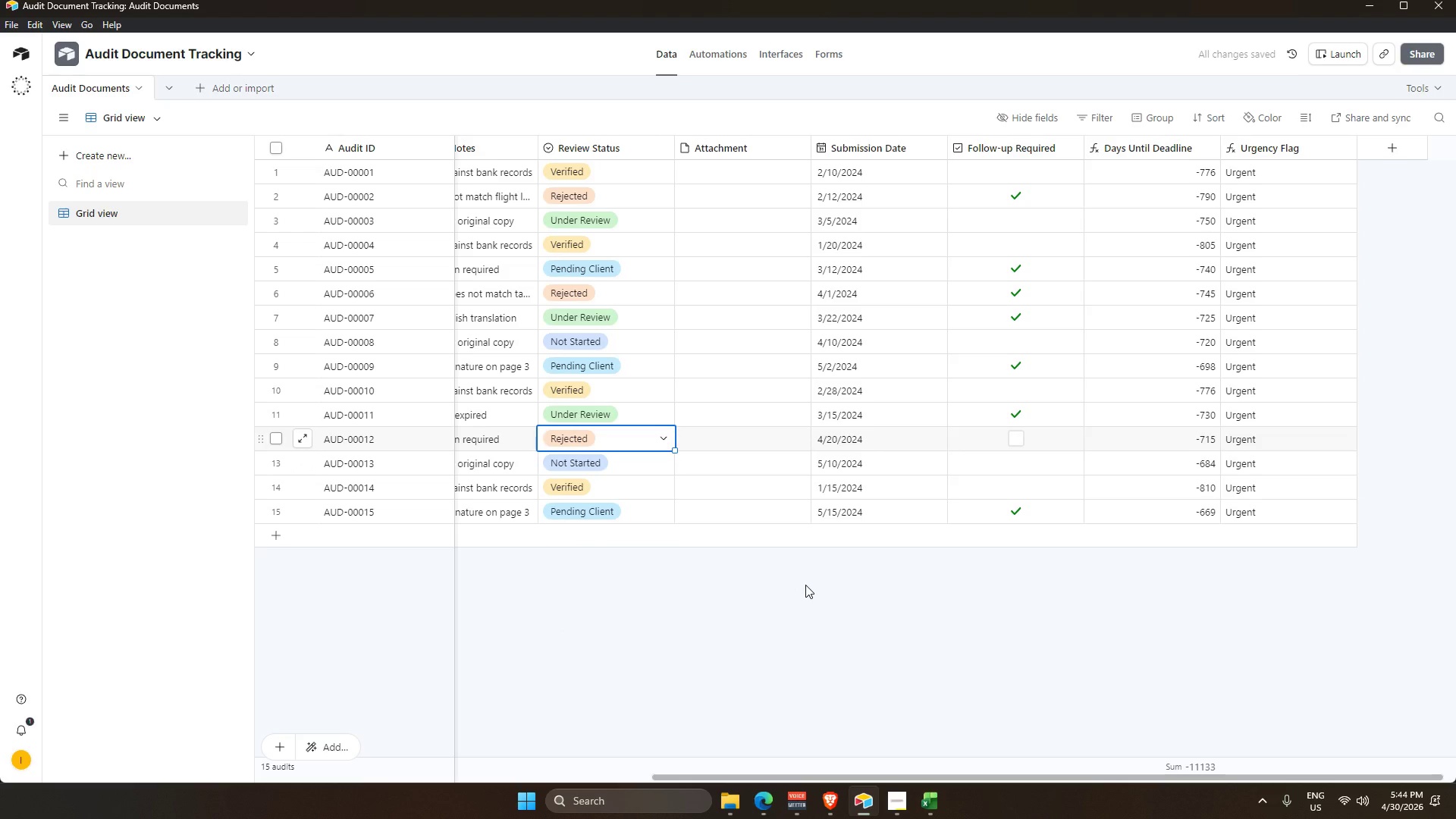 
left_click([805, 585])
 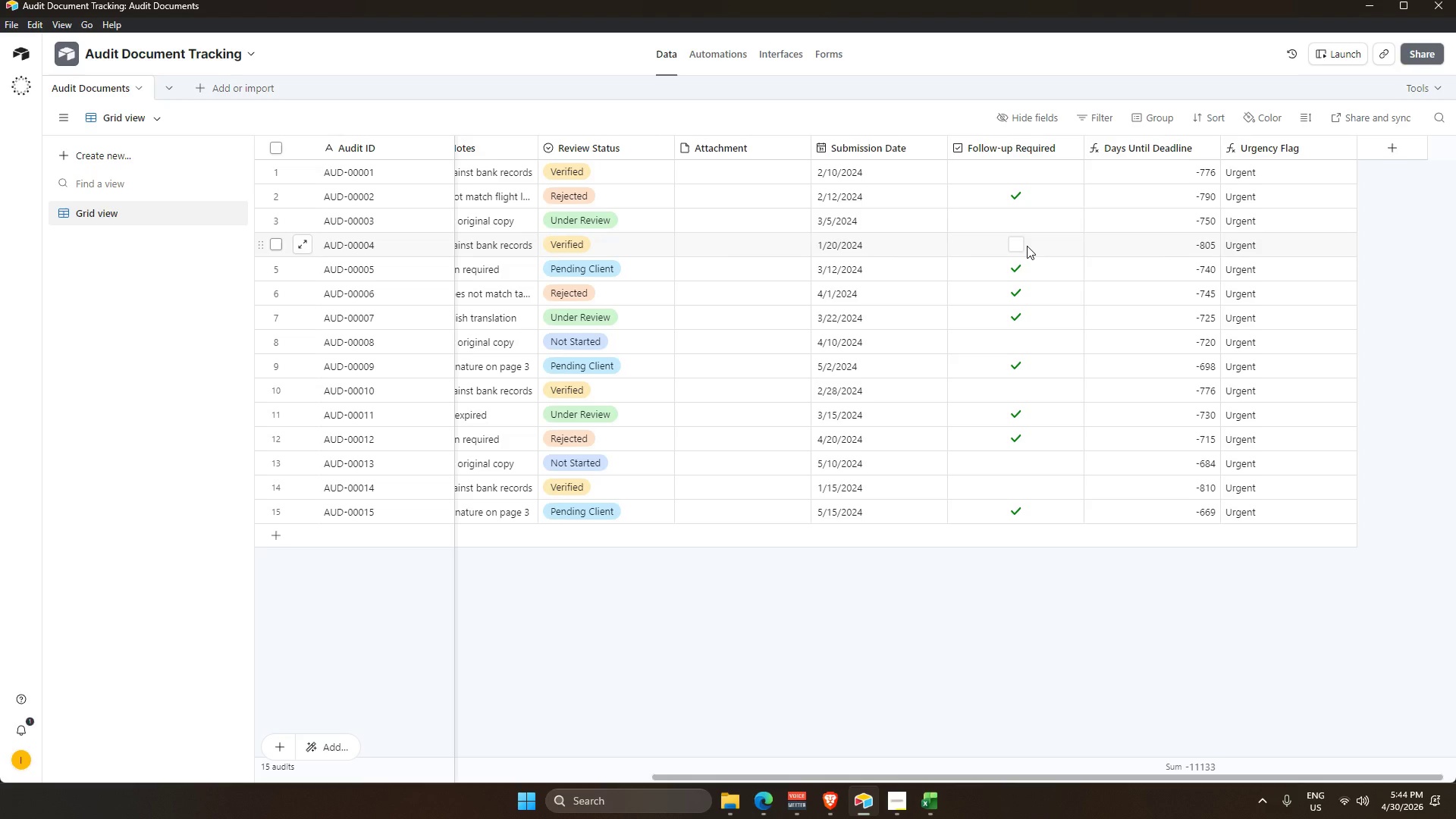 
wait(45.88)
 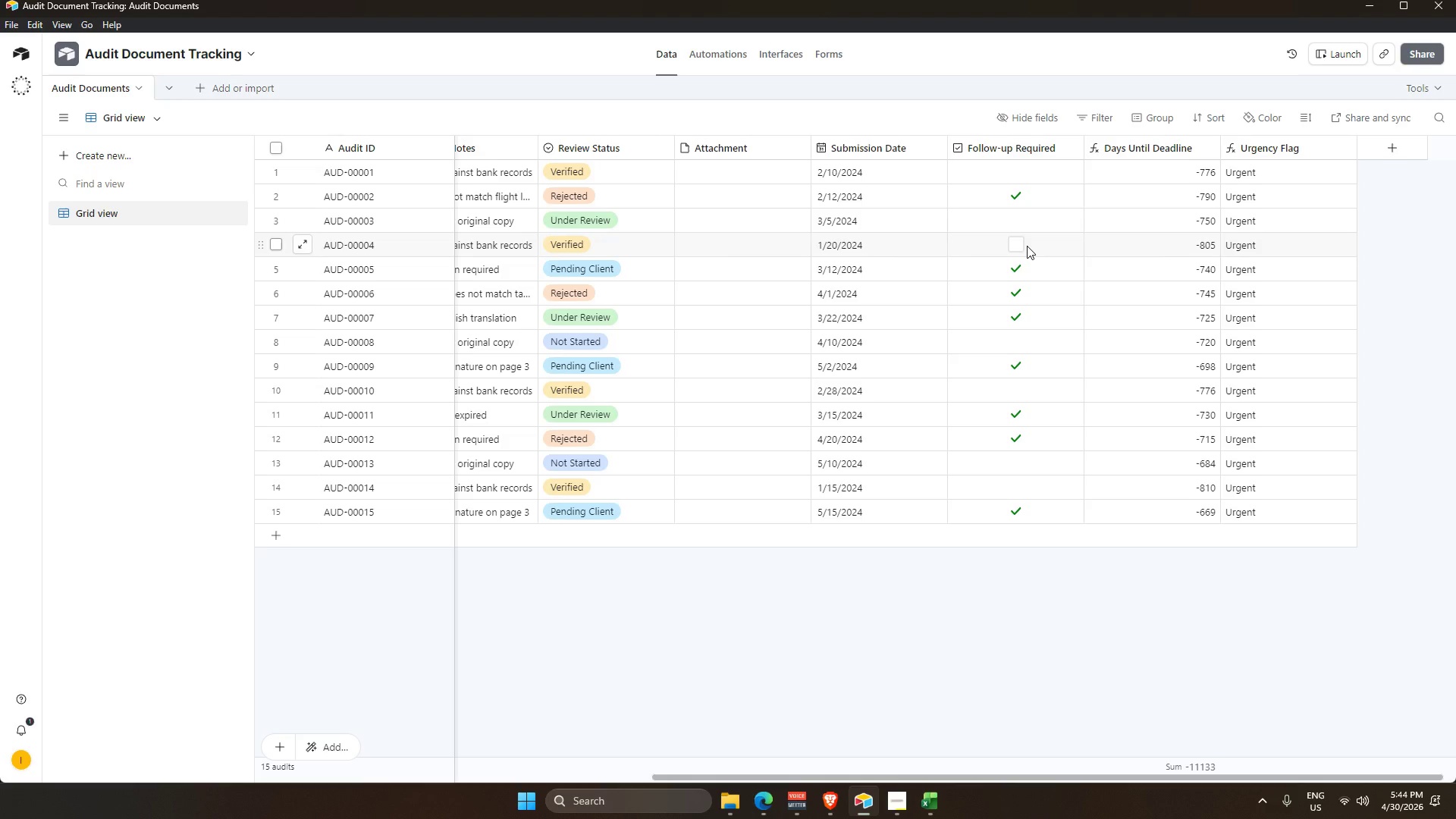 
left_click([782, 46])
 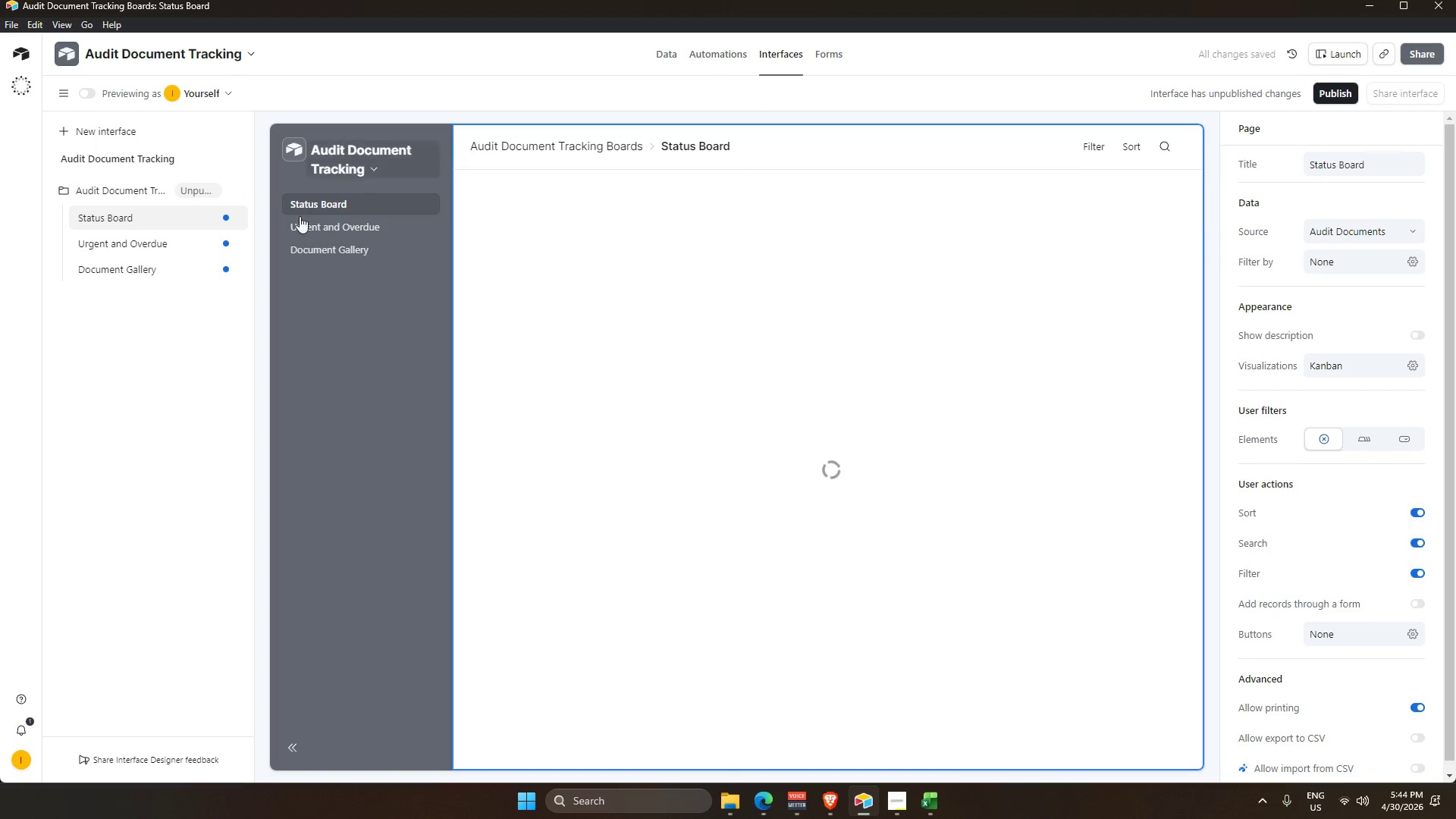 
left_click([334, 220])
 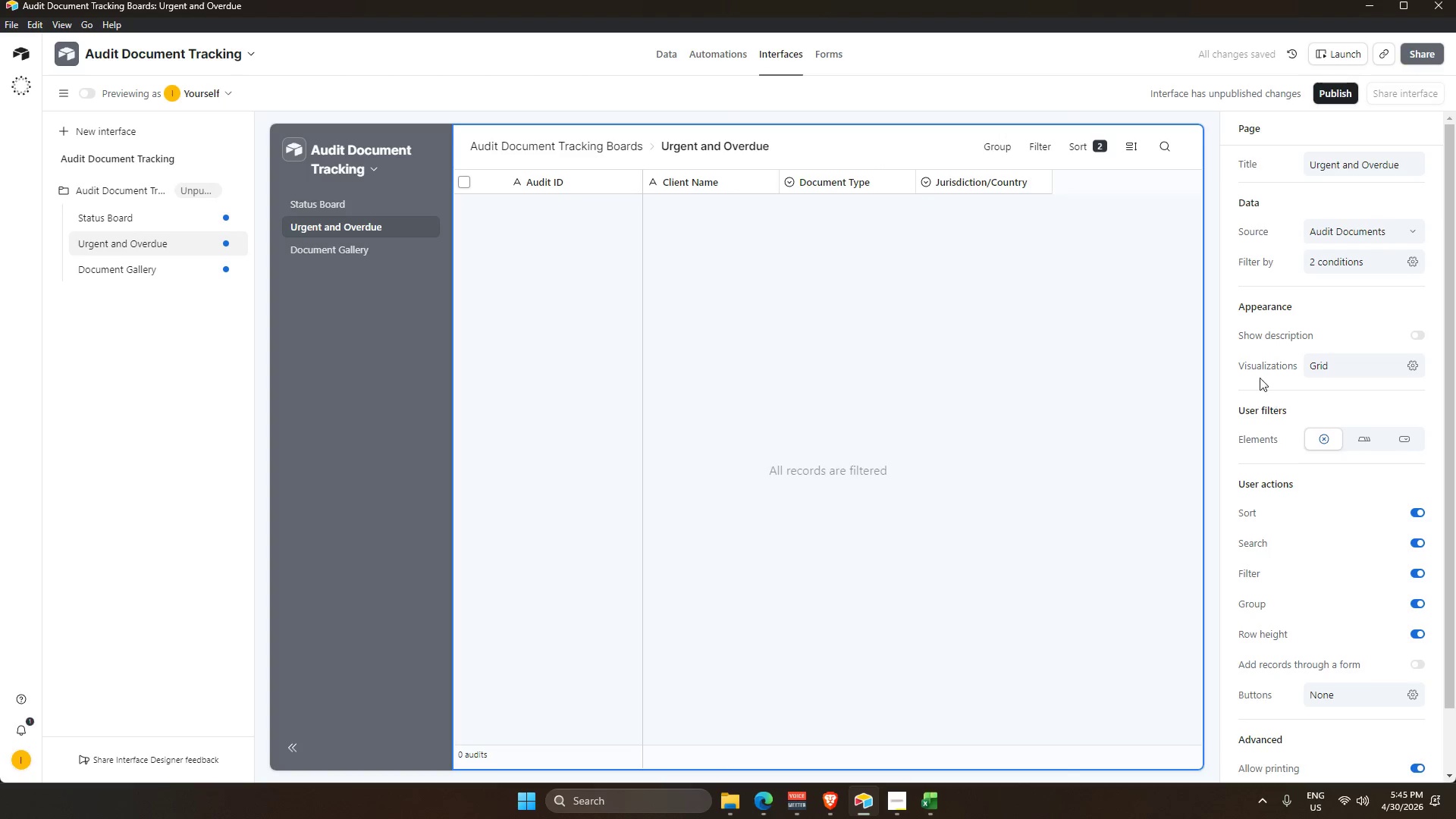 
left_click([1094, 148])
 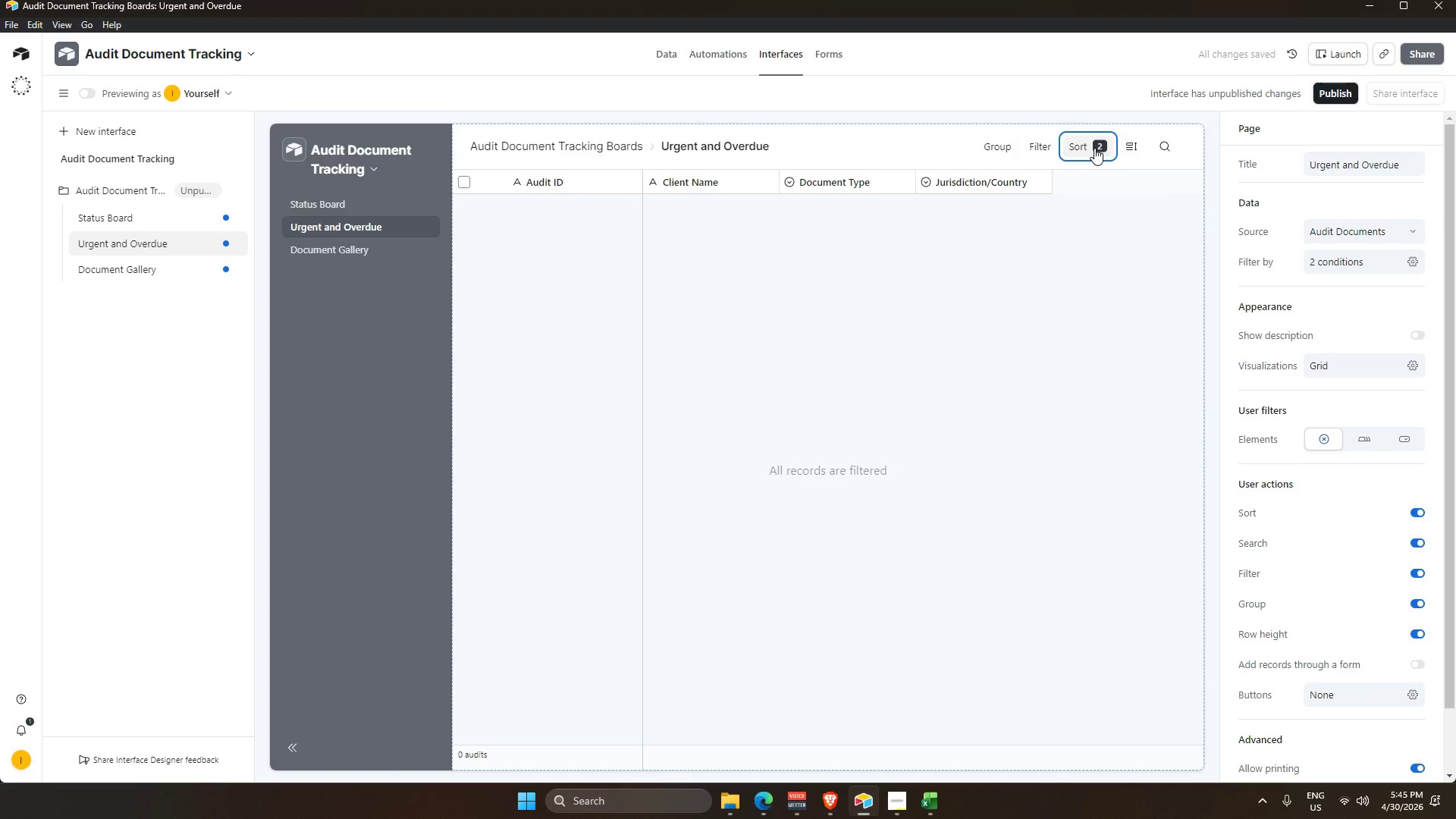 
left_click([1094, 148])
 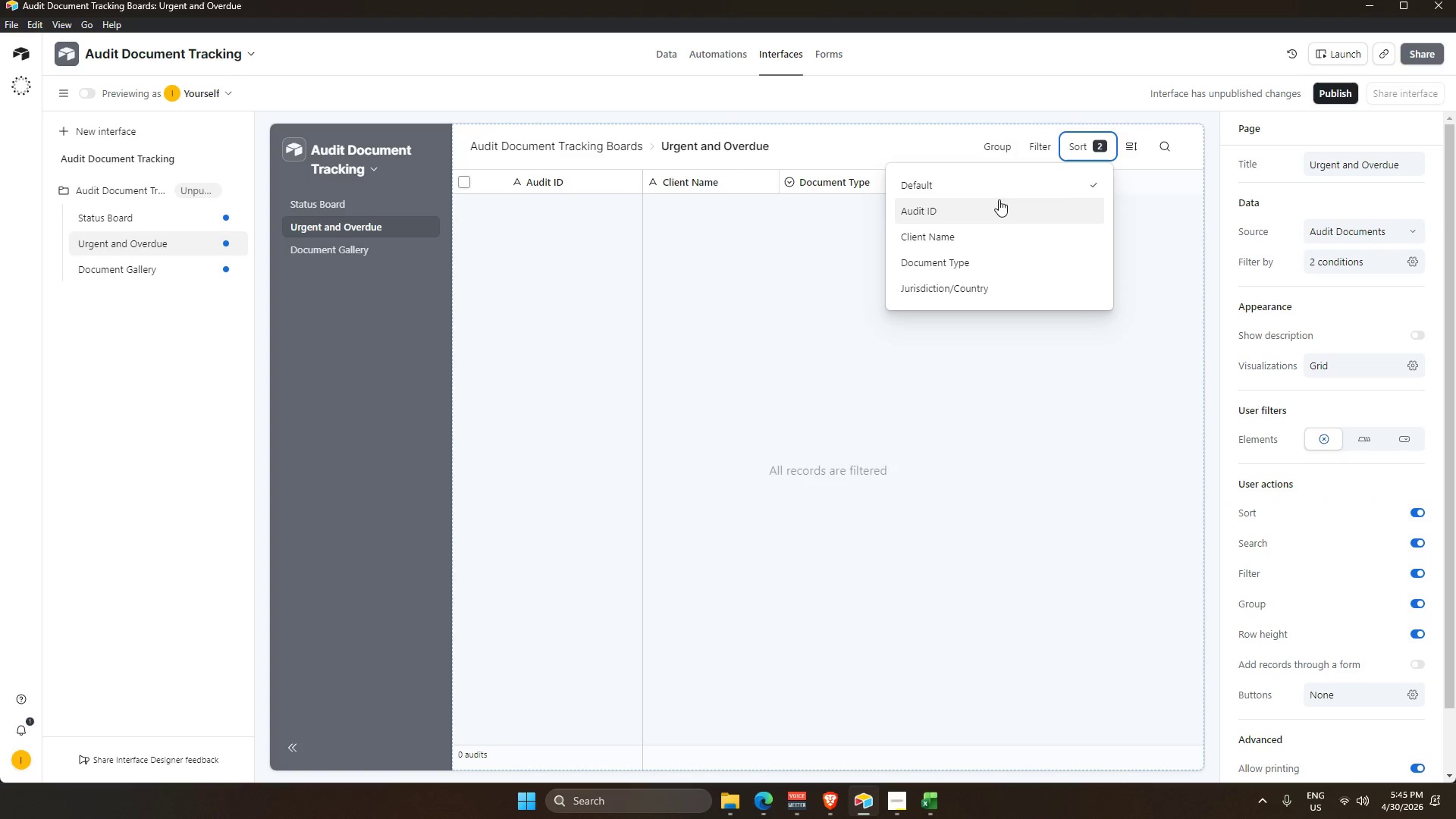 
left_click([1054, 175])
 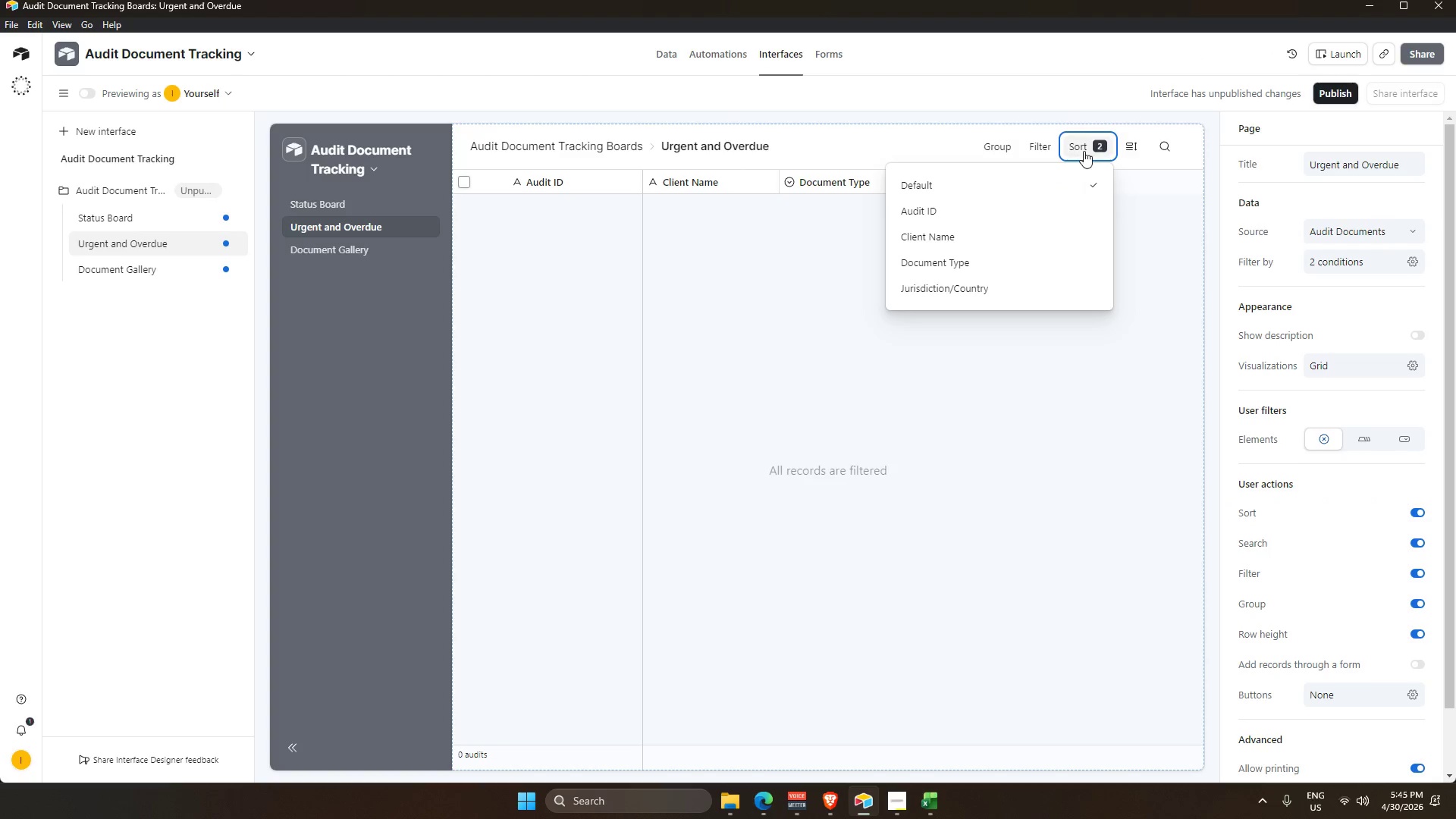 
scroll: coordinate [1053, 174], scroll_direction: up, amount: 2.0
 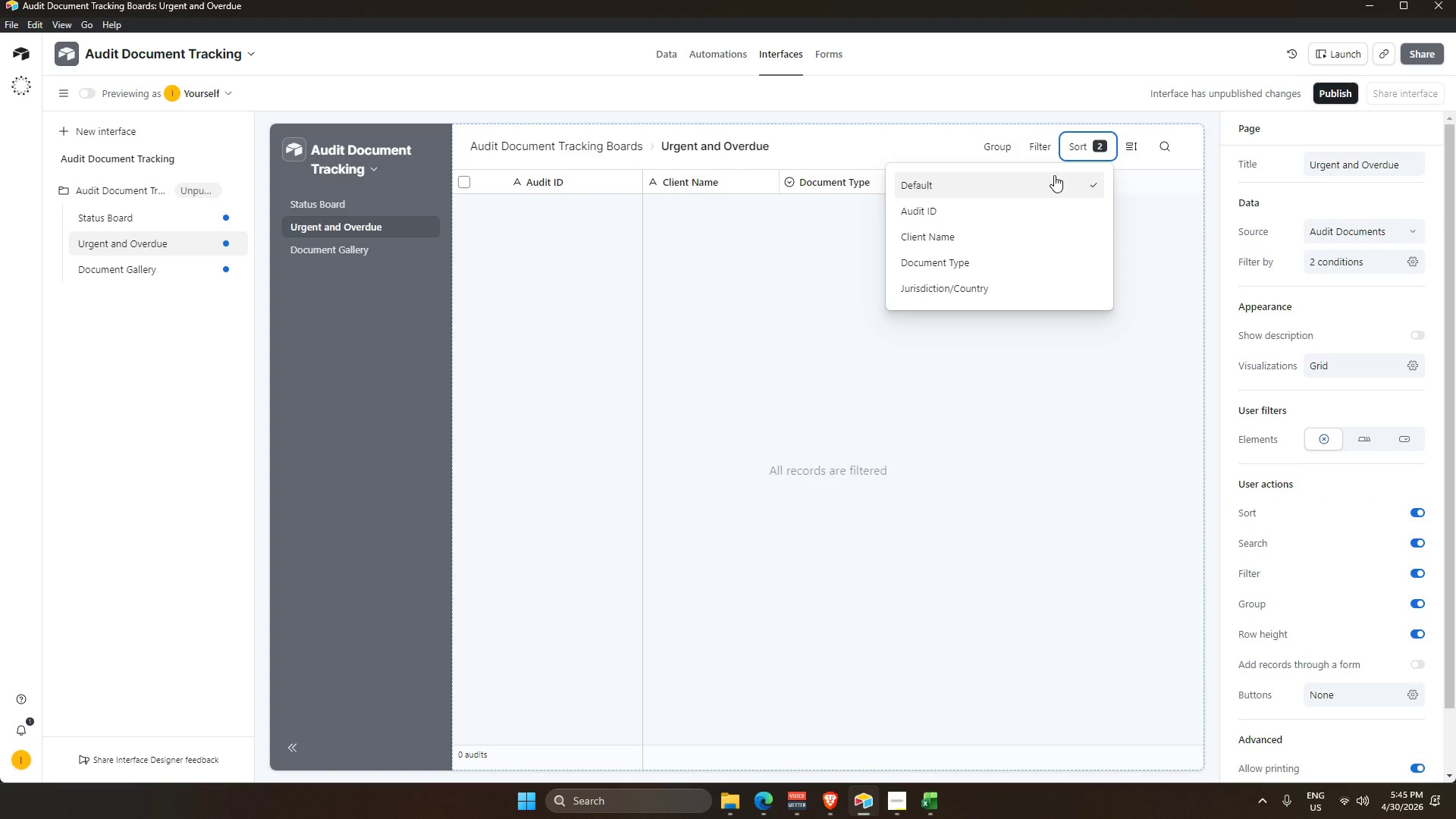 
left_click([1084, 150])
 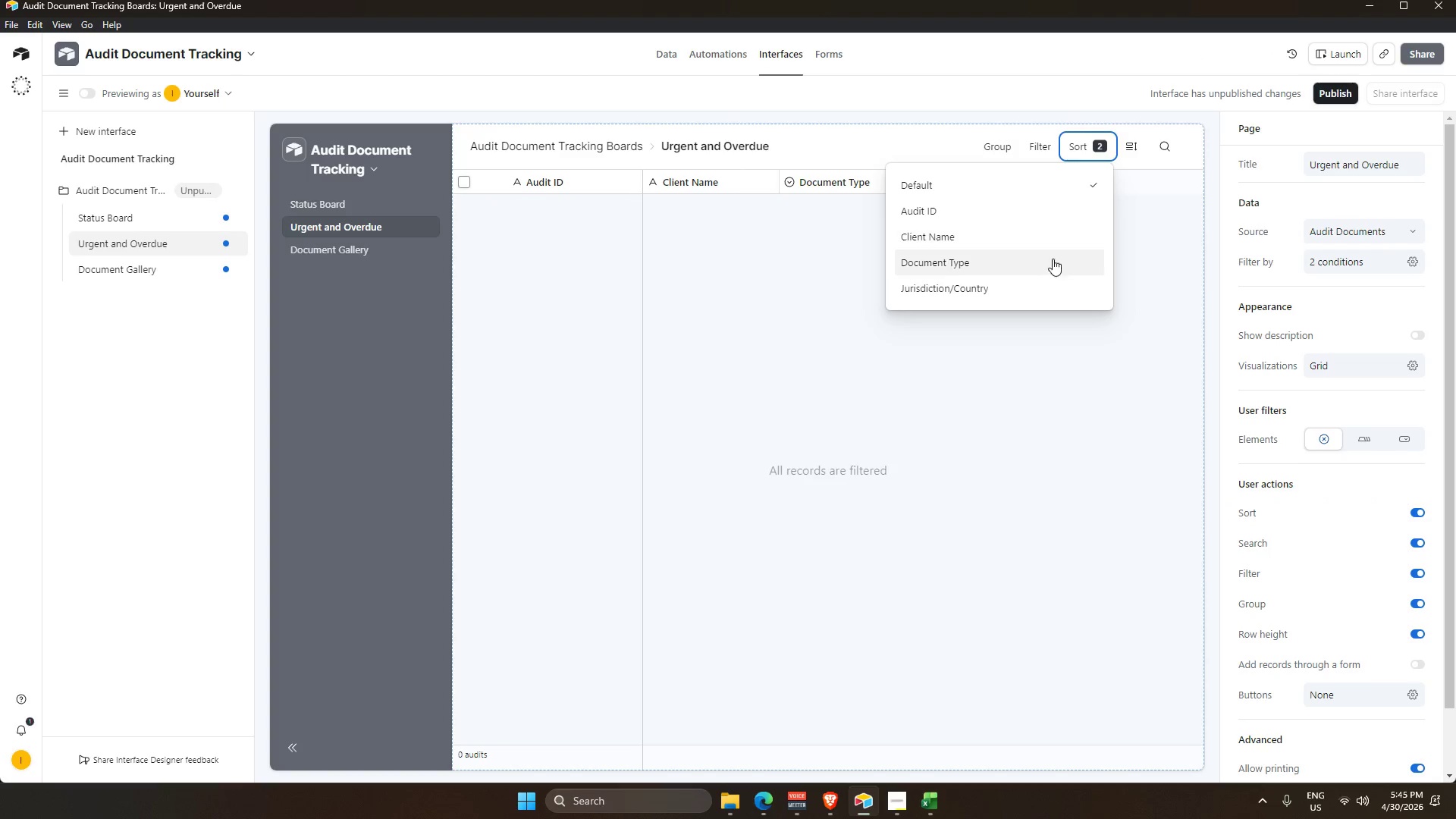 
left_click([1115, 519])
 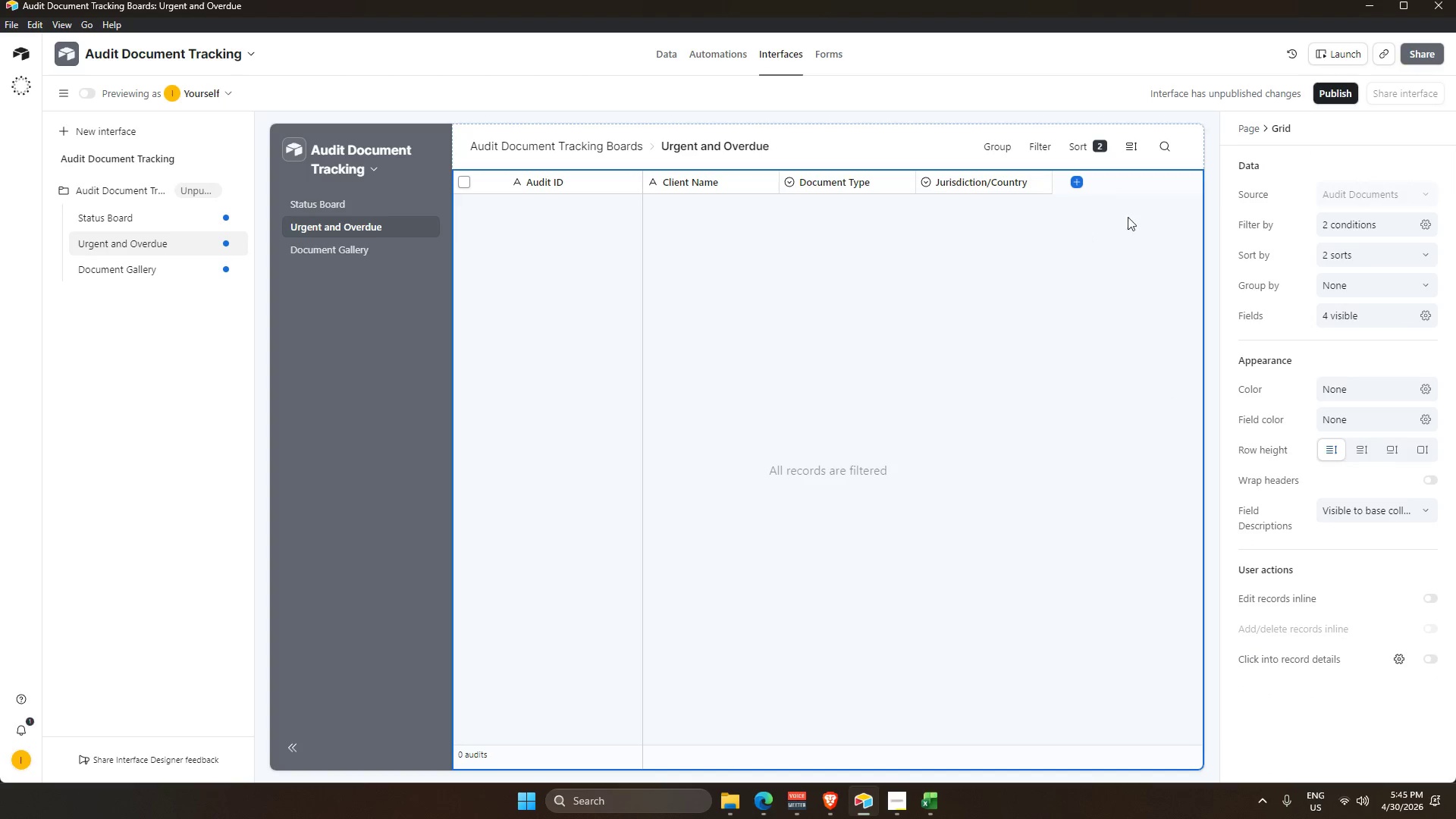 
scroll: coordinate [1302, 346], scroll_direction: up, amount: 2.0
 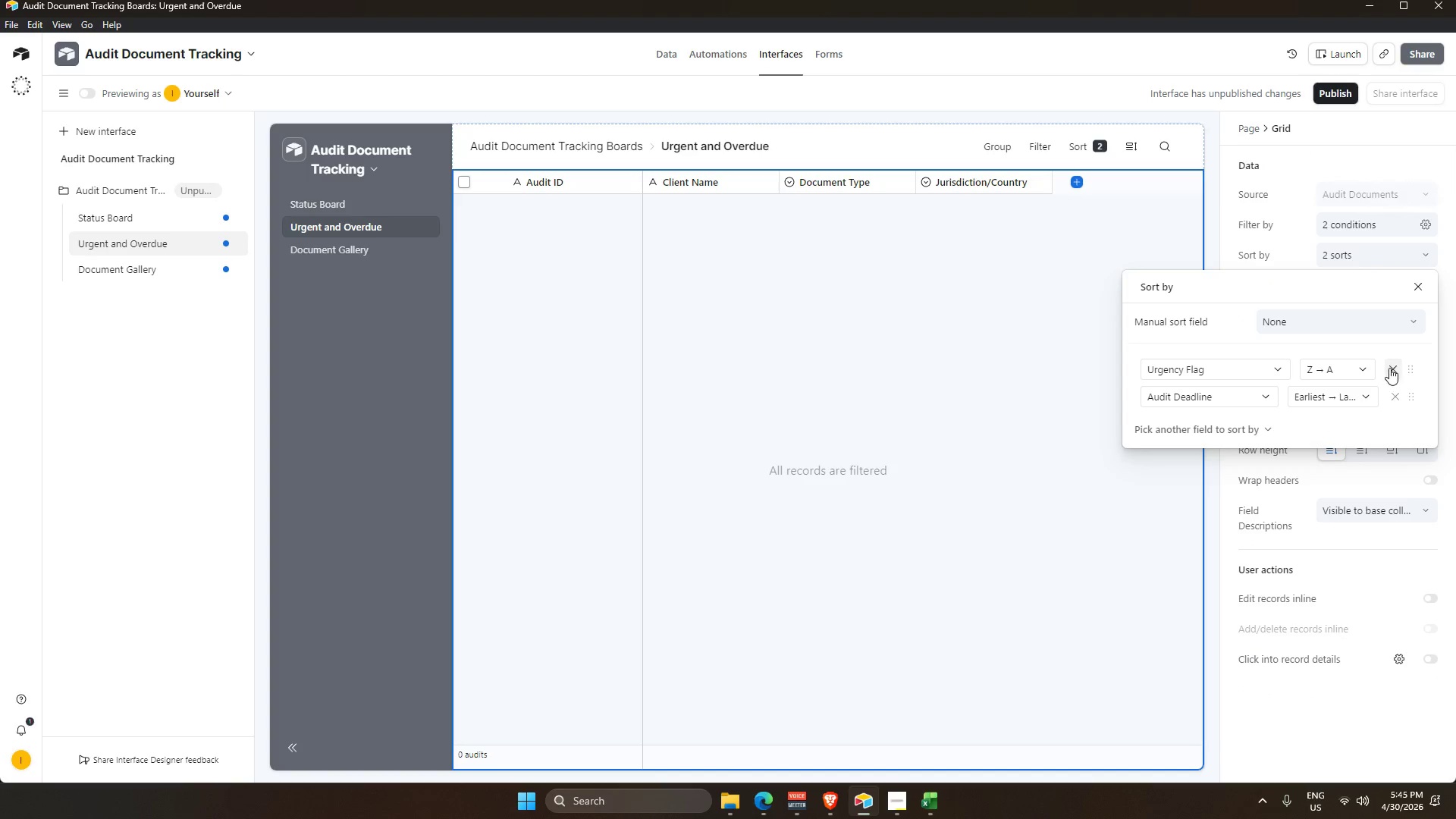 
wait(5.14)
 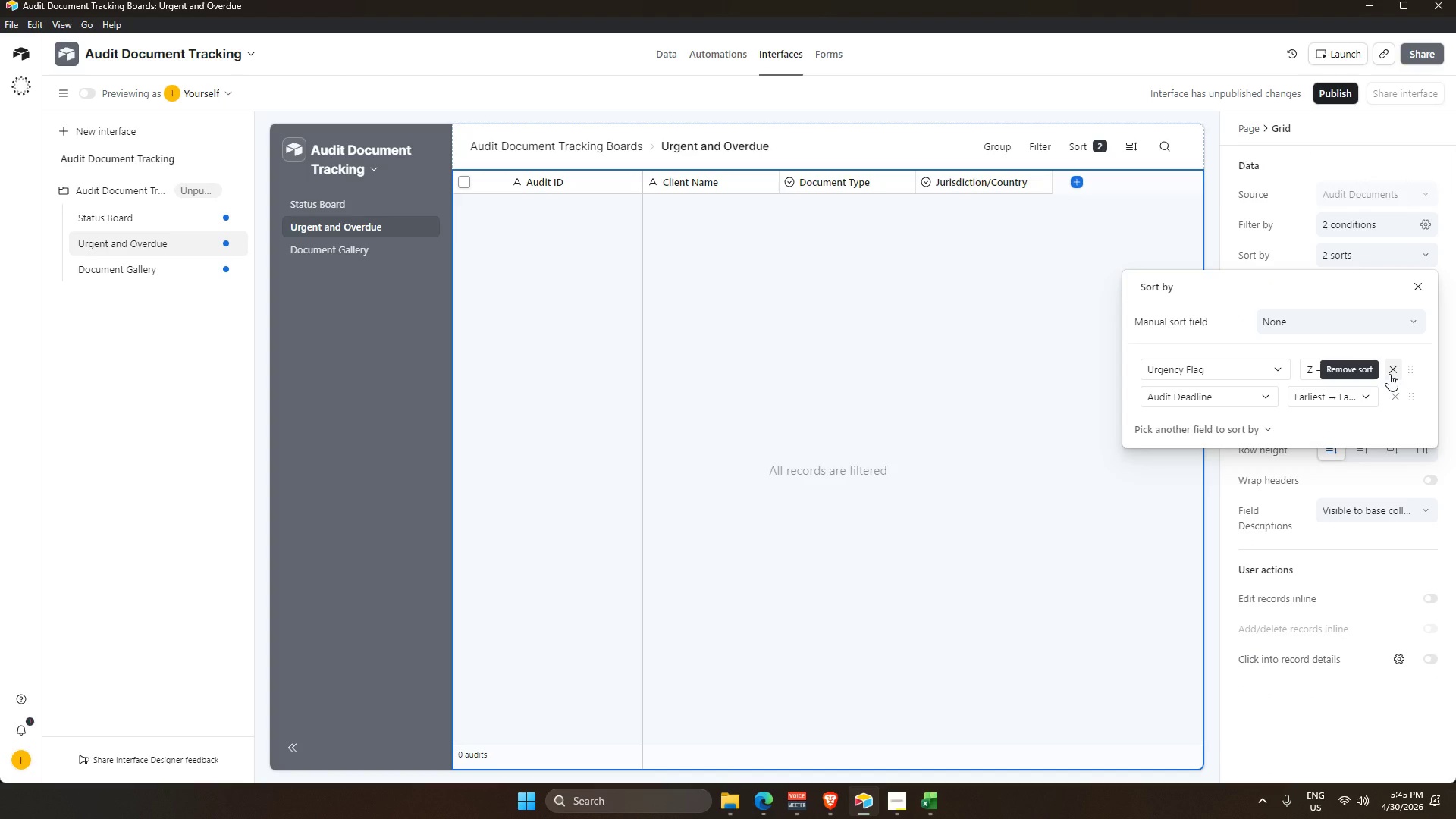 
left_click([1053, 341])
 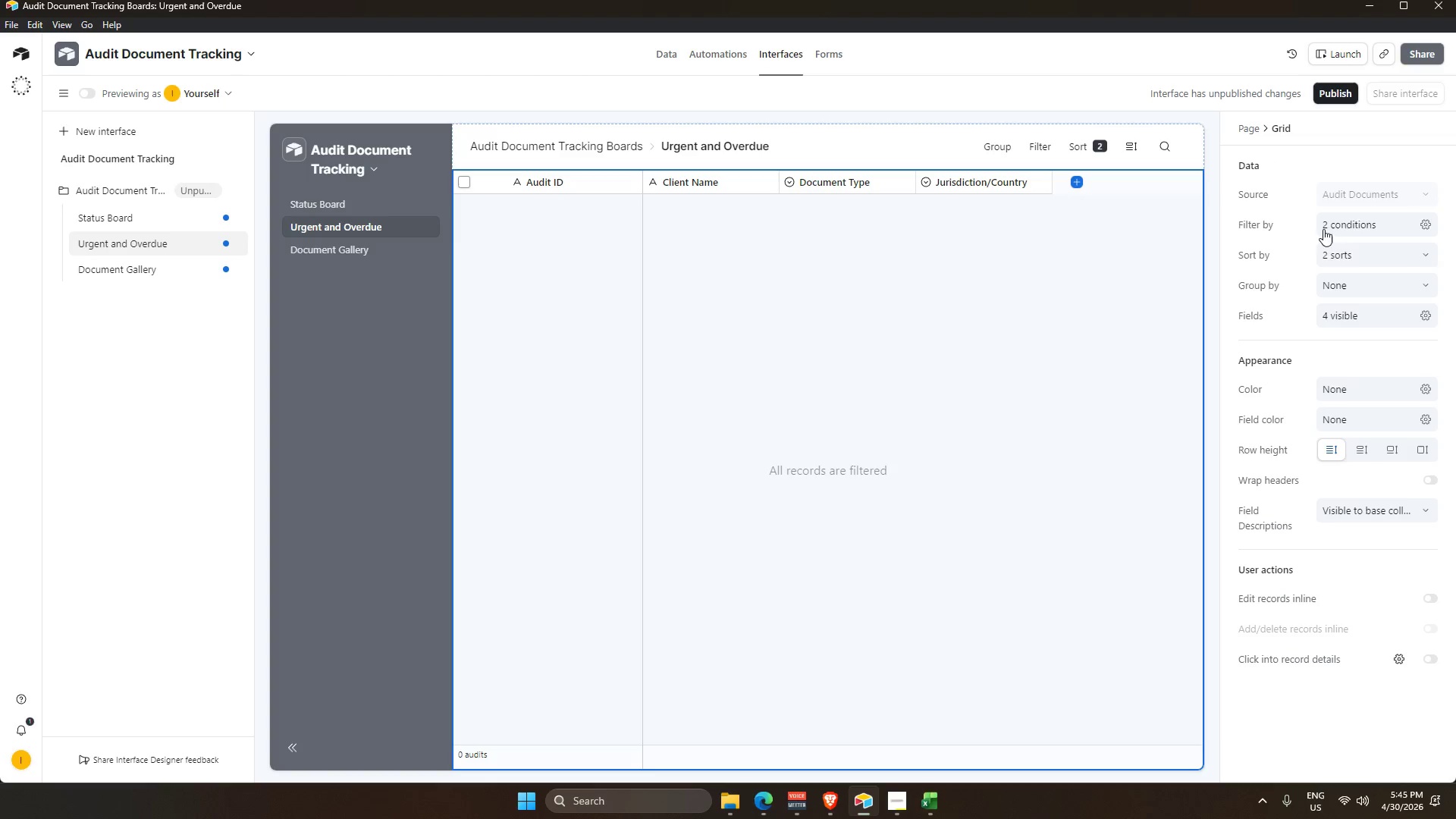 
wait(5.97)
 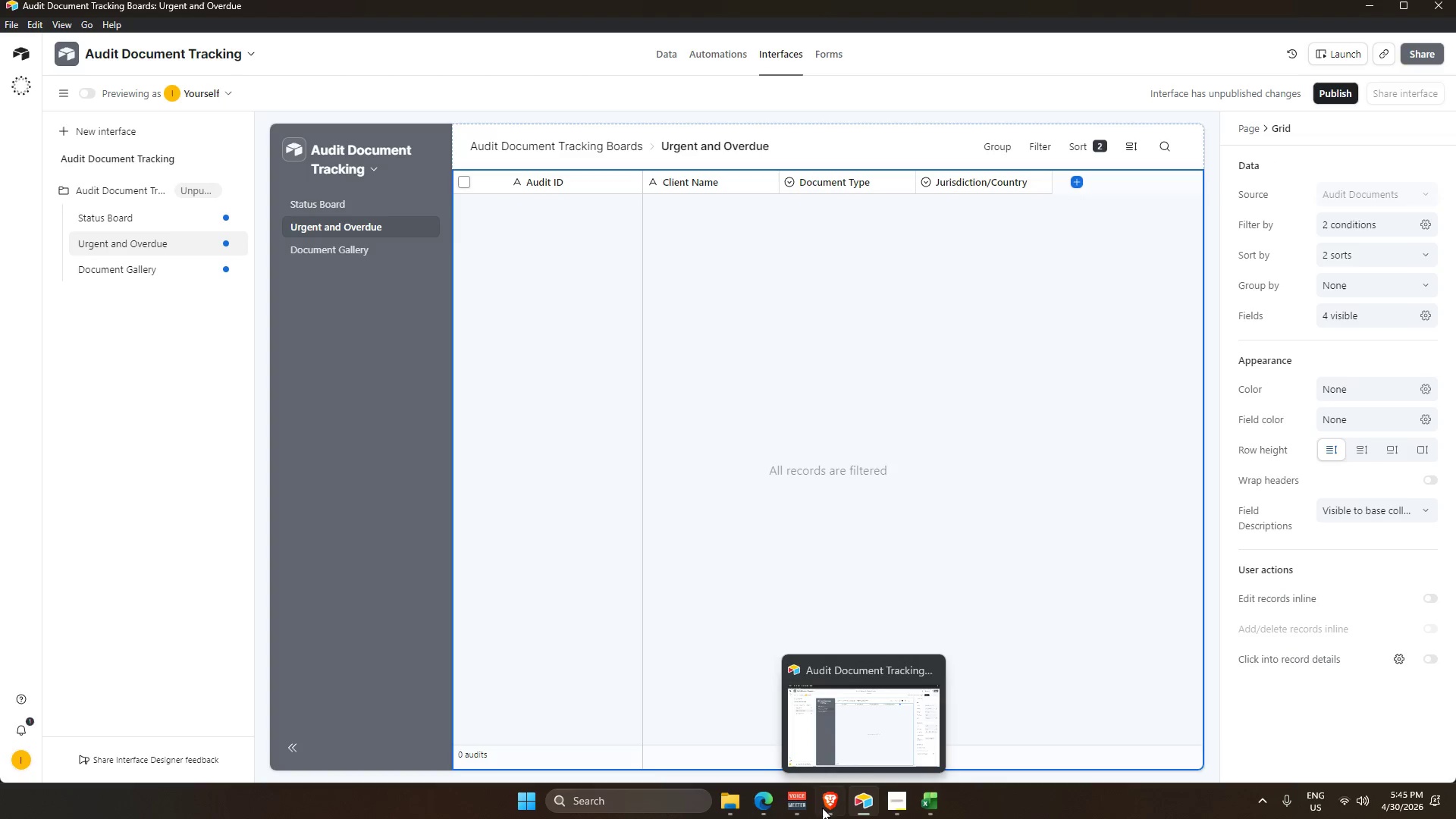 
left_click([945, 460])
 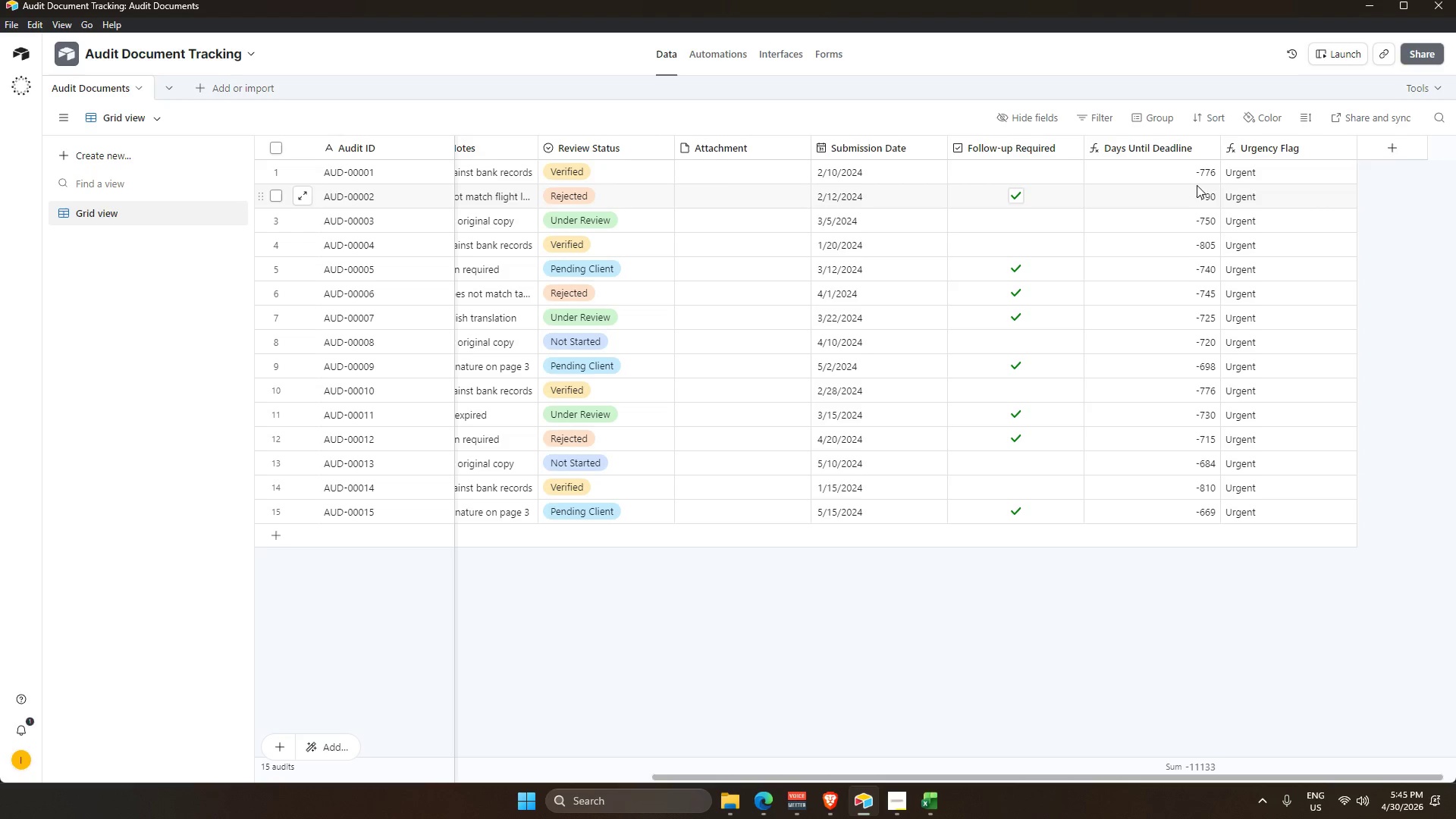 
wait(10.31)
 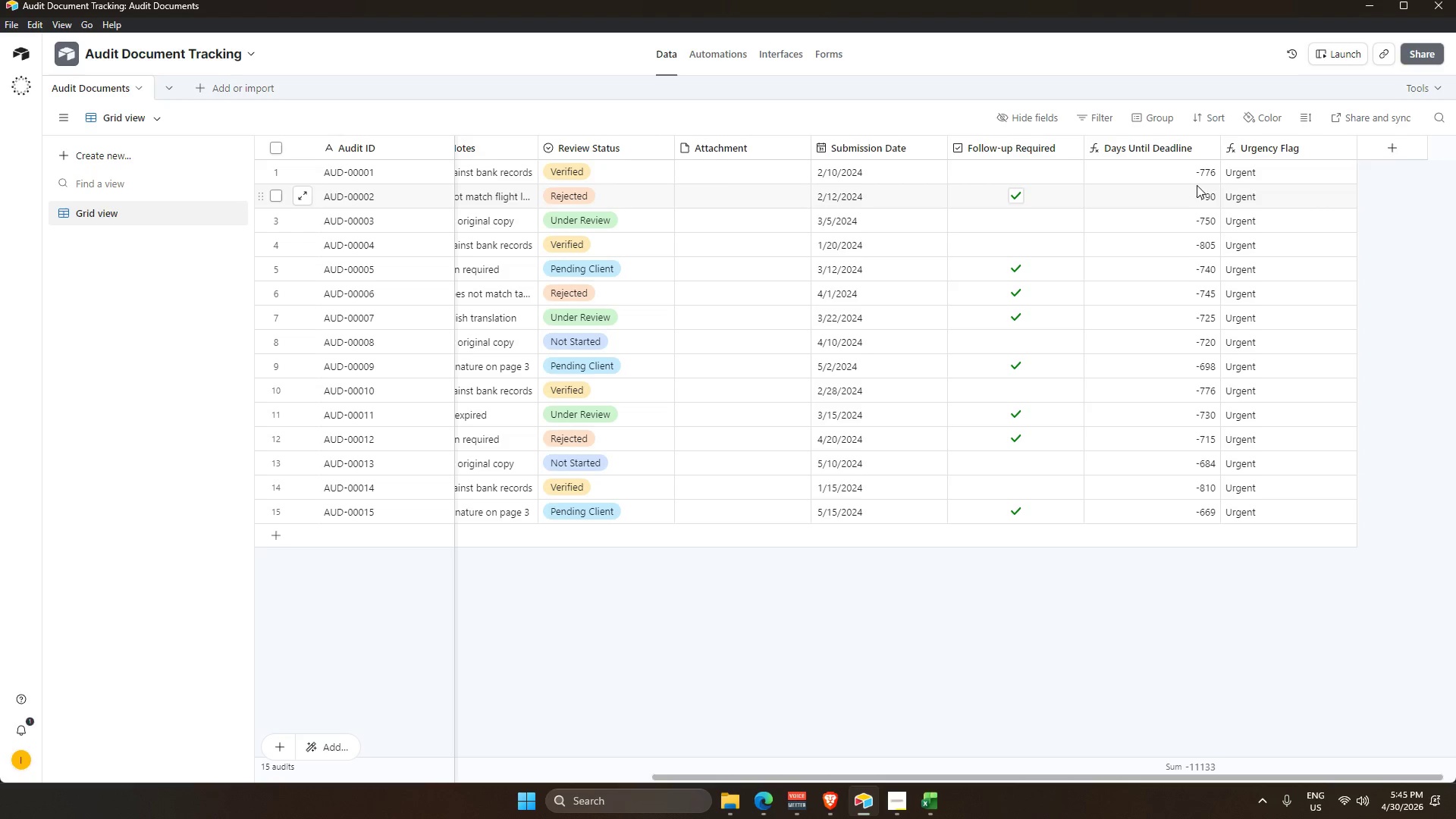 
scroll: coordinate [1260, 191], scroll_direction: up, amount: 3.0
 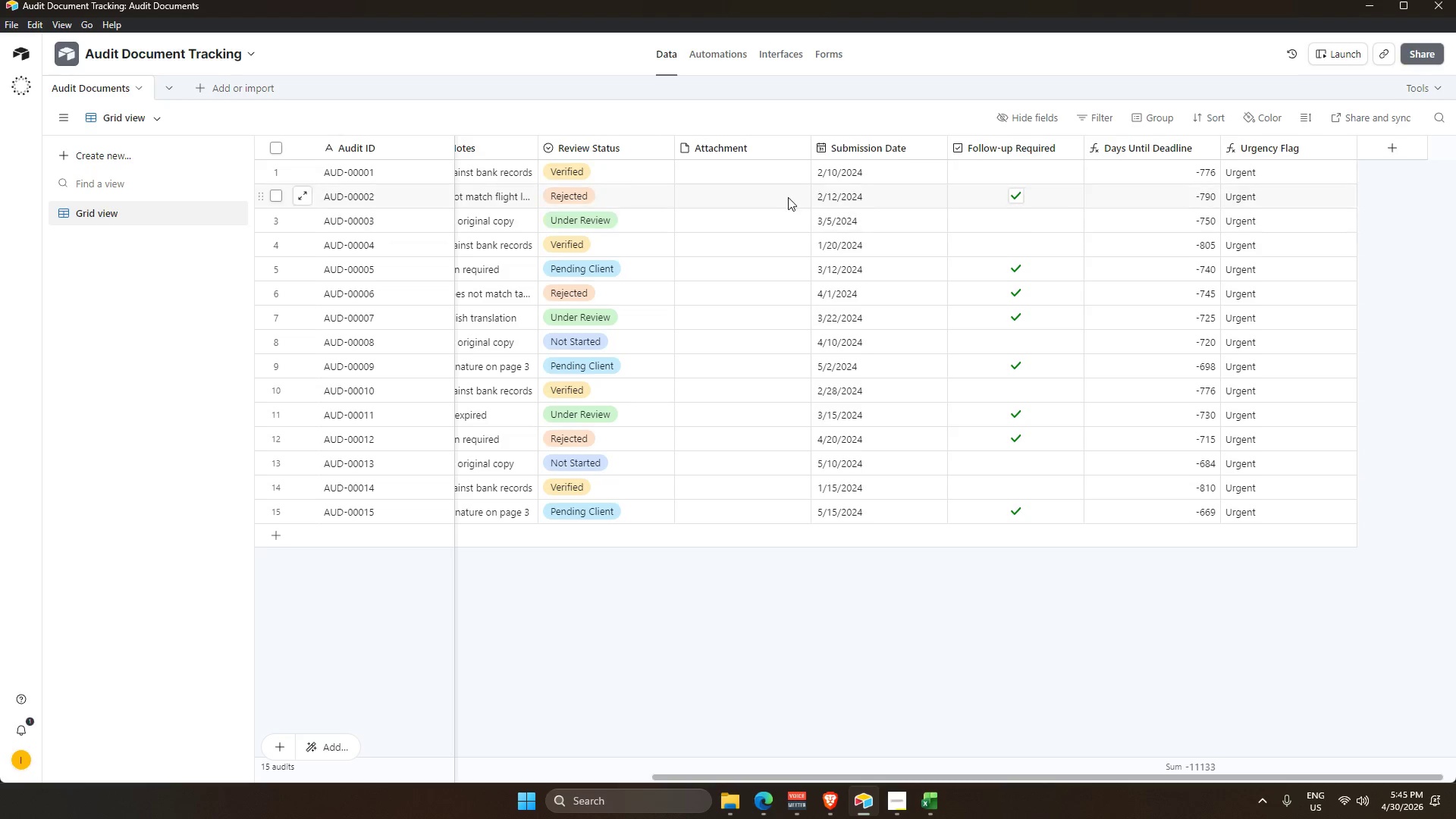 
double_click([1313, 140])
 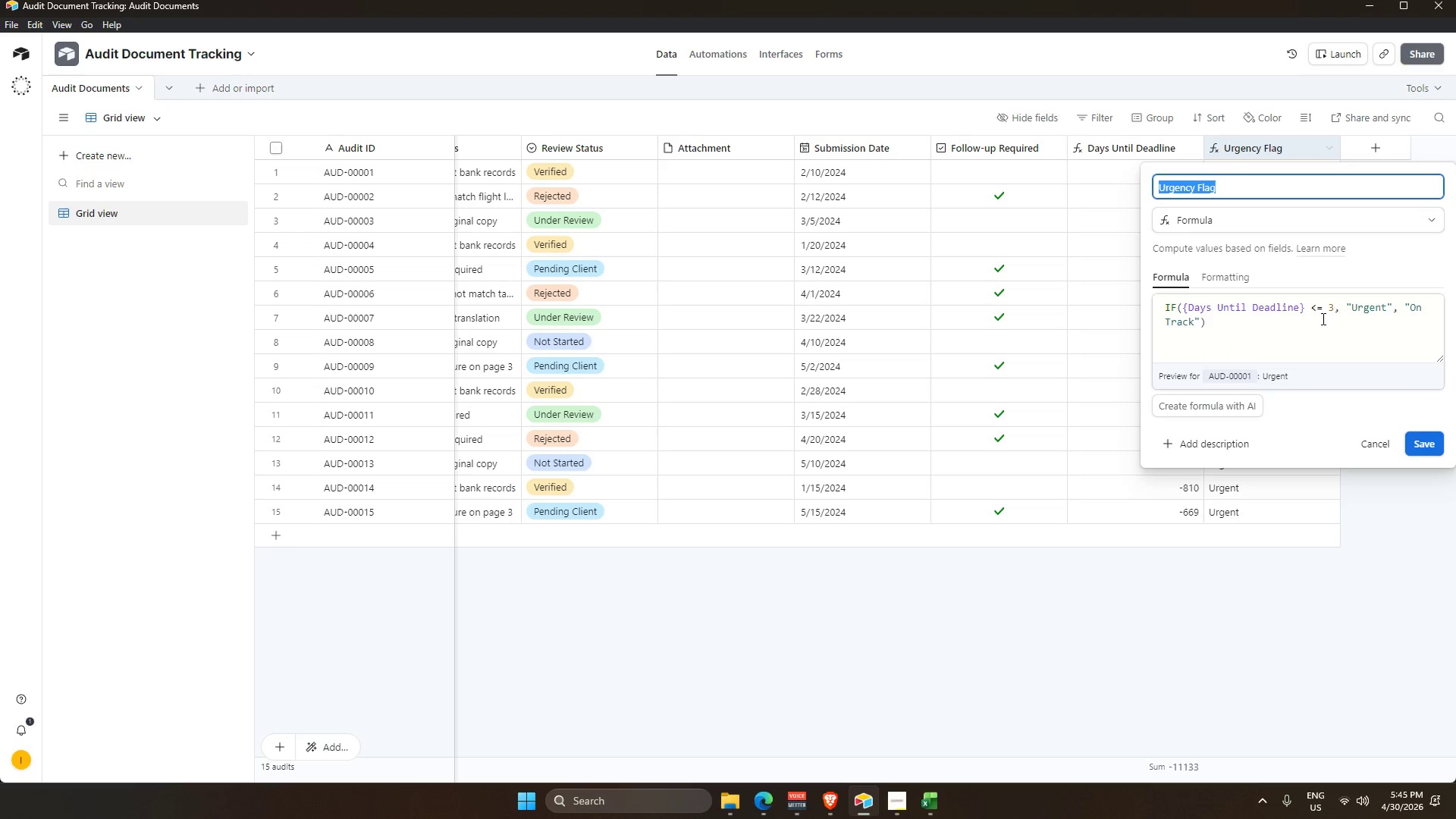 
wait(6.41)
 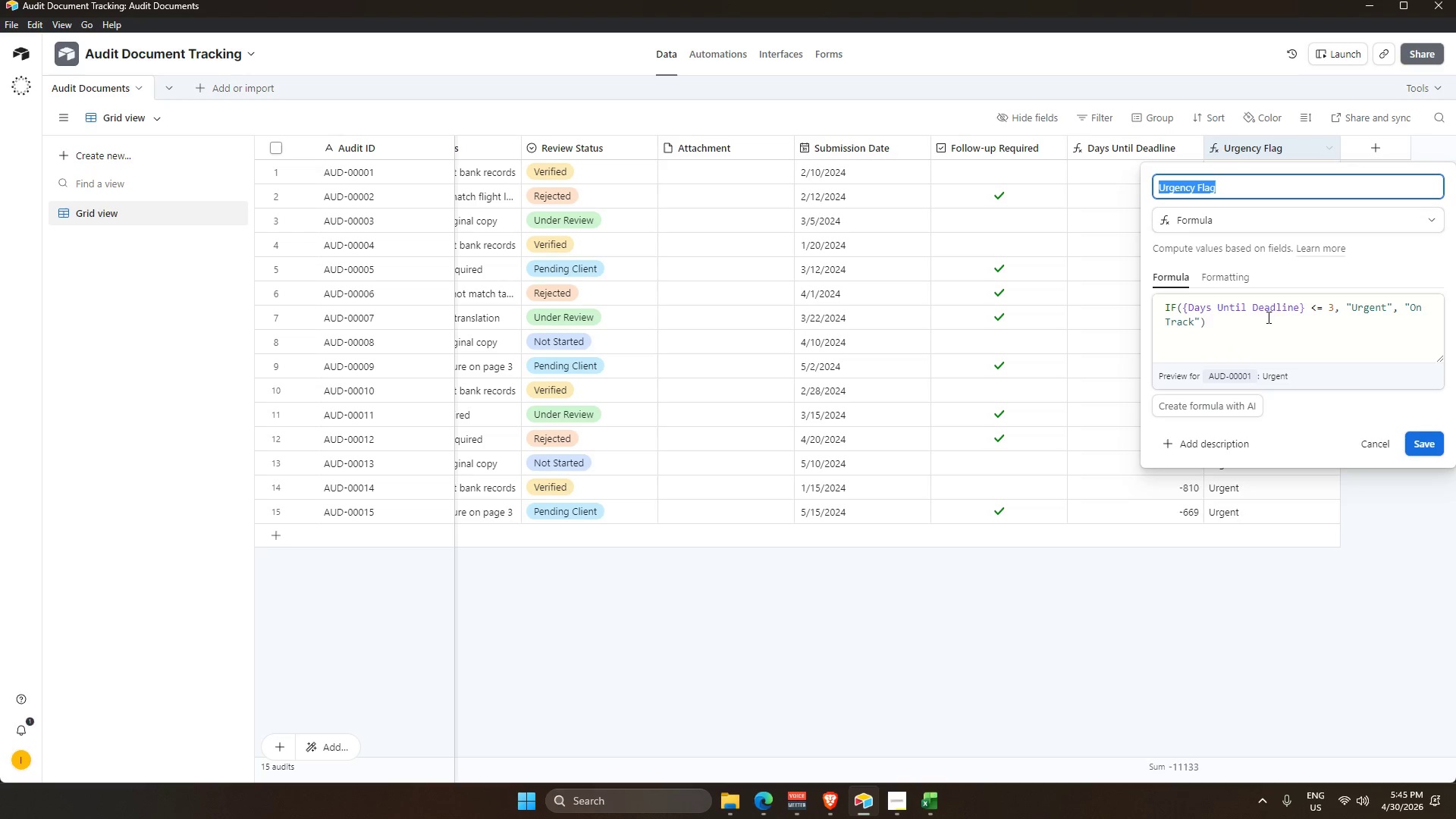 
left_click([1317, 306])
 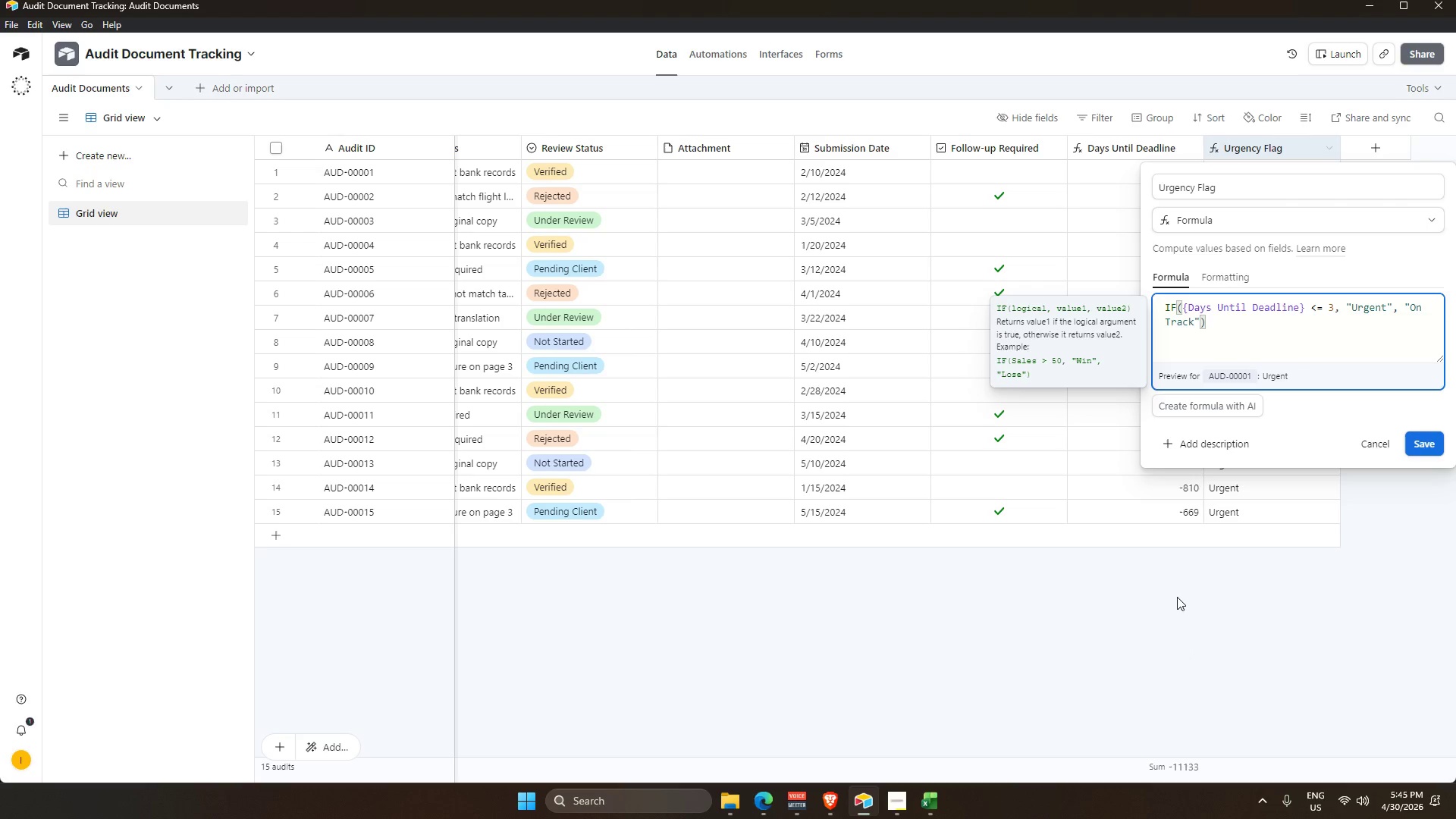 
wait(11.81)
 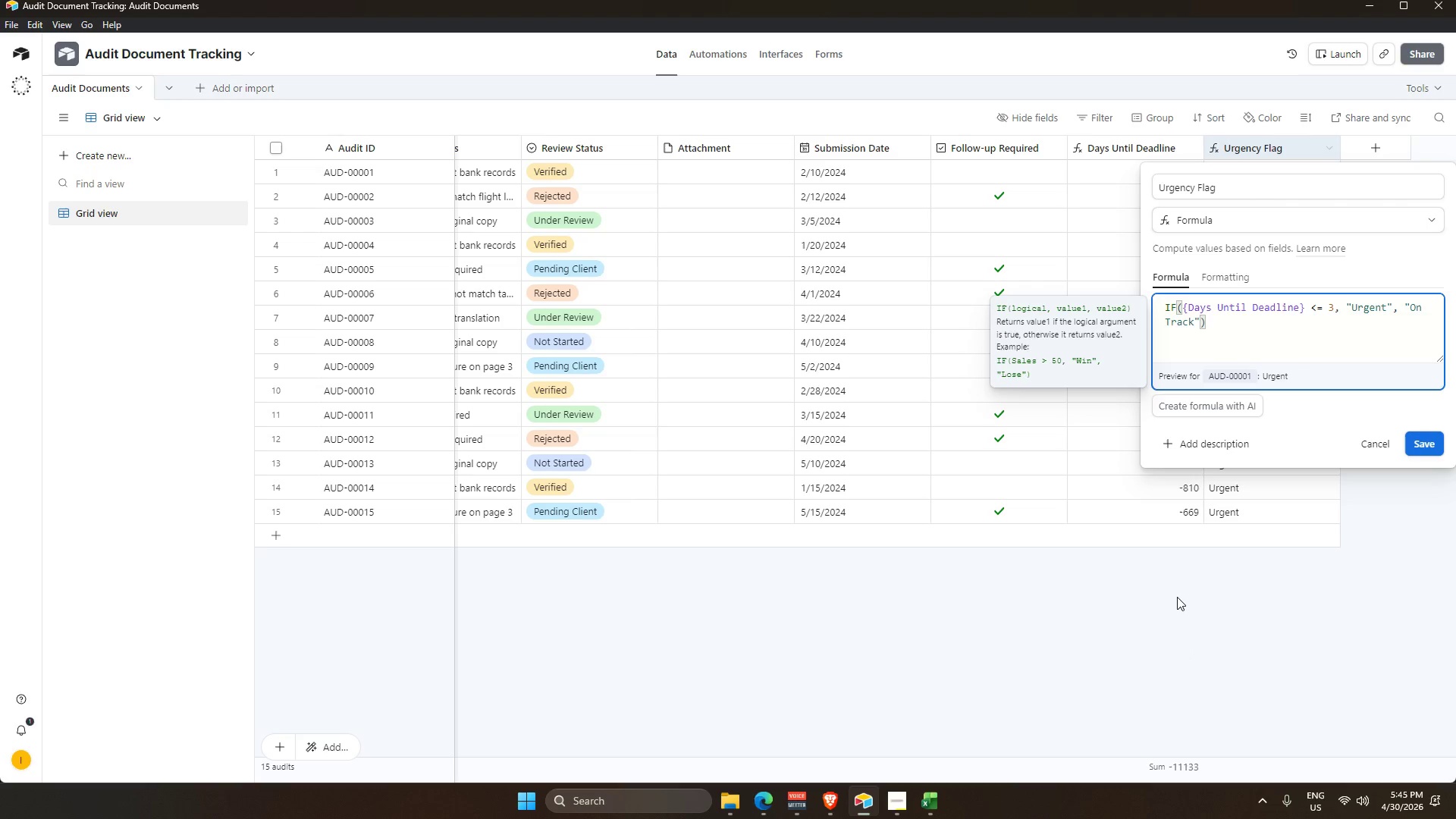 
left_click([1188, 598])
 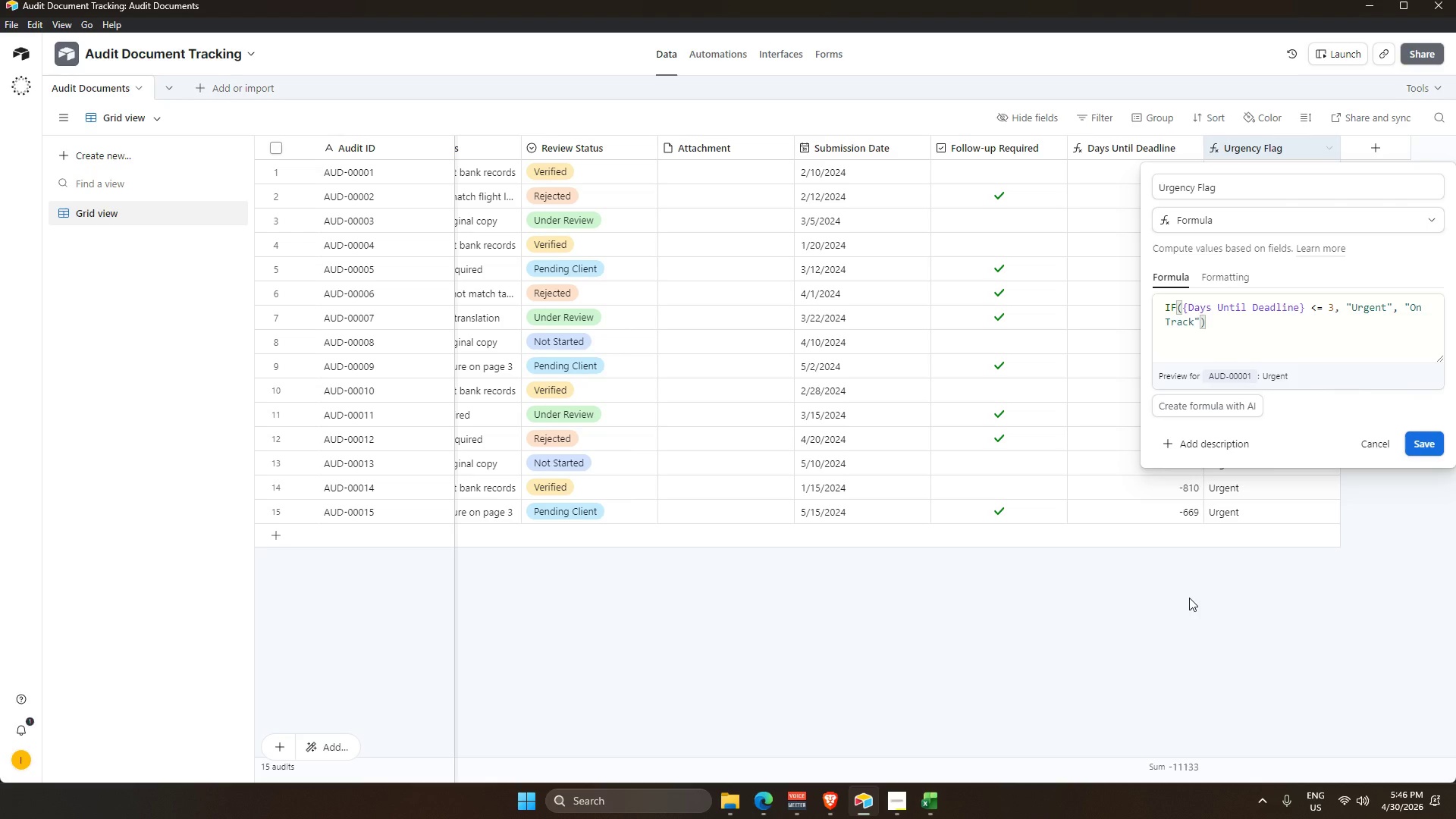 
wait(17.69)
 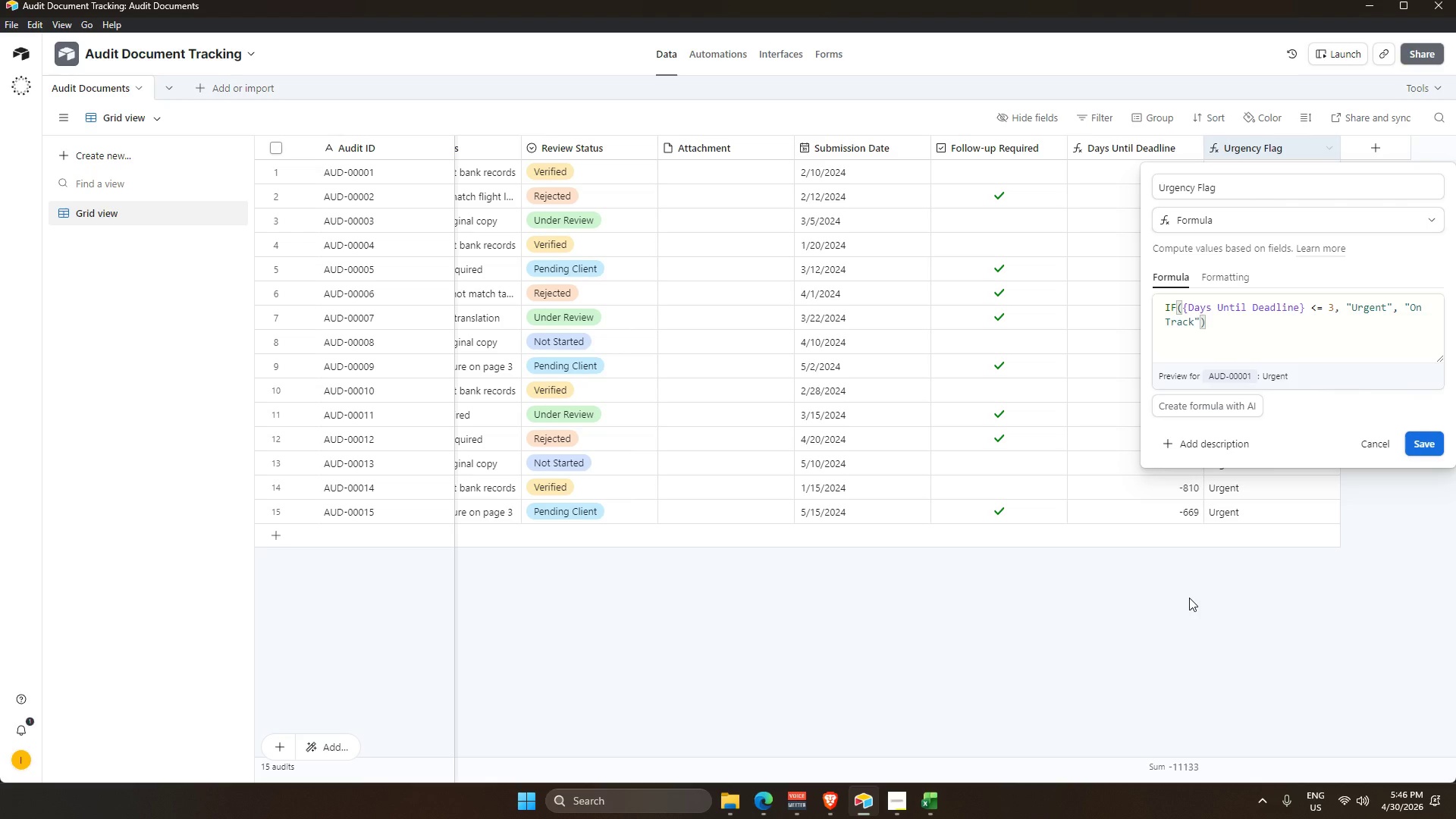 
left_click_drag(start_coordinate=[1249, 433], to_coordinate=[1250, 293])
 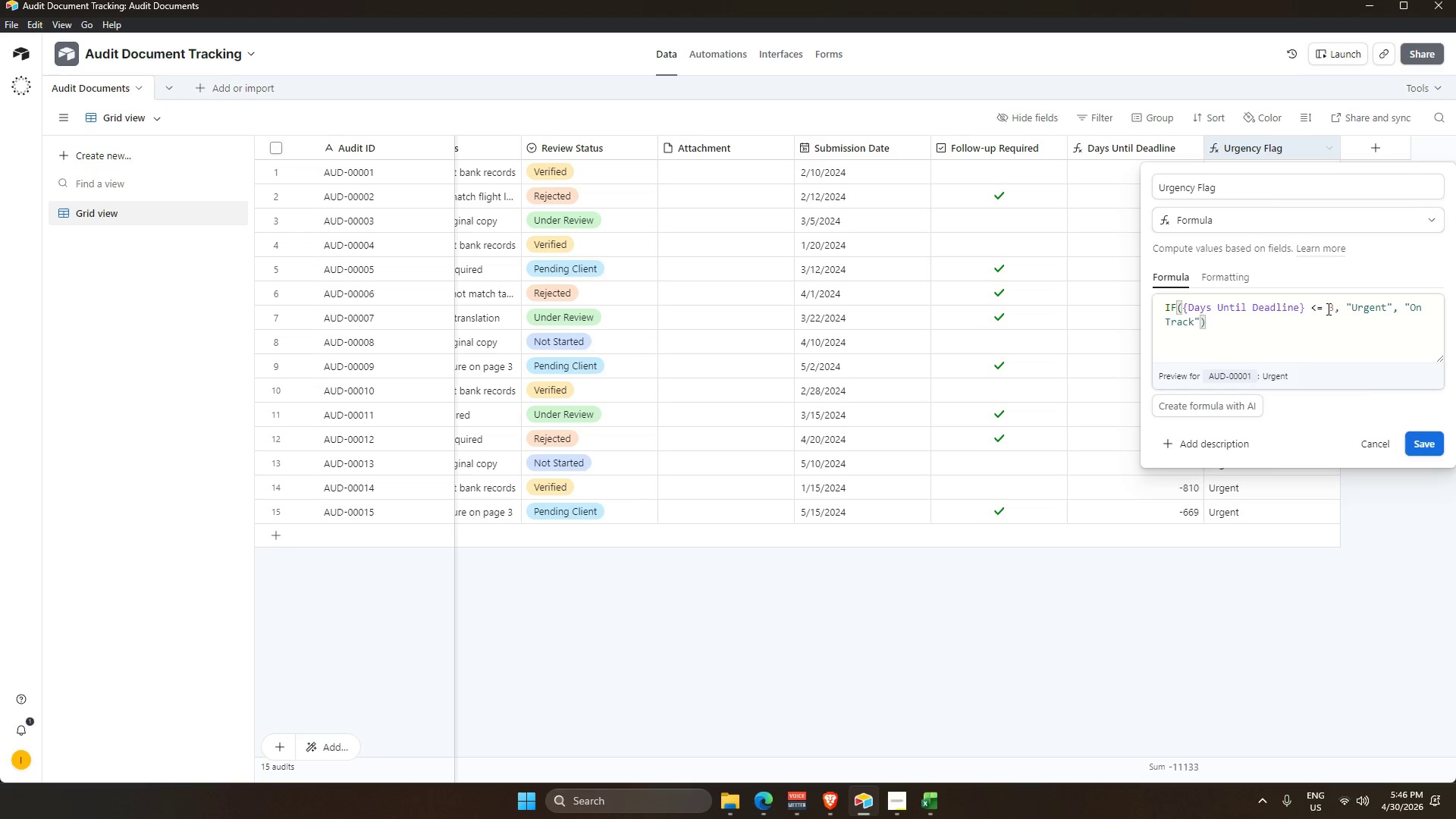 
left_click([1322, 308])
 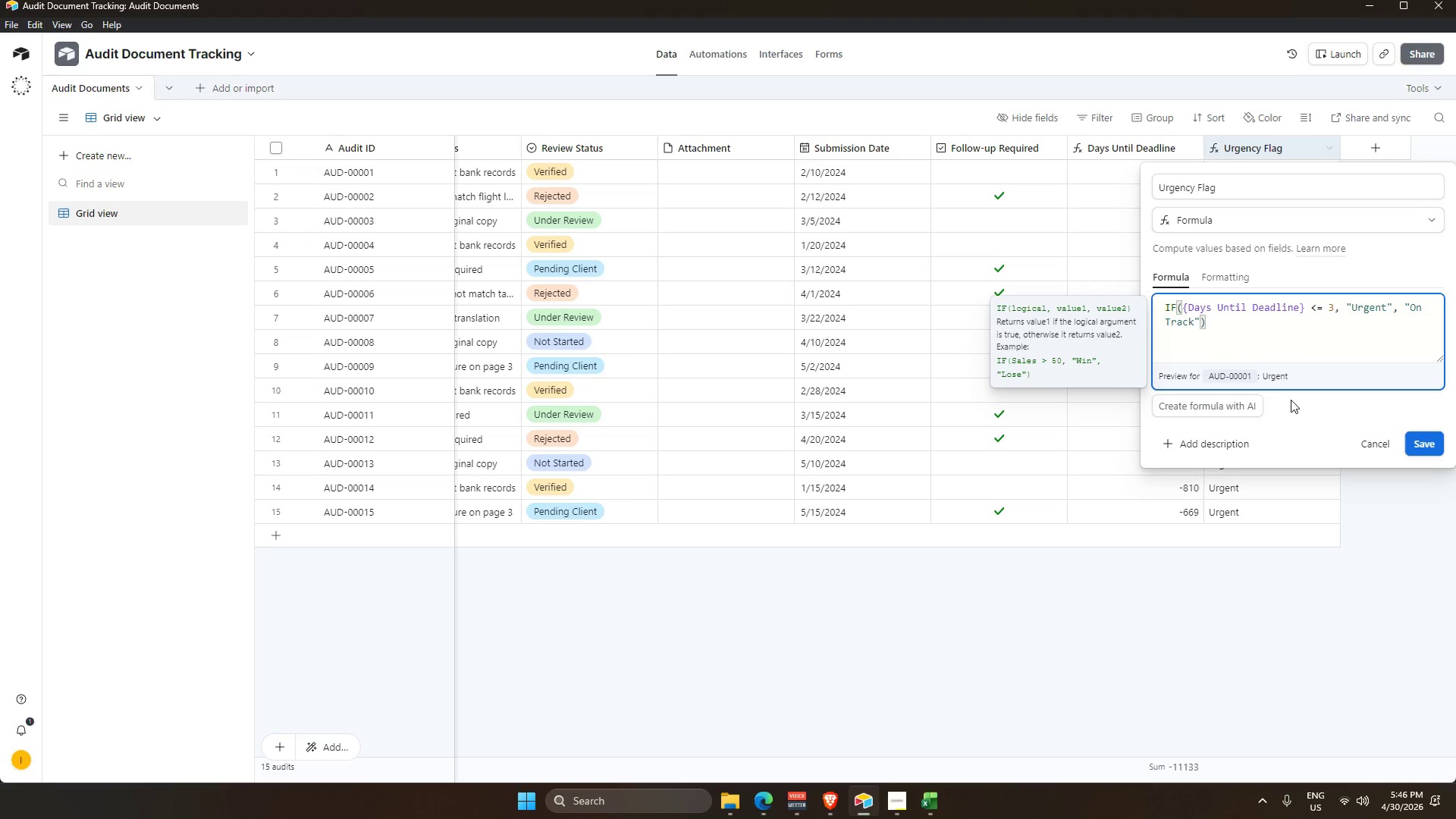 
key(Backspace)
 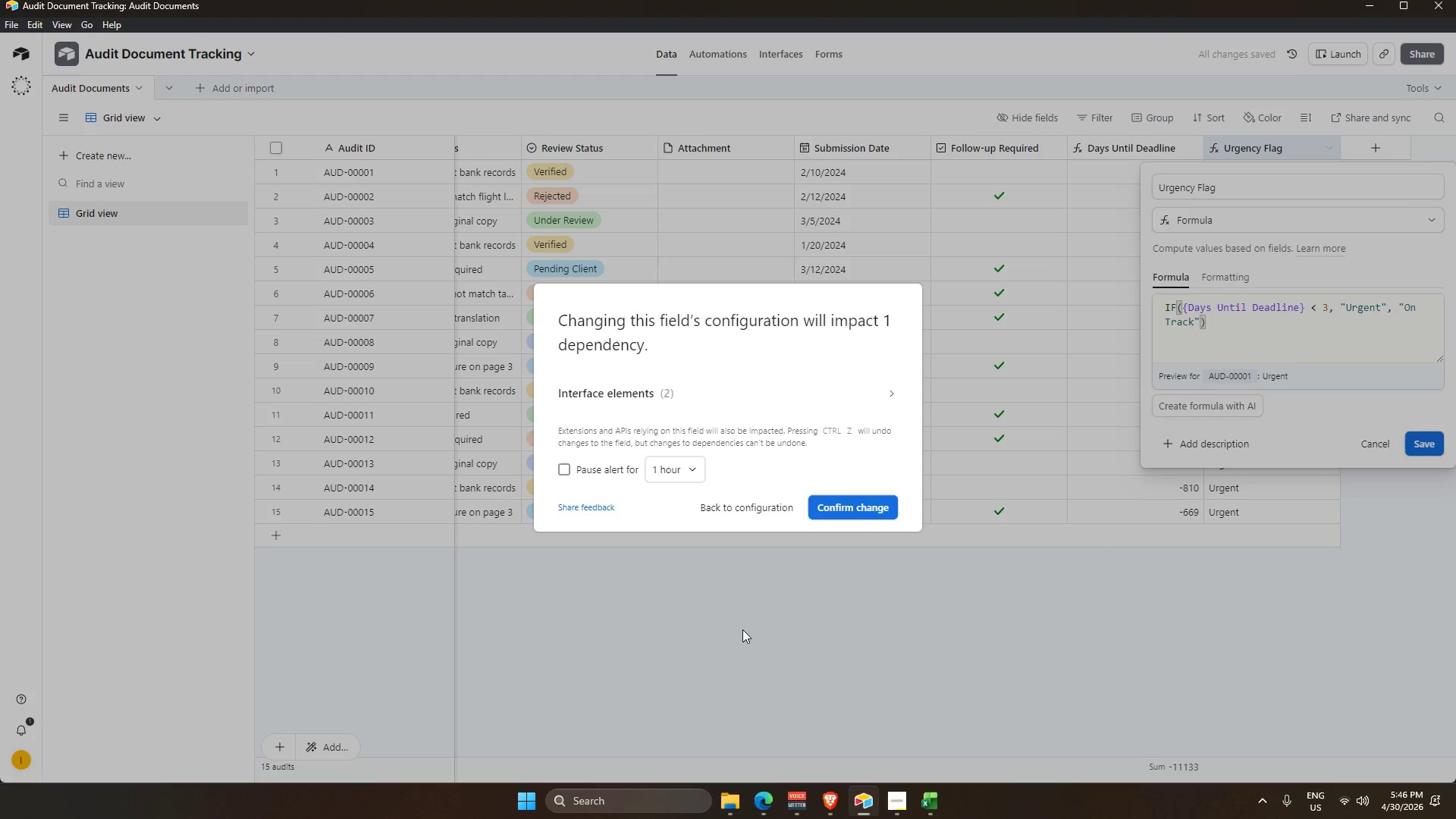 
wait(7.25)
 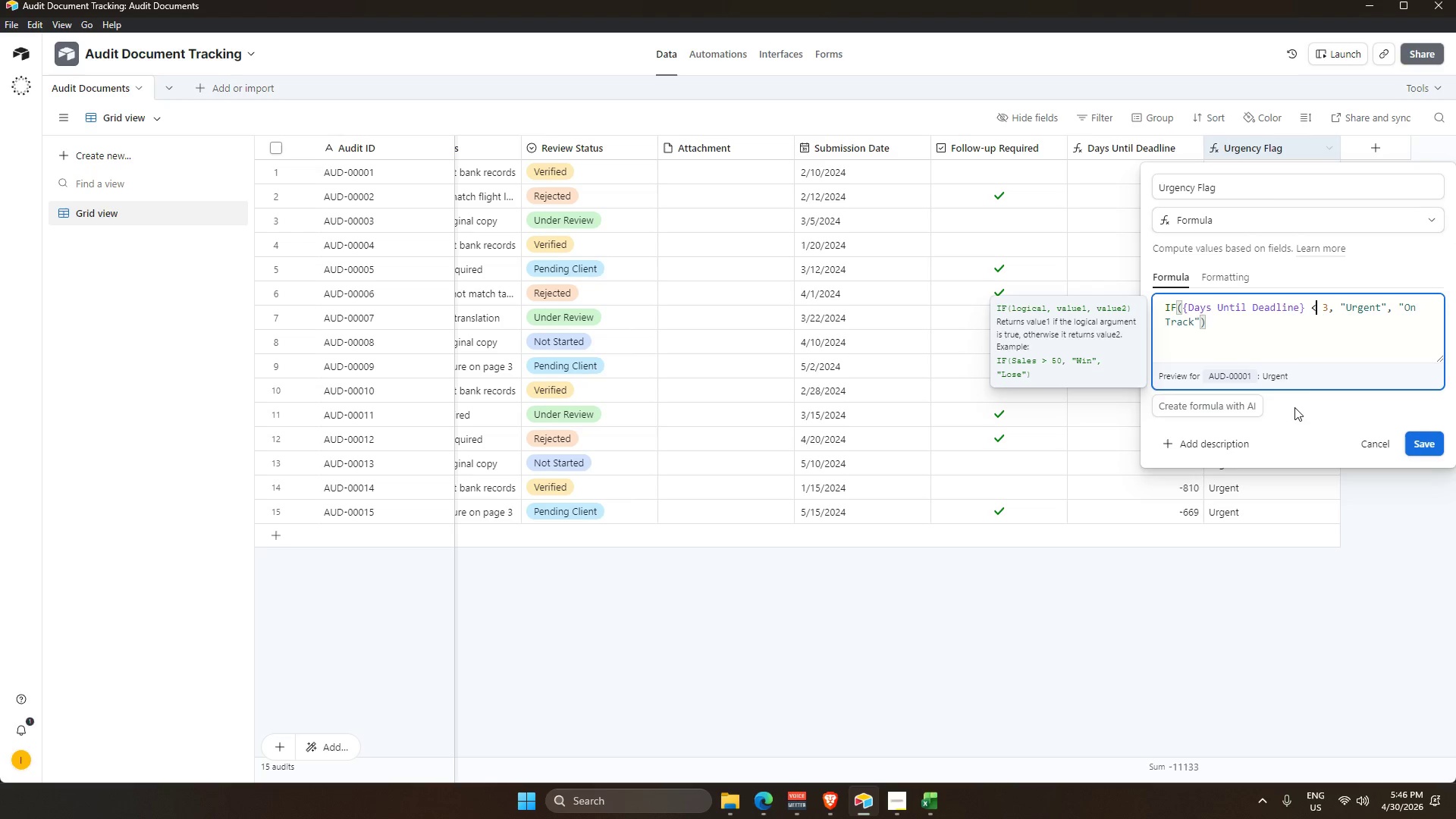 
left_click([859, 391])
 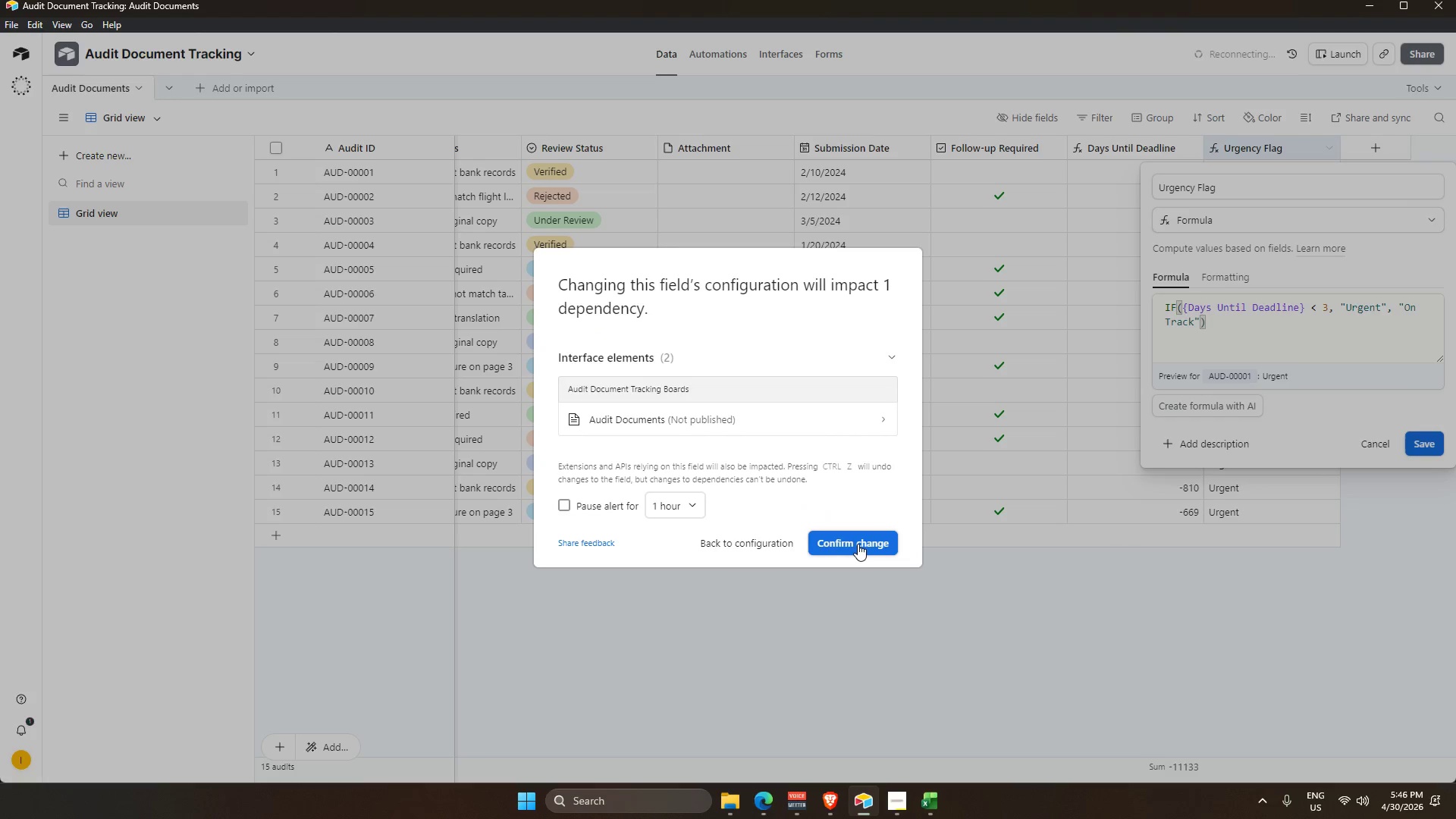 
left_click([858, 543])
 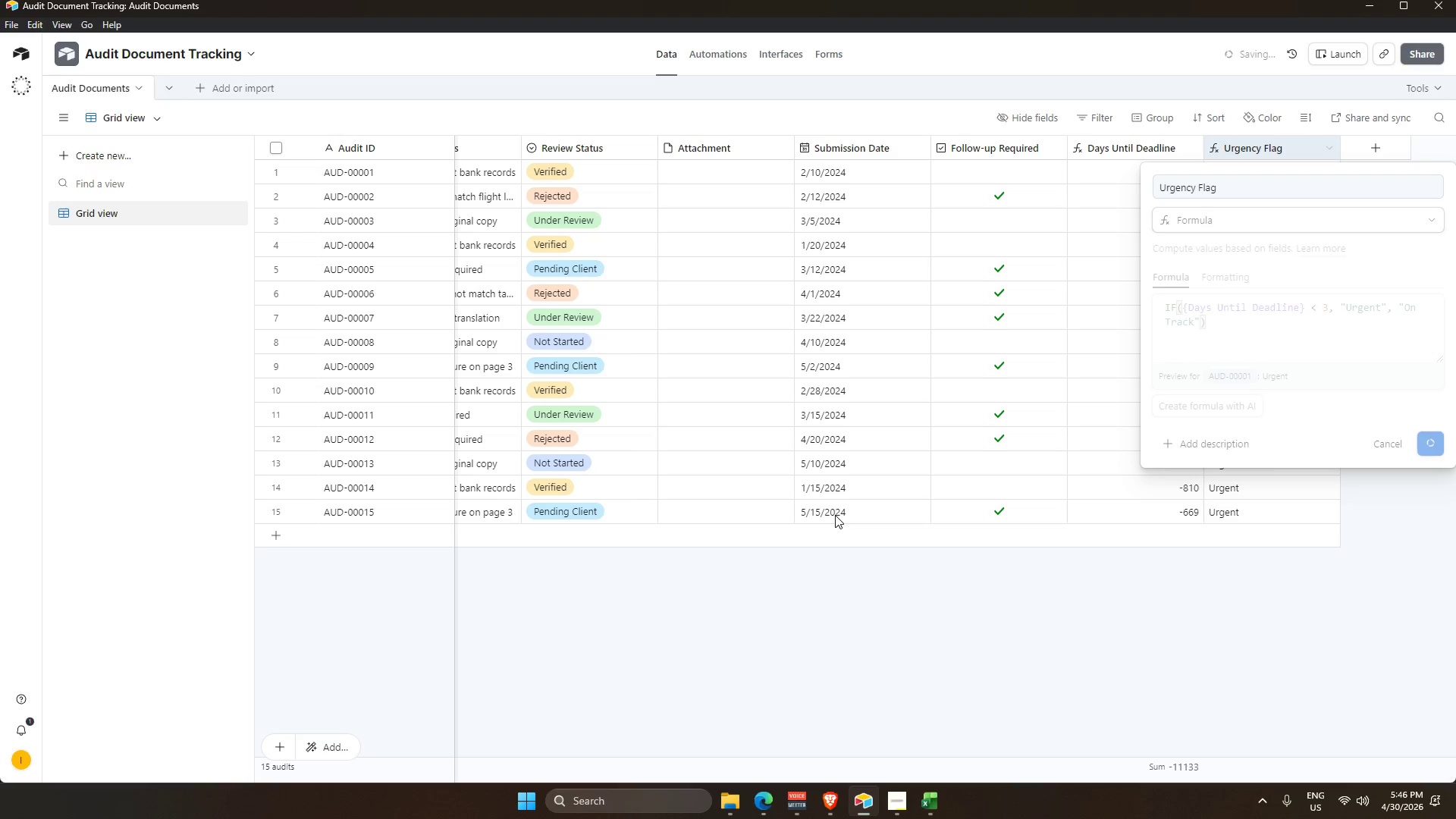 
wait(11.38)
 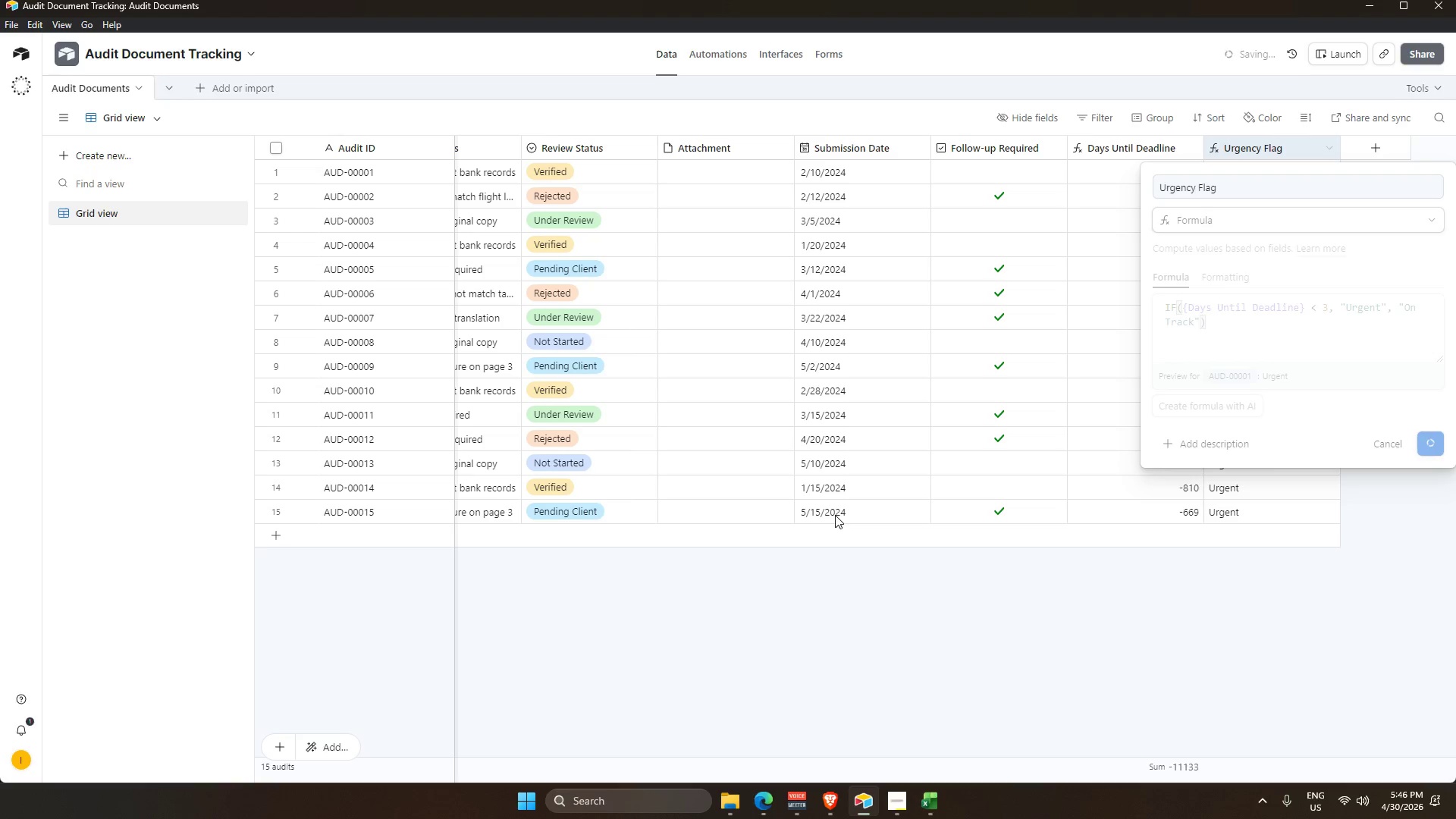 
left_click([1292, 55])
 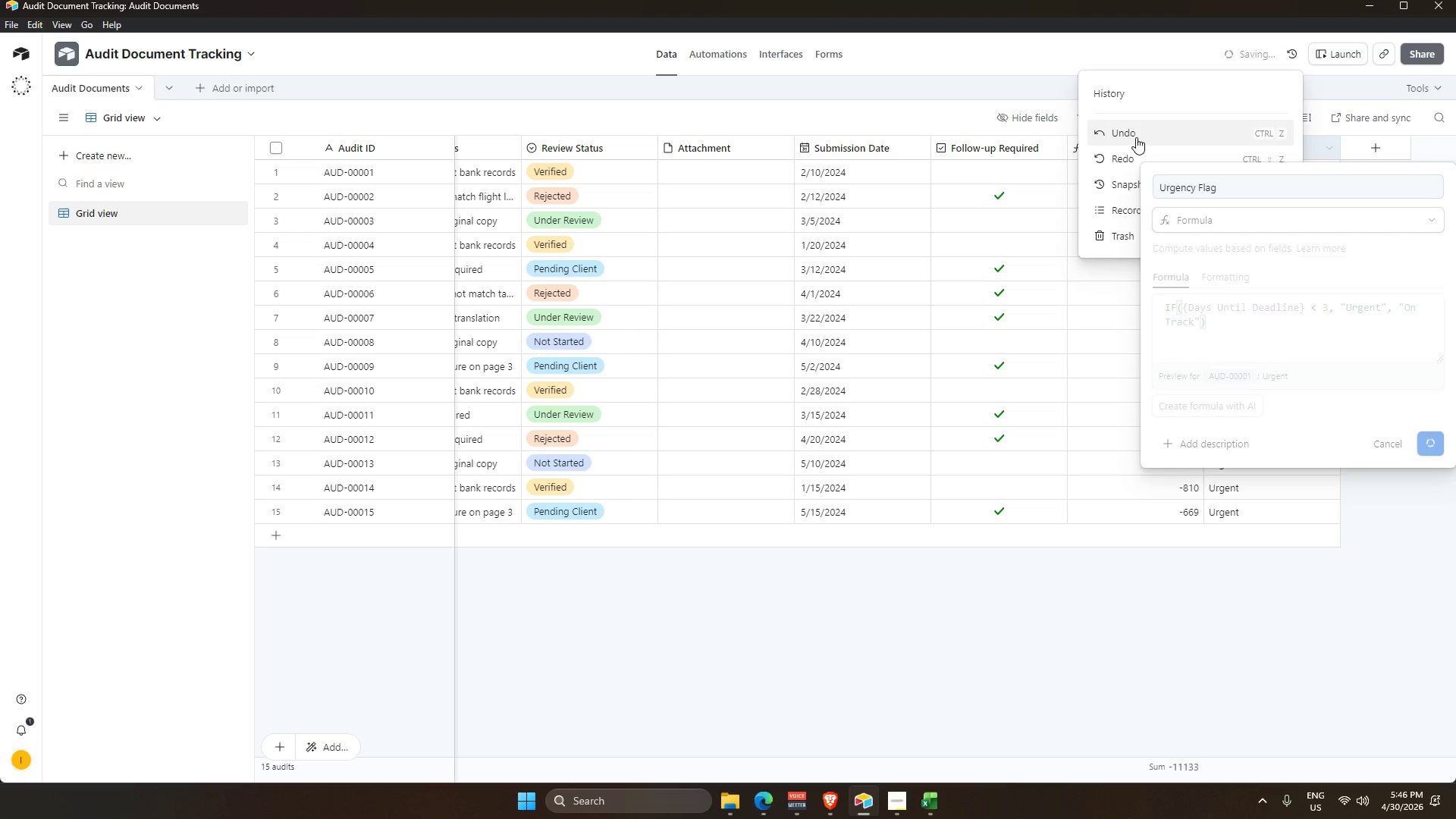 
left_click([1136, 137])
 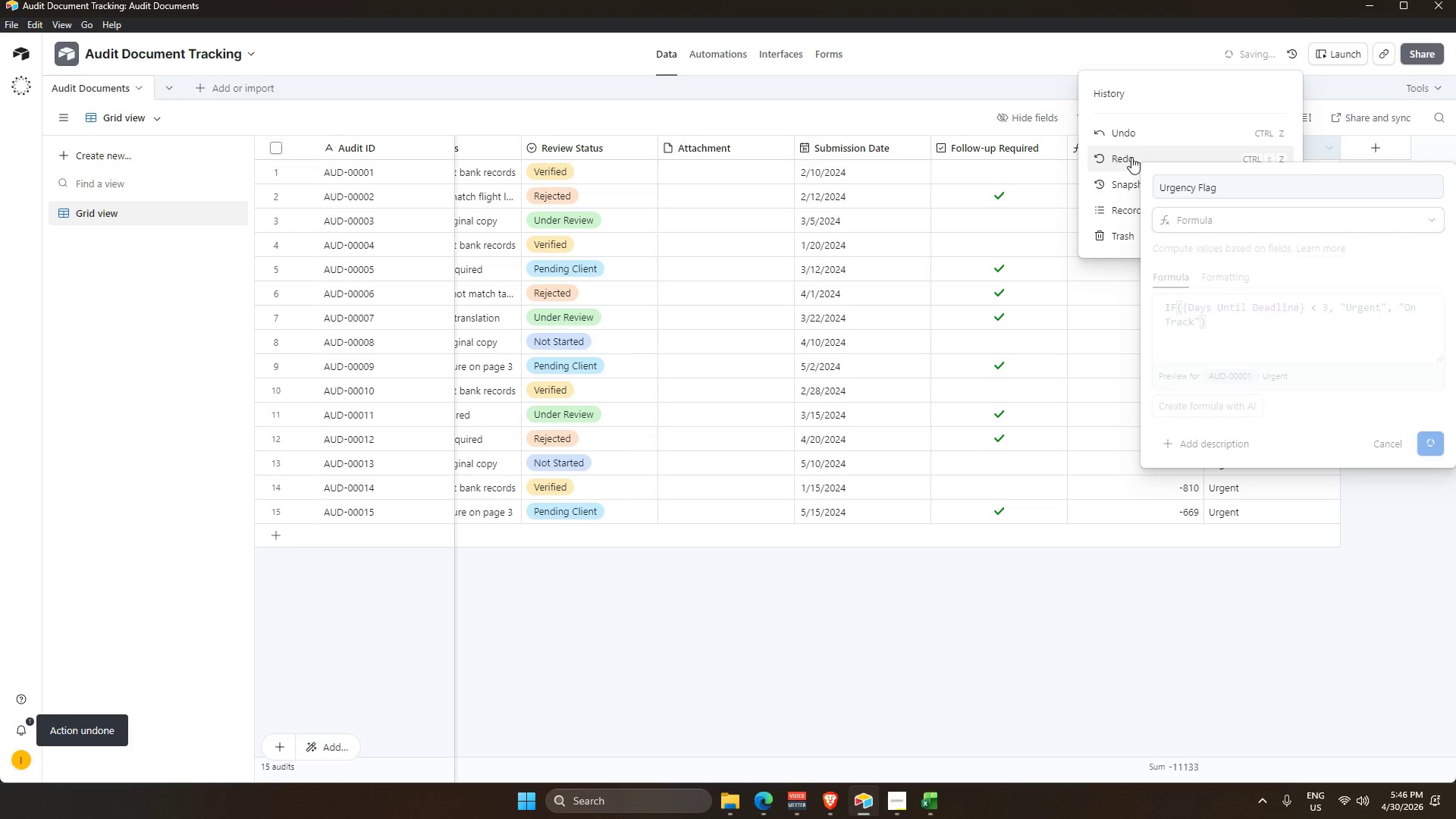 
mouse_move([44, 59])
 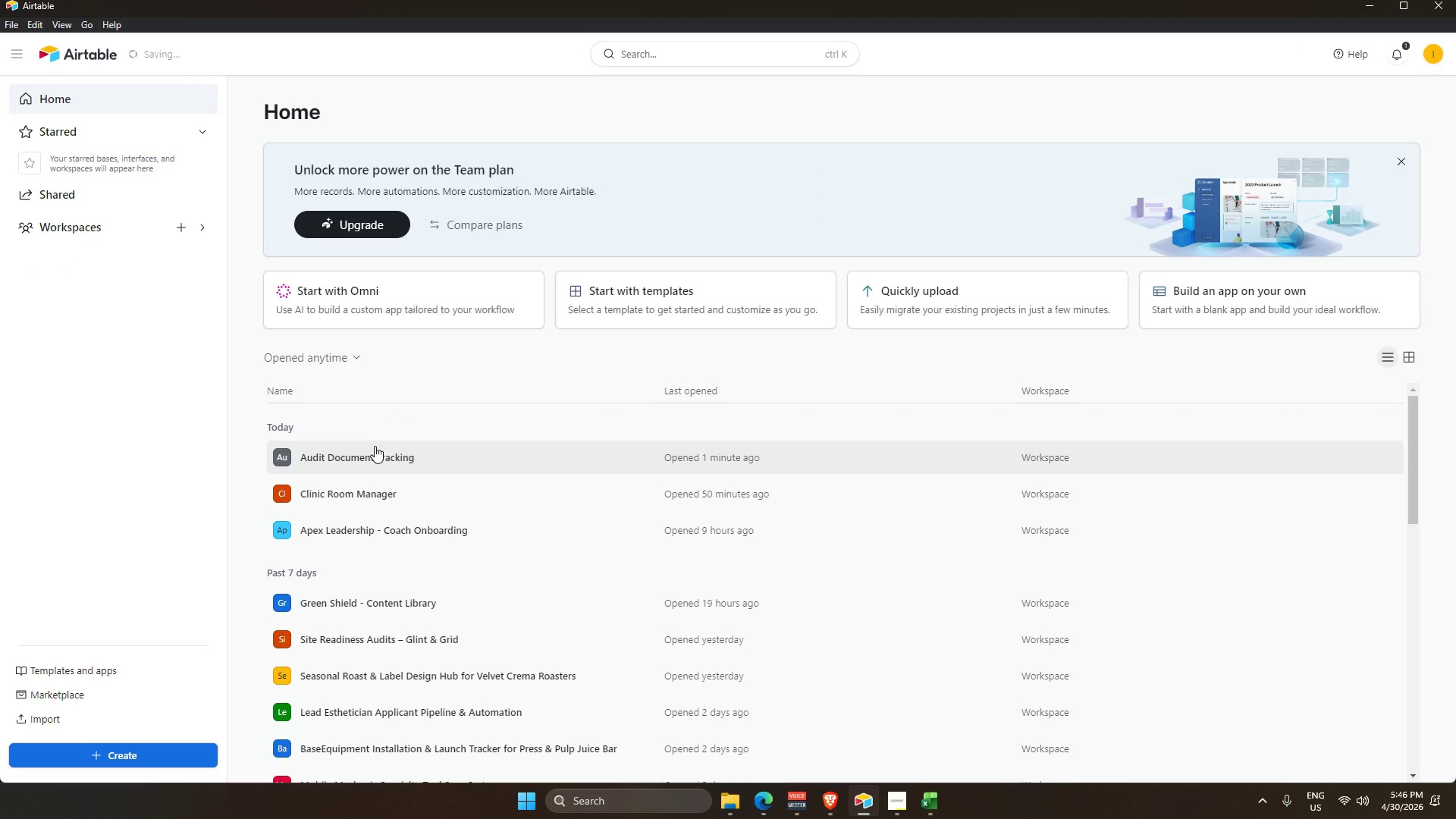 
left_click([372, 457])
 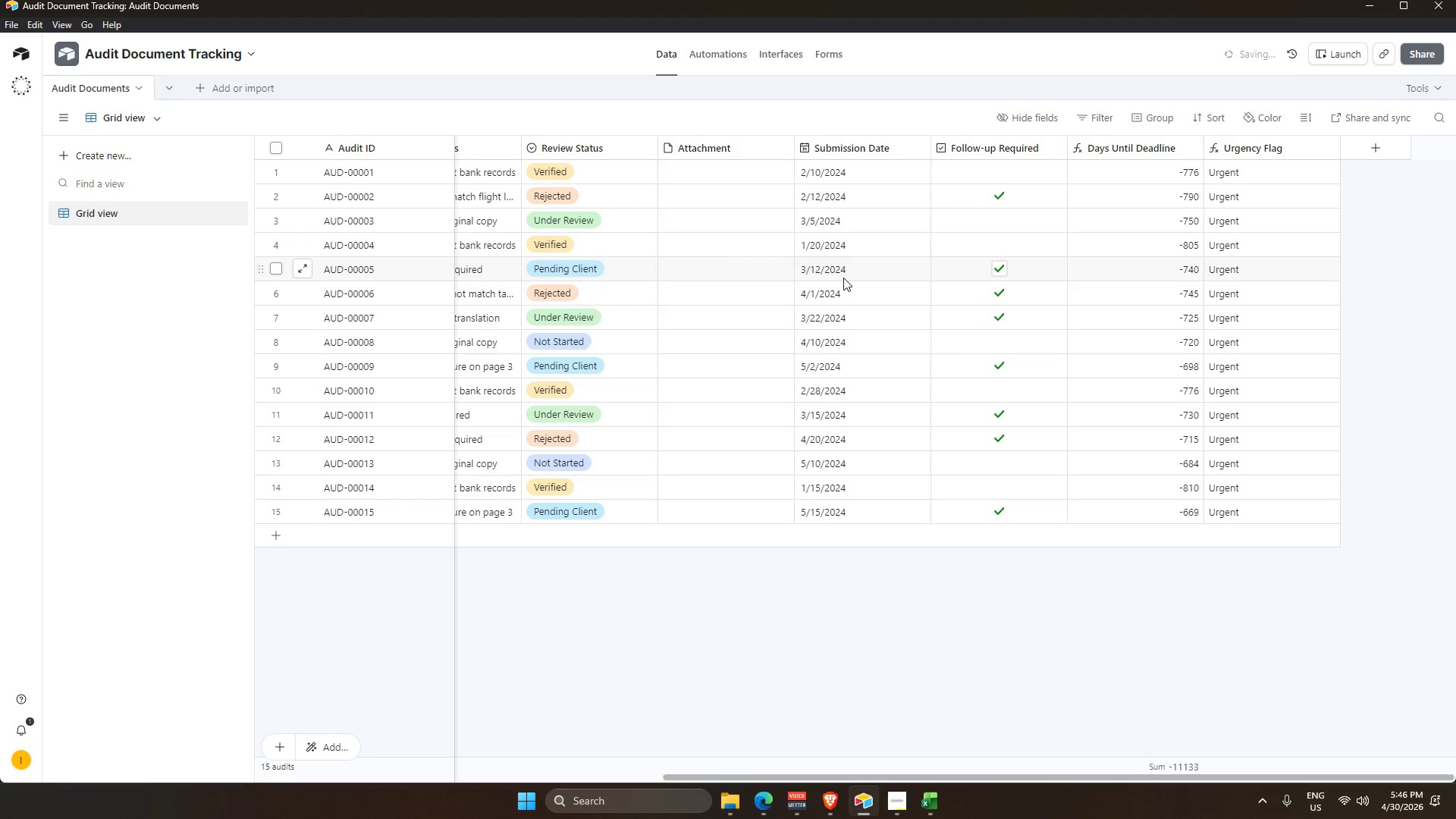 
scroll: coordinate [842, 278], scroll_direction: up, amount: 1.0
 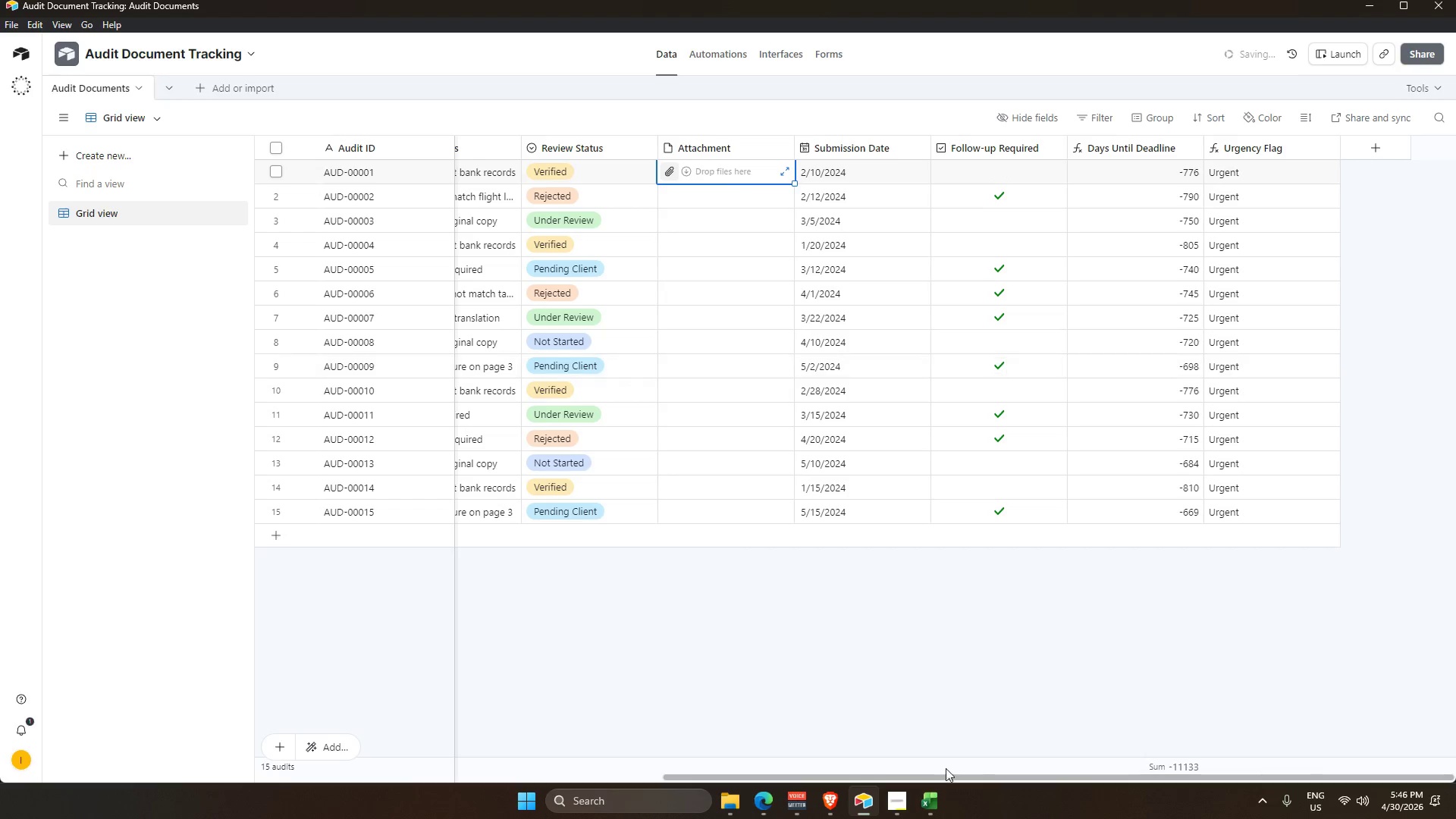 
left_click([940, 812])
 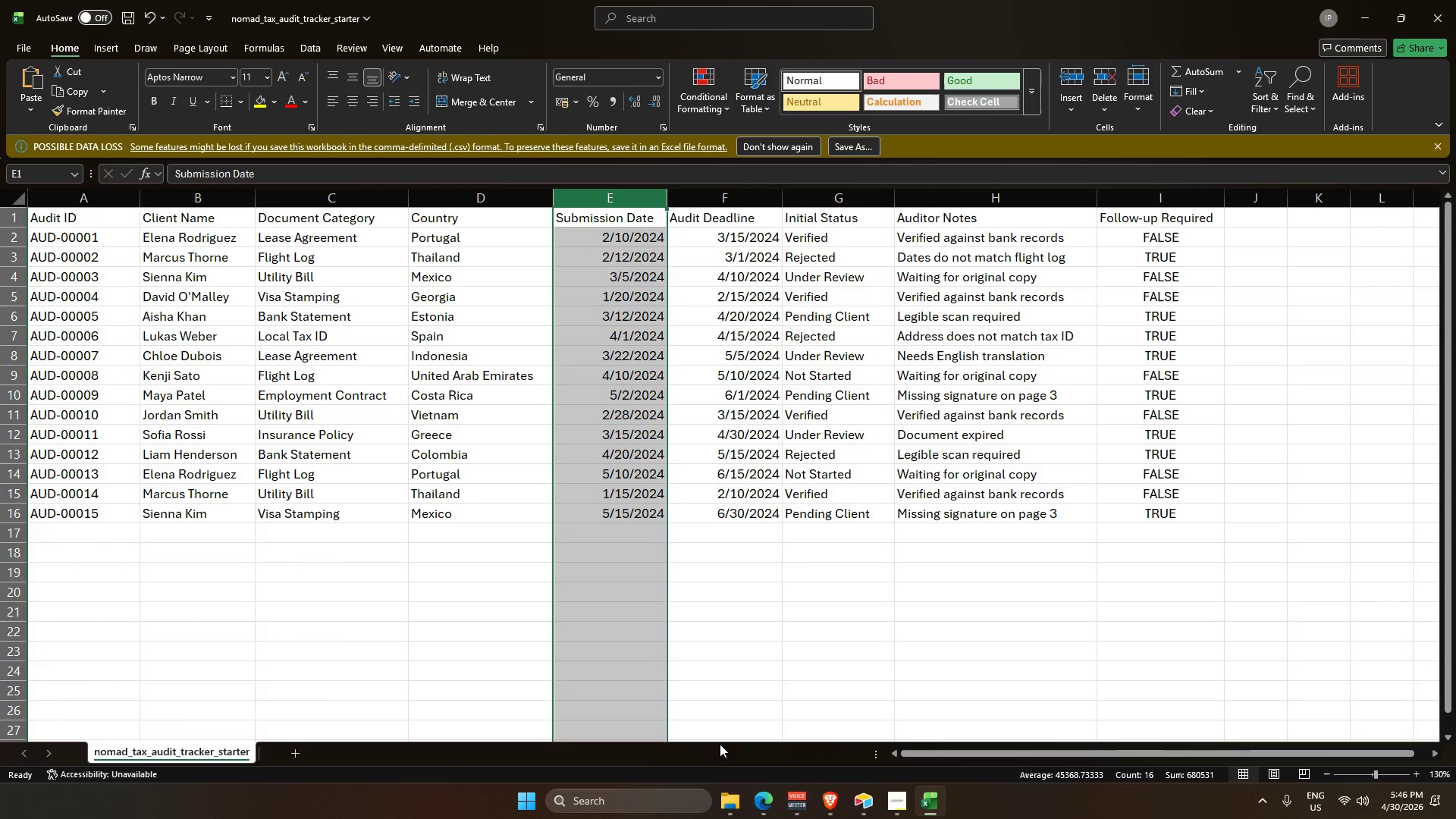 
left_click_drag(start_coordinate=[967, 750], to_coordinate=[876, 735])
 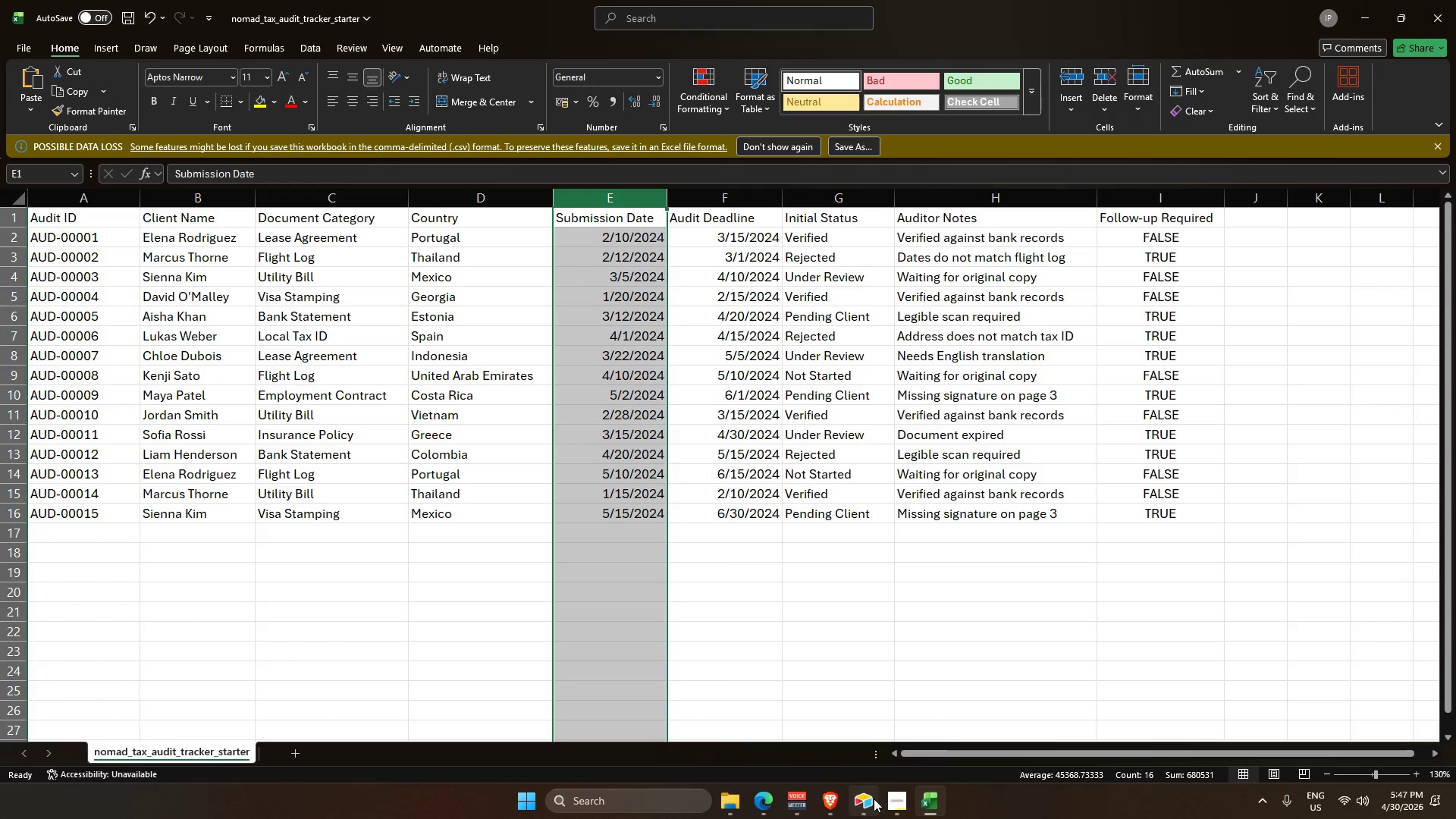 
left_click([874, 799])
 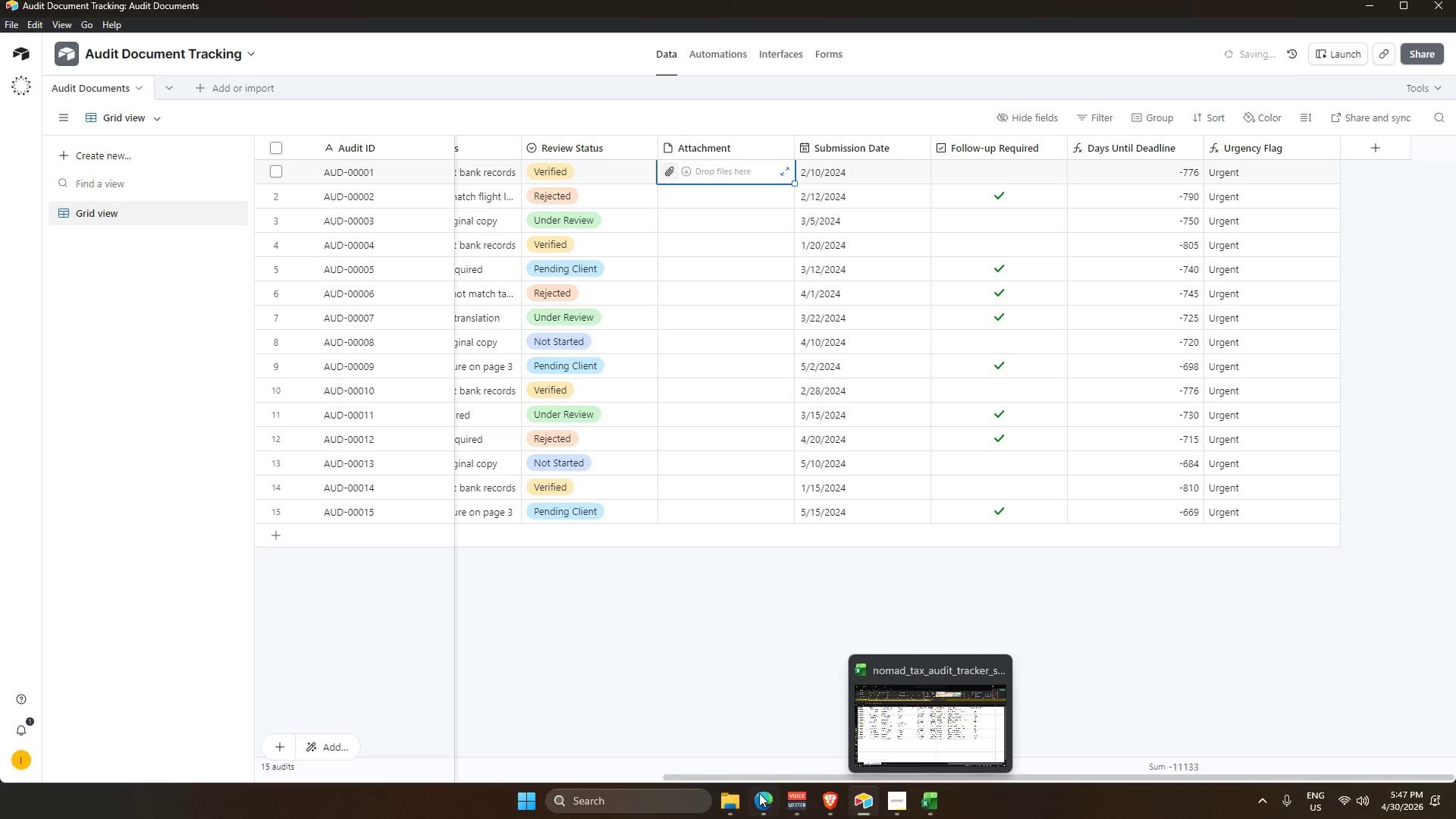 
wait(6.94)
 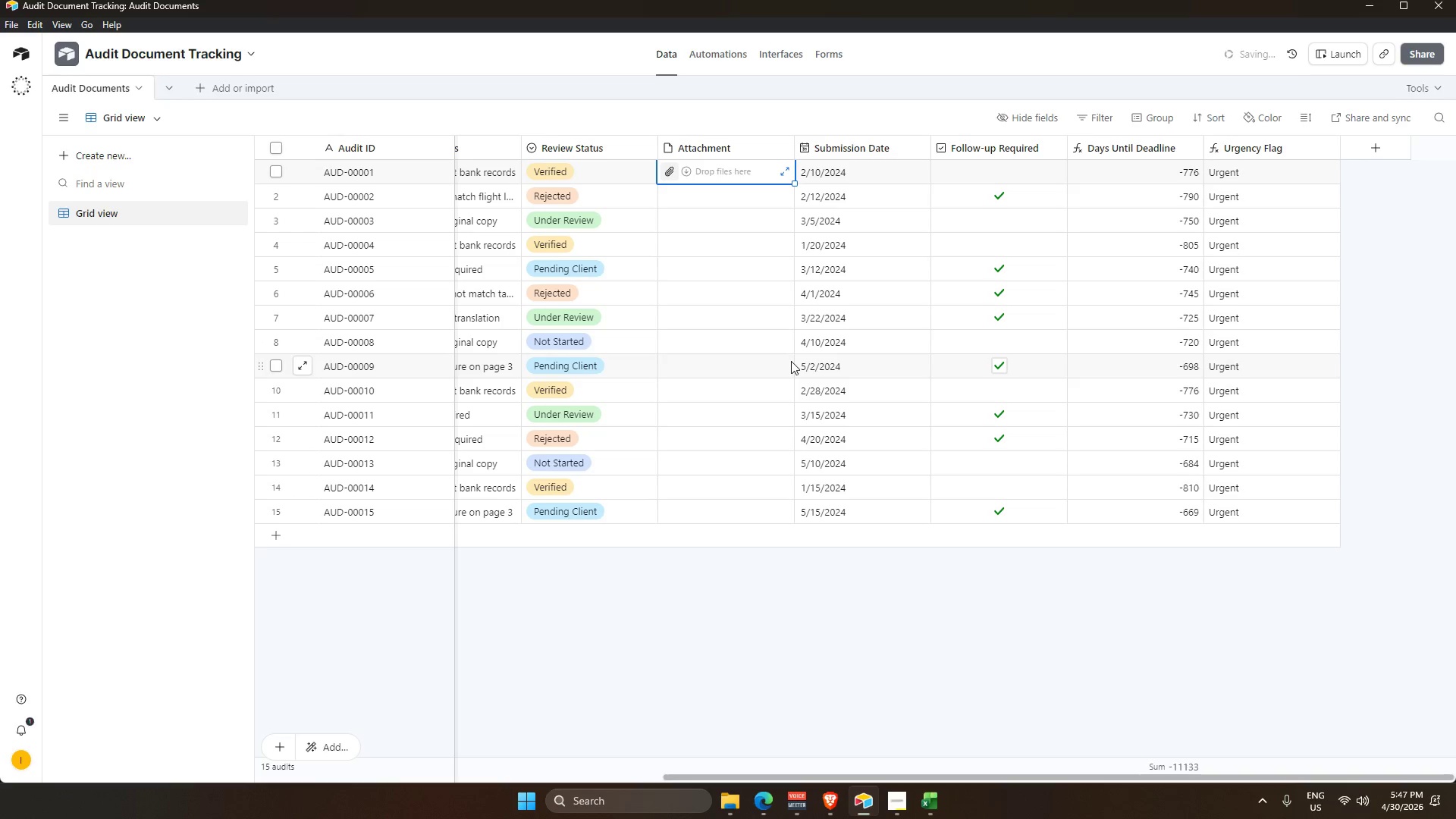 
left_click([897, 805])